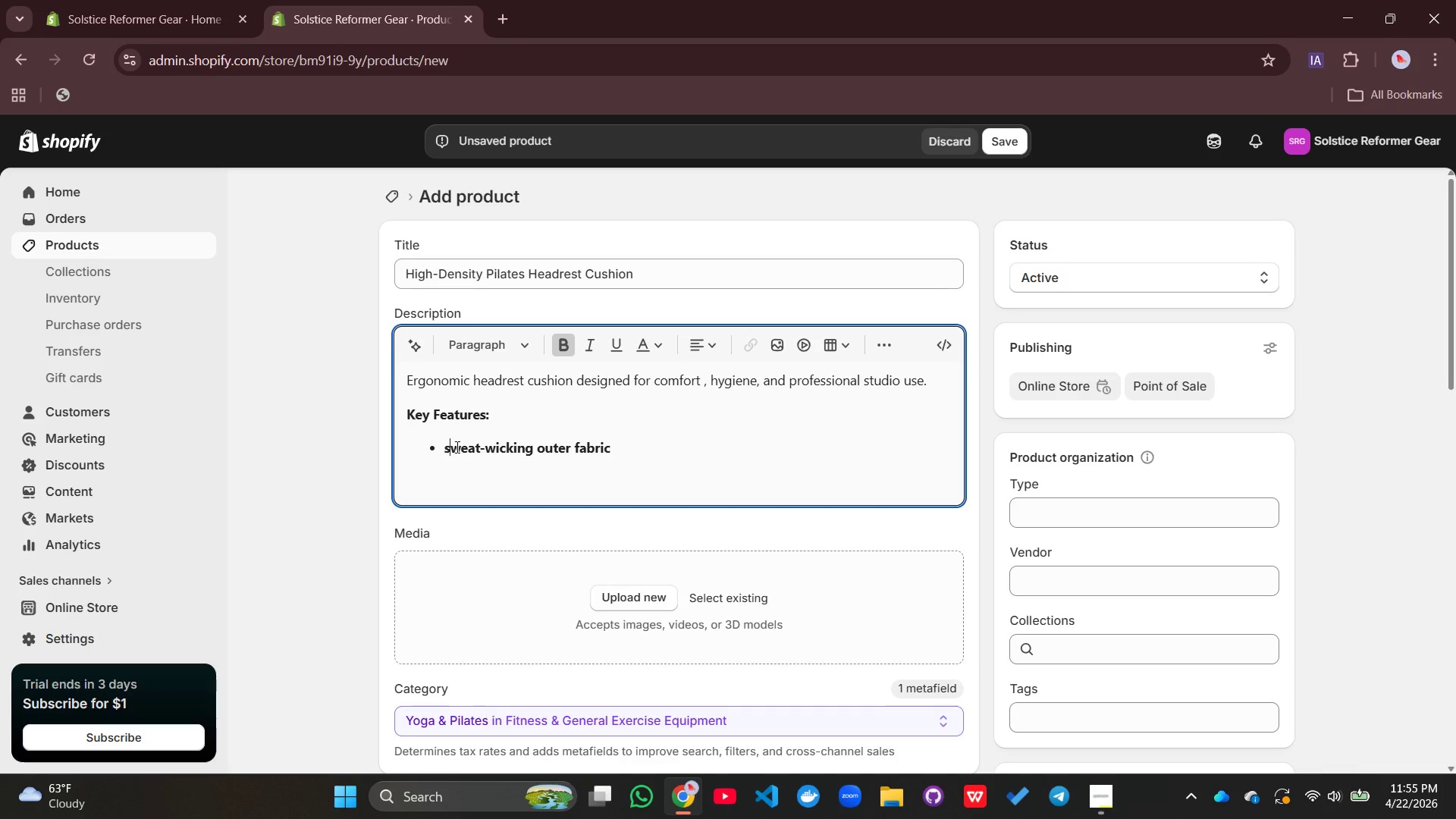 
key(S)
 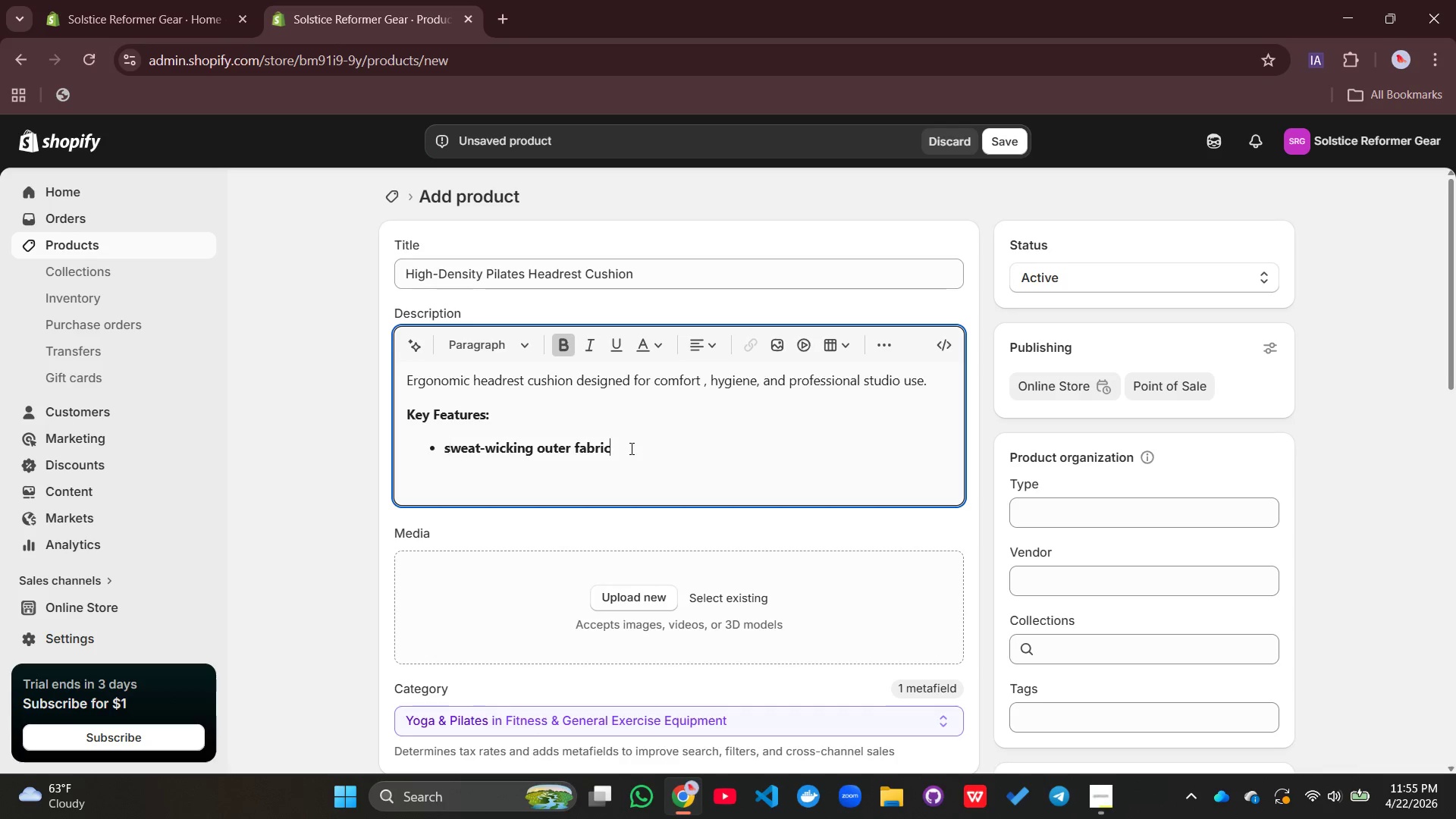 
left_click([630, 448])
 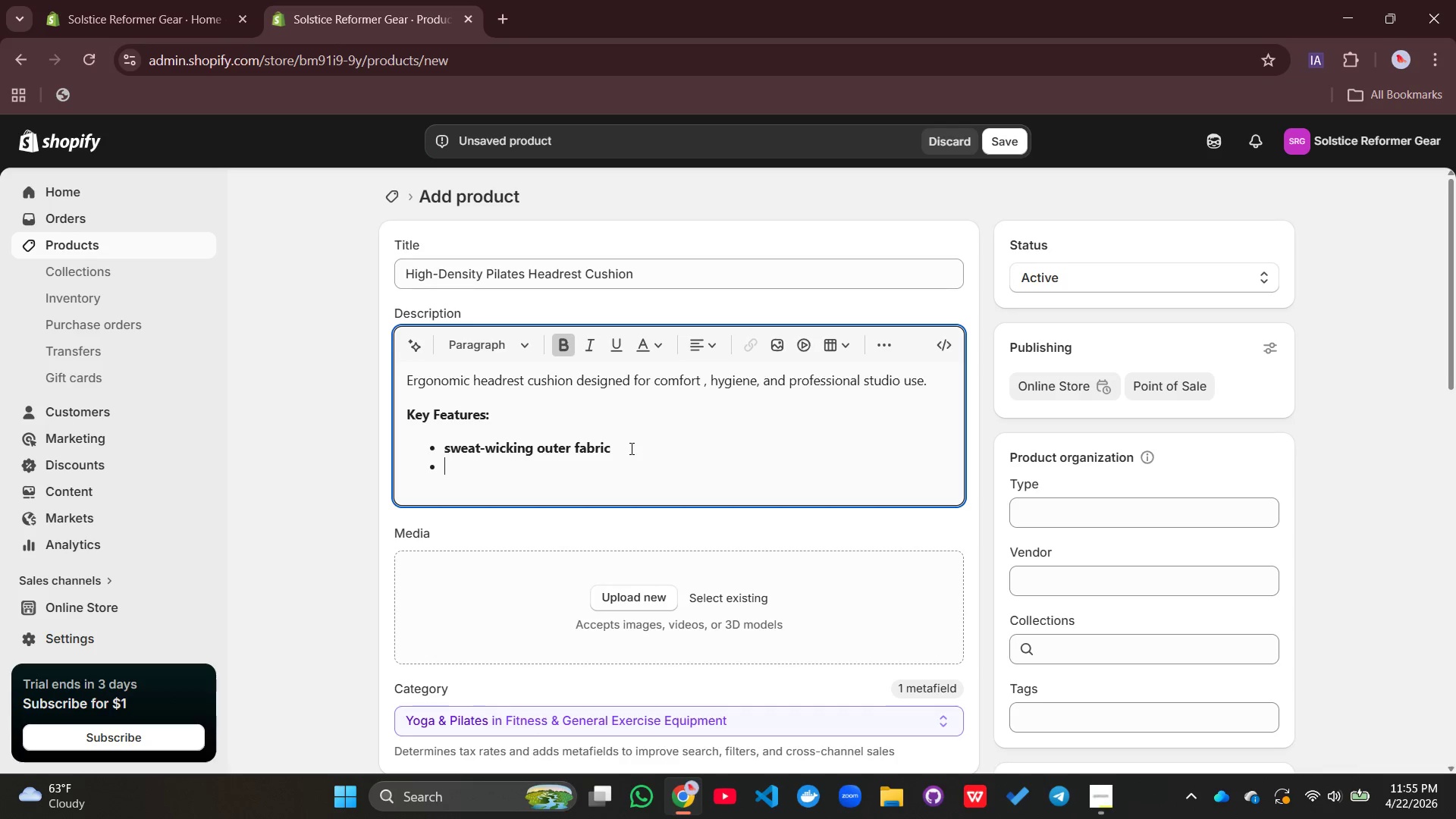 
key(Enter)
 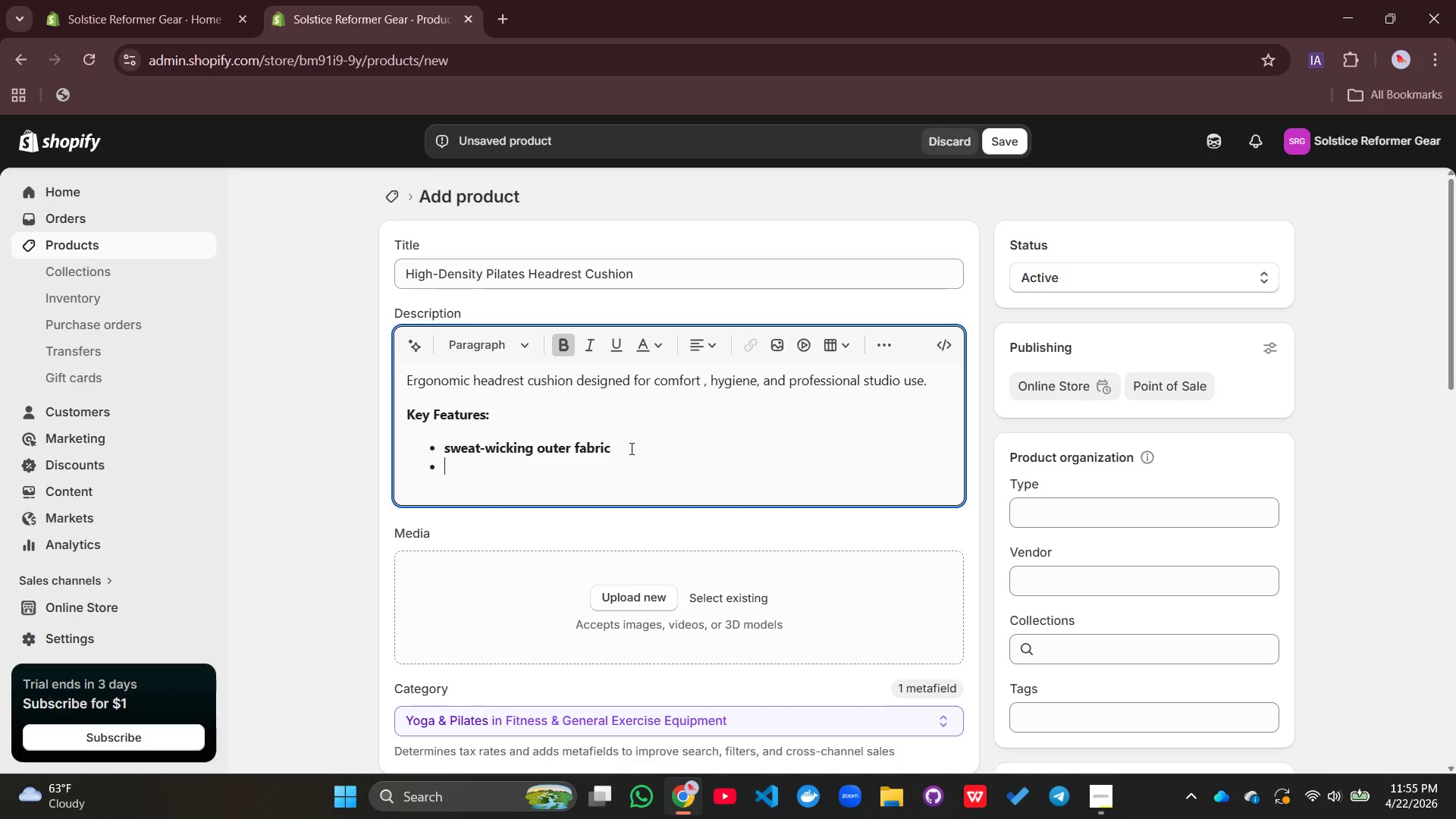 
type(High-density ergonomic support)
 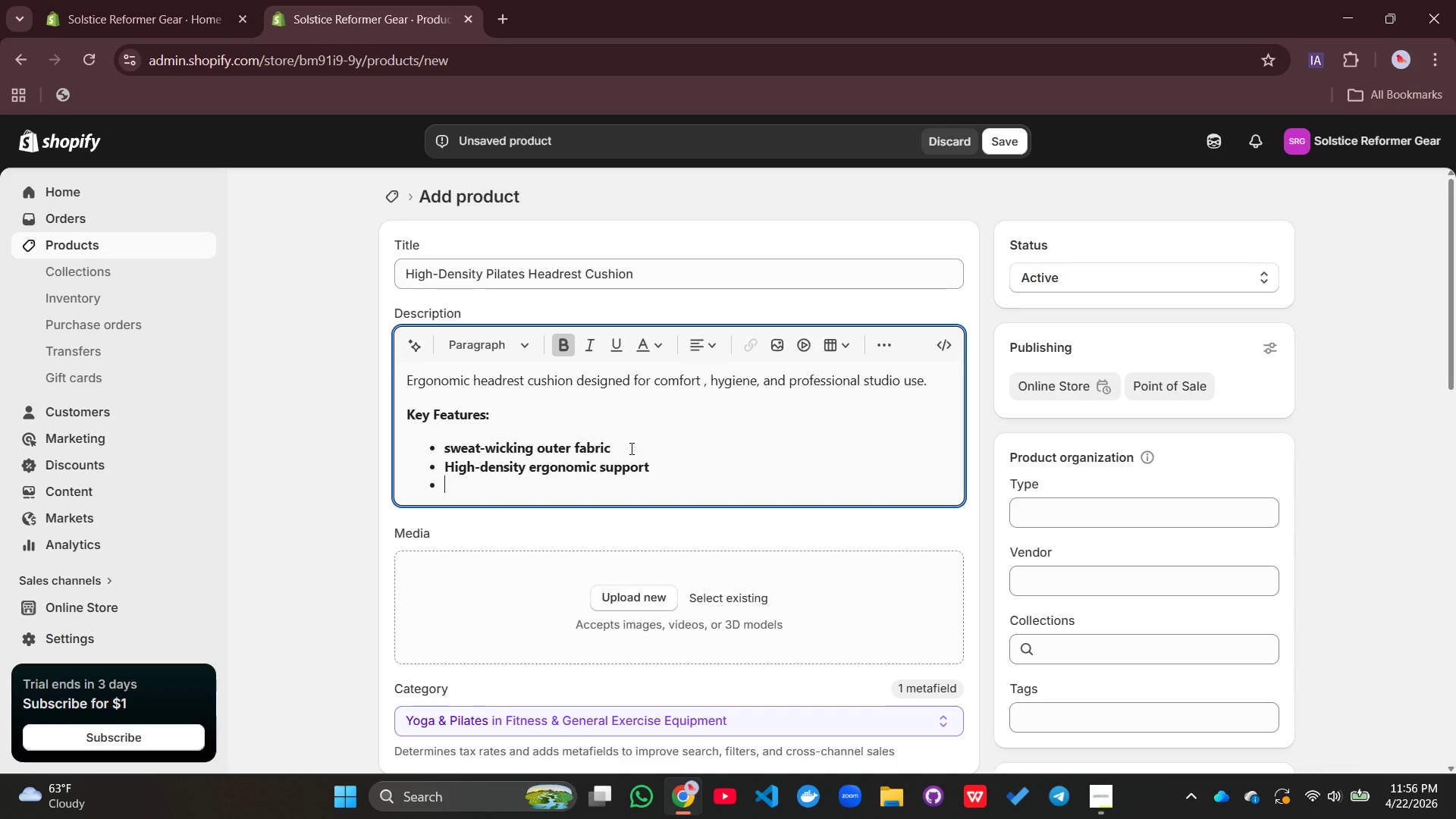 
key(Enter)
 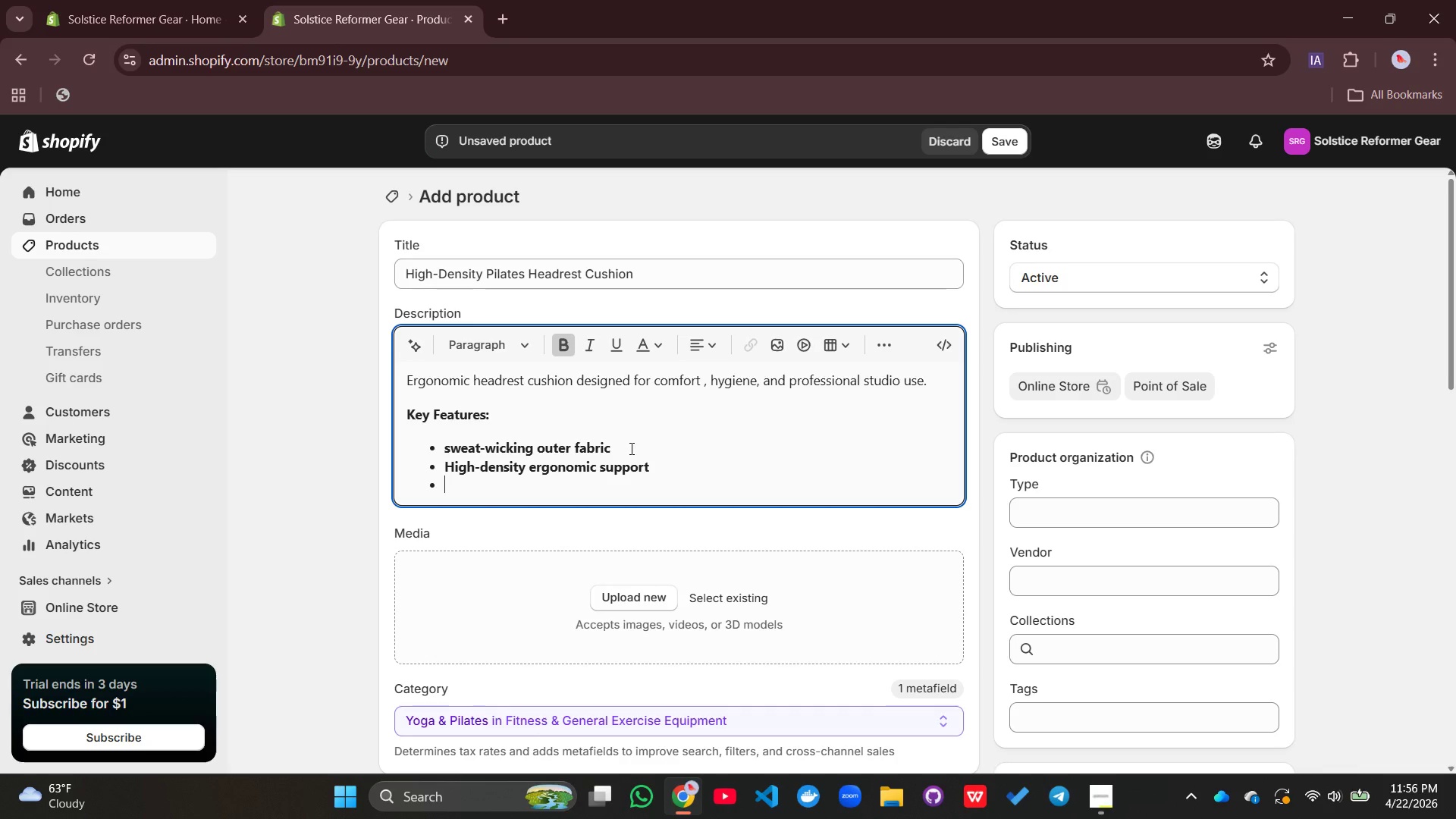 
type(softy yet durable construction)
 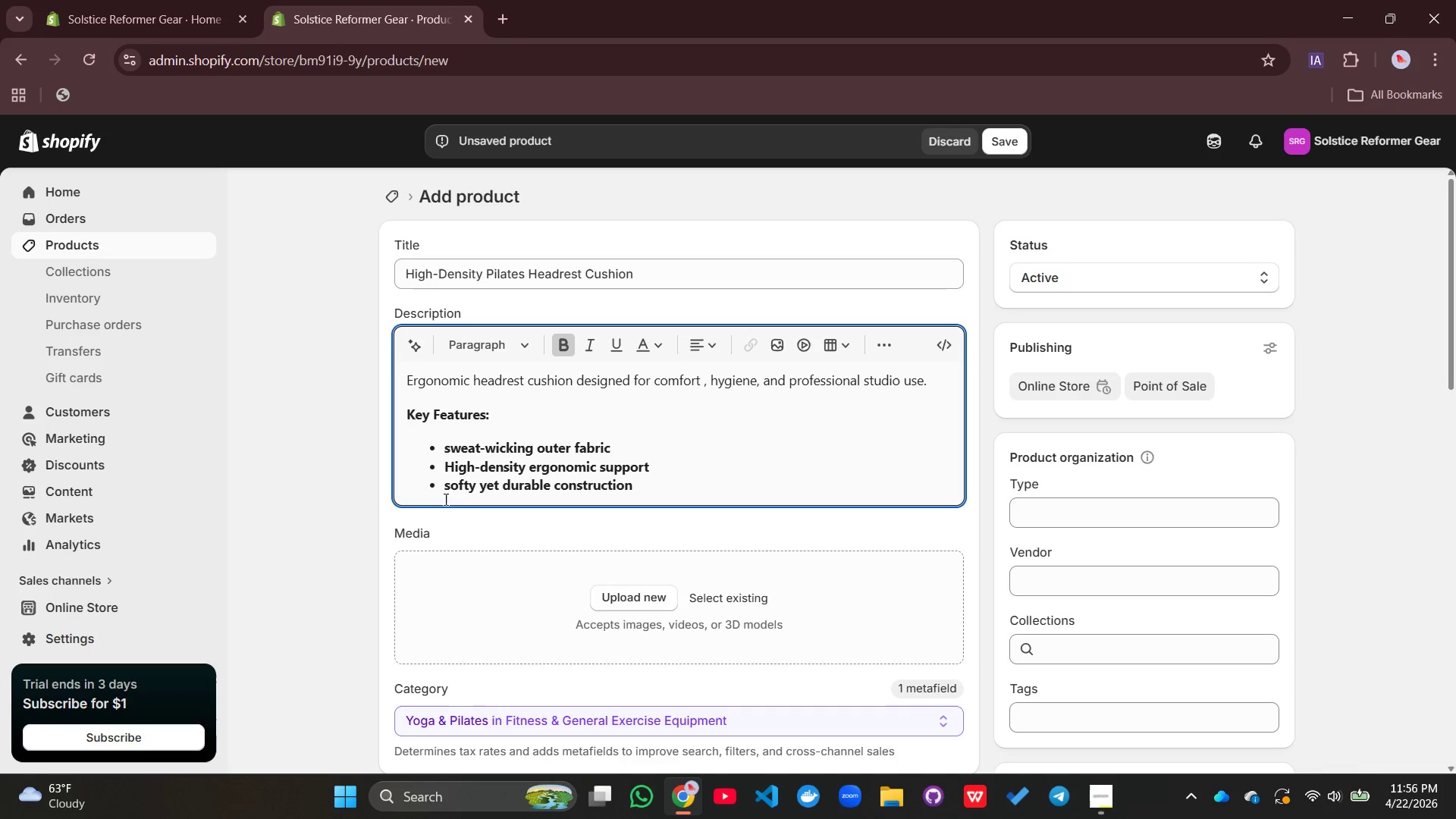 
left_click([452, 485])
 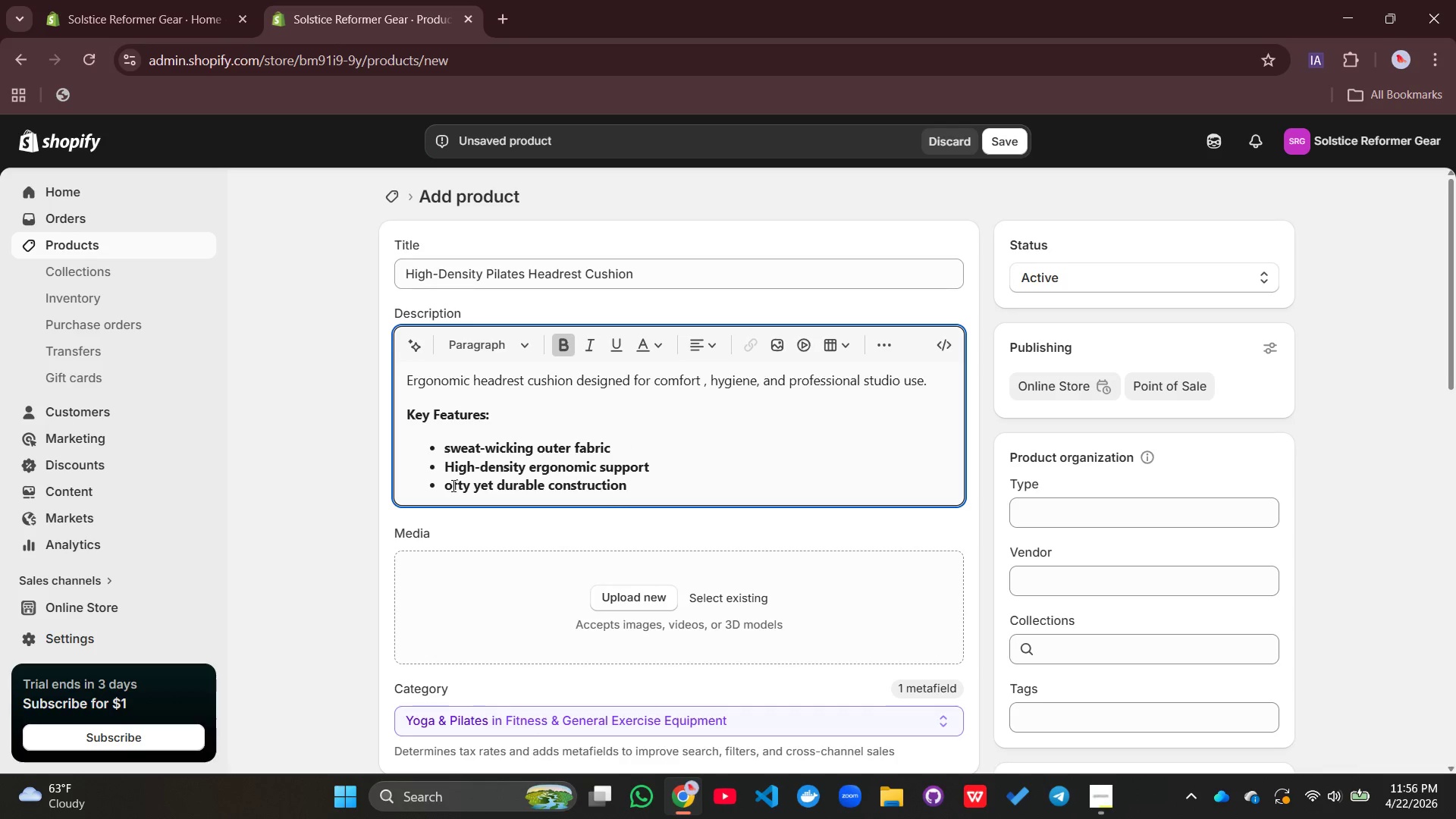 
key(Backspace)
 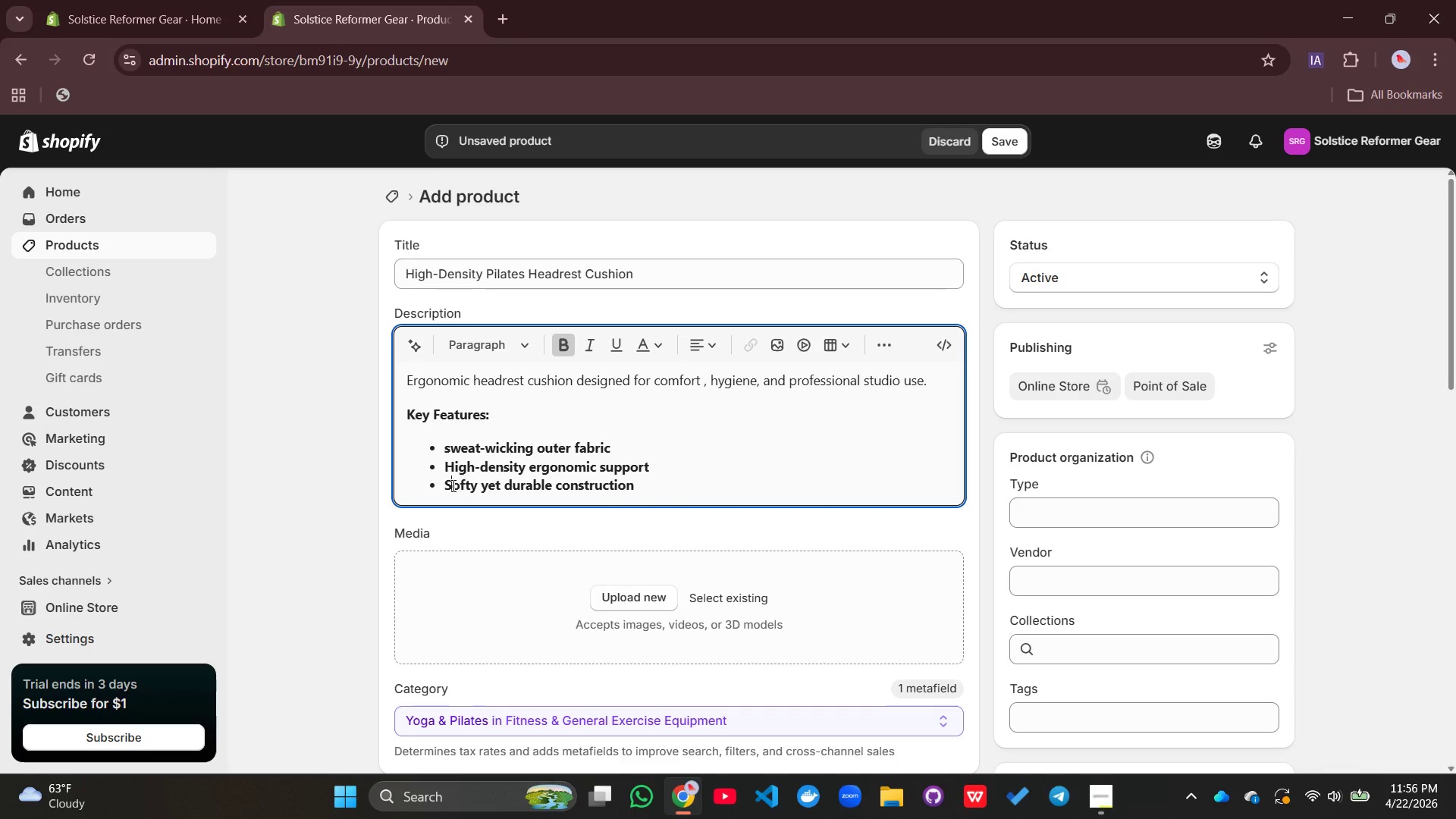 
key(Shift+ShiftLeft)
 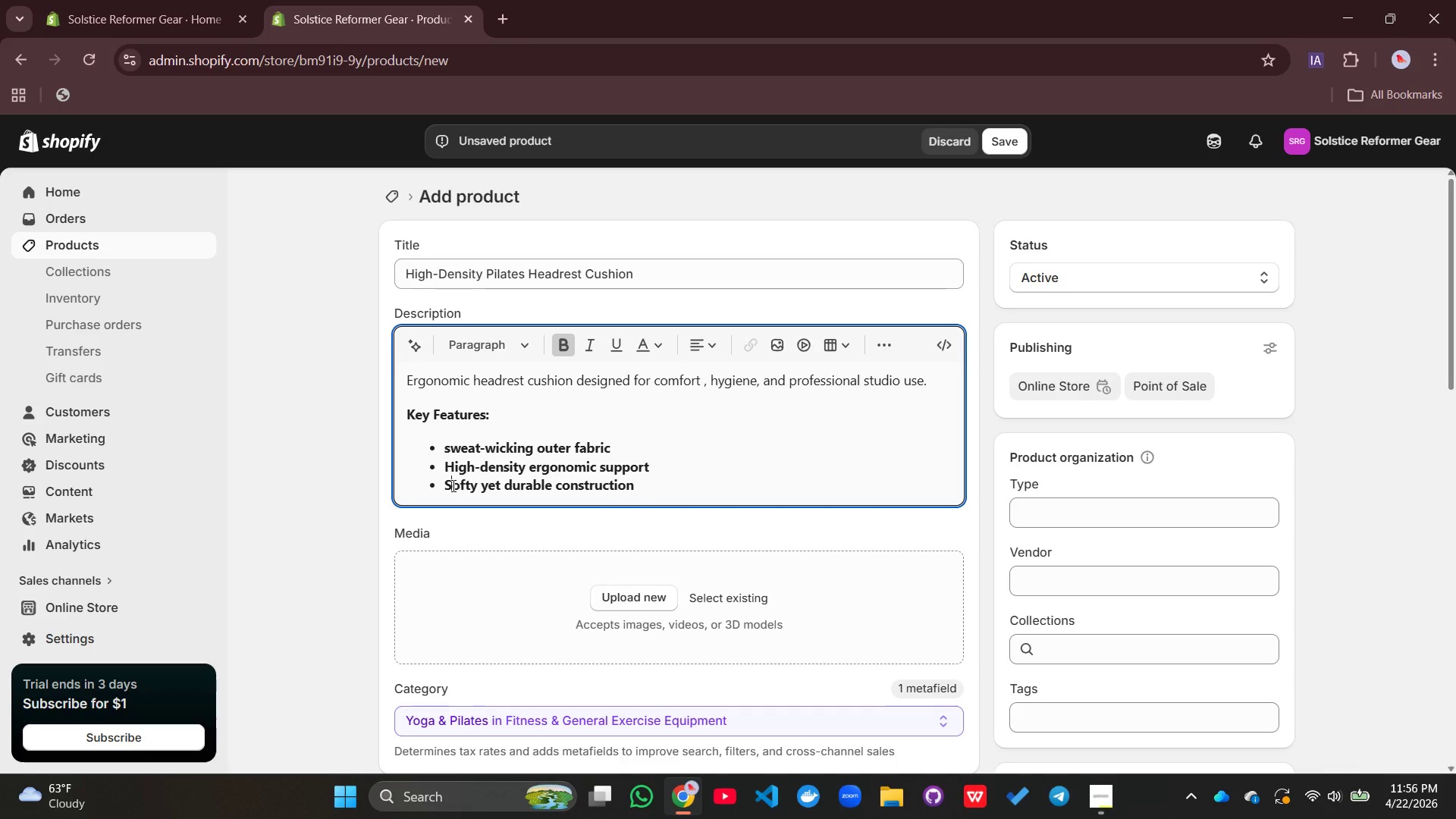 
key(Shift+S)
 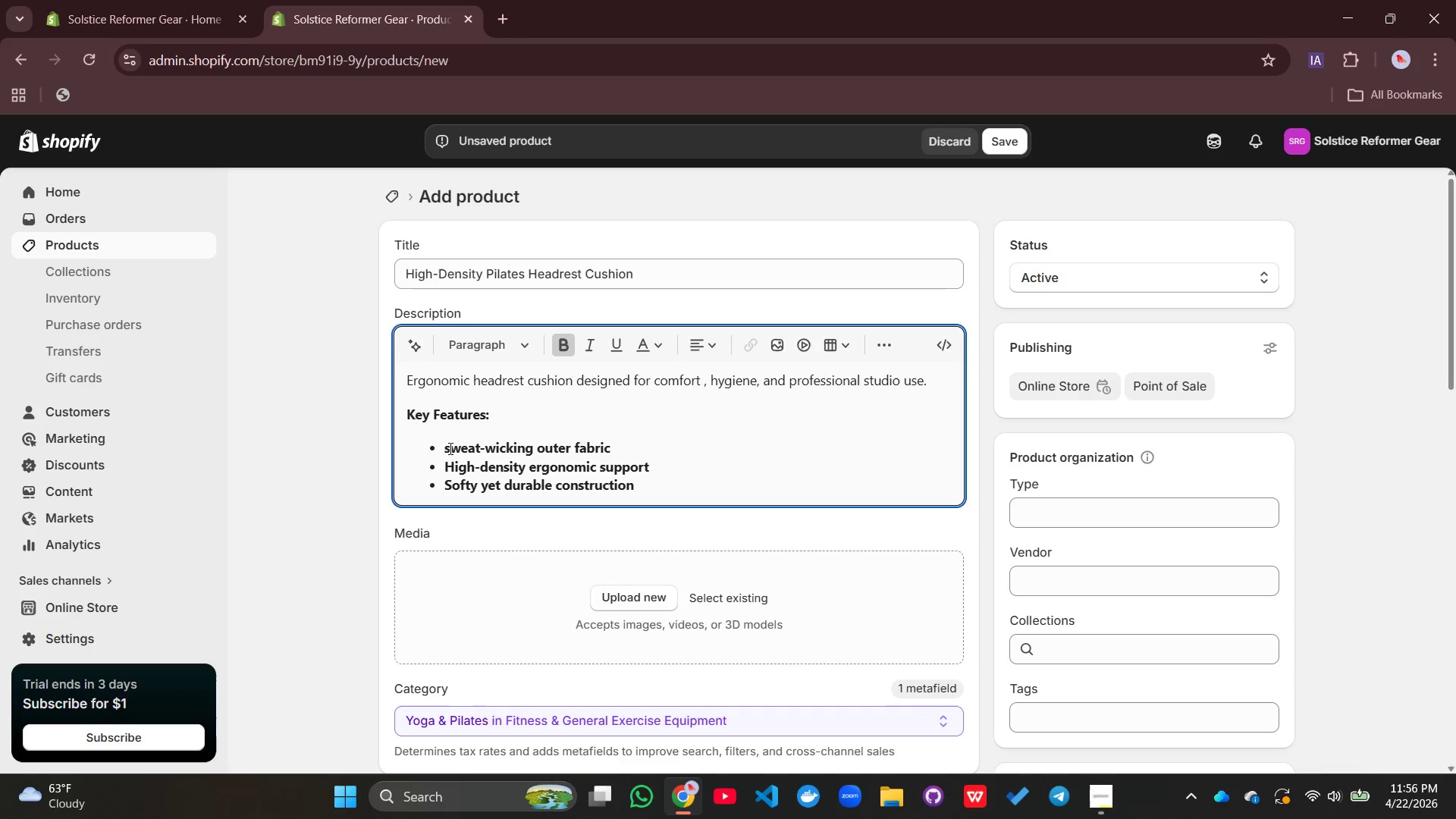 
left_click([449, 448])
 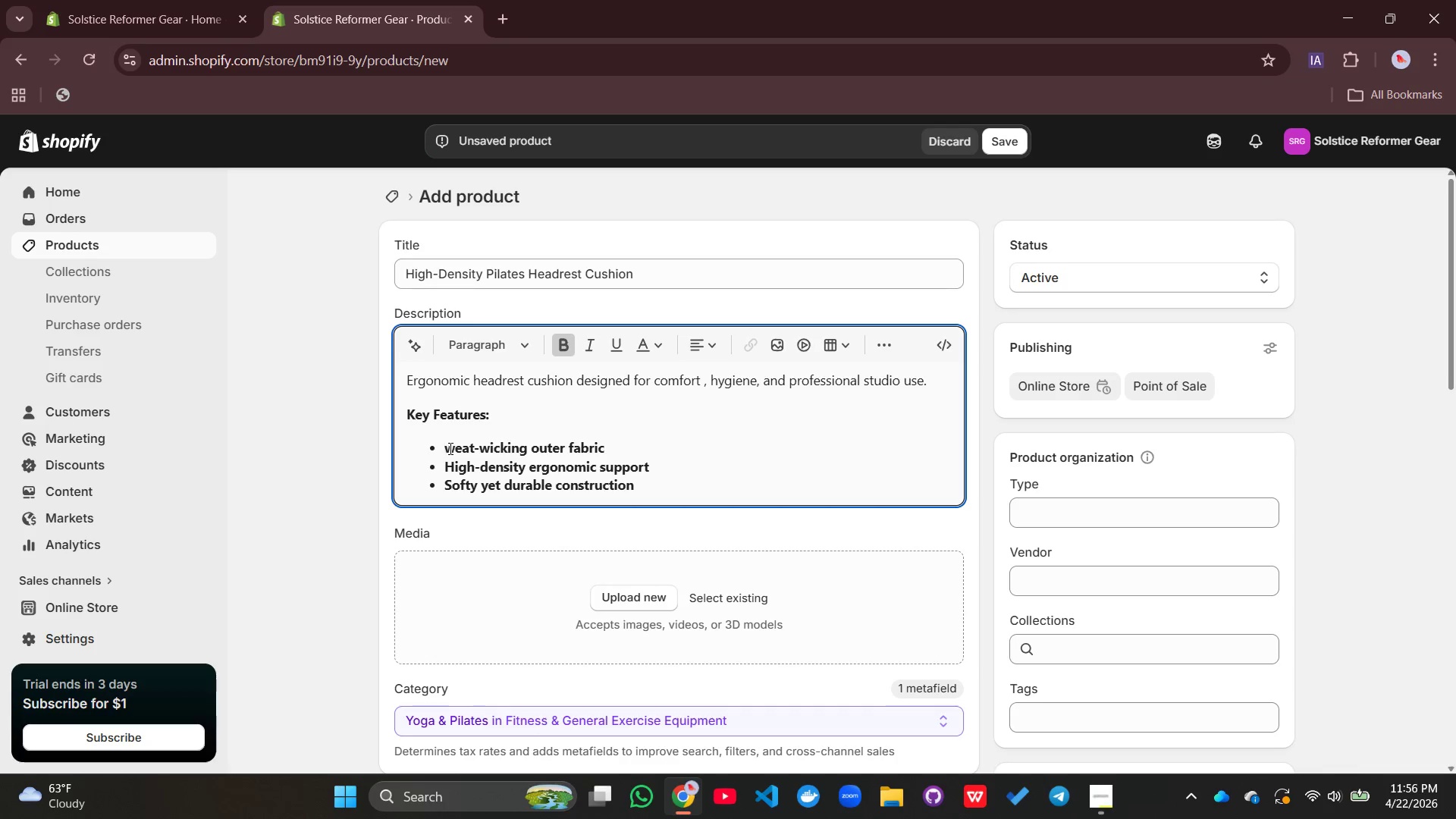 
key(Backspace)
 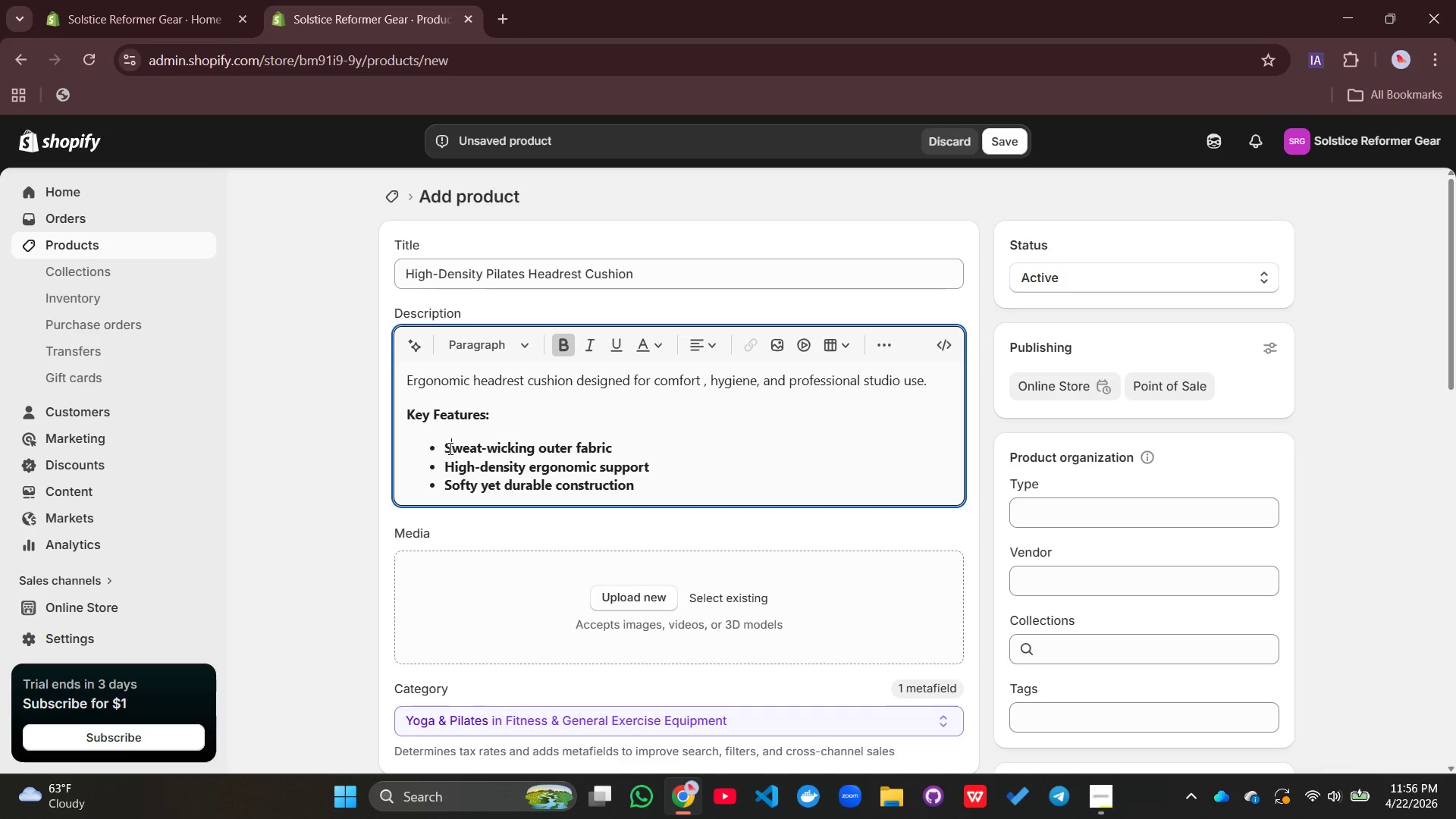 
key(Shift+ShiftLeft)
 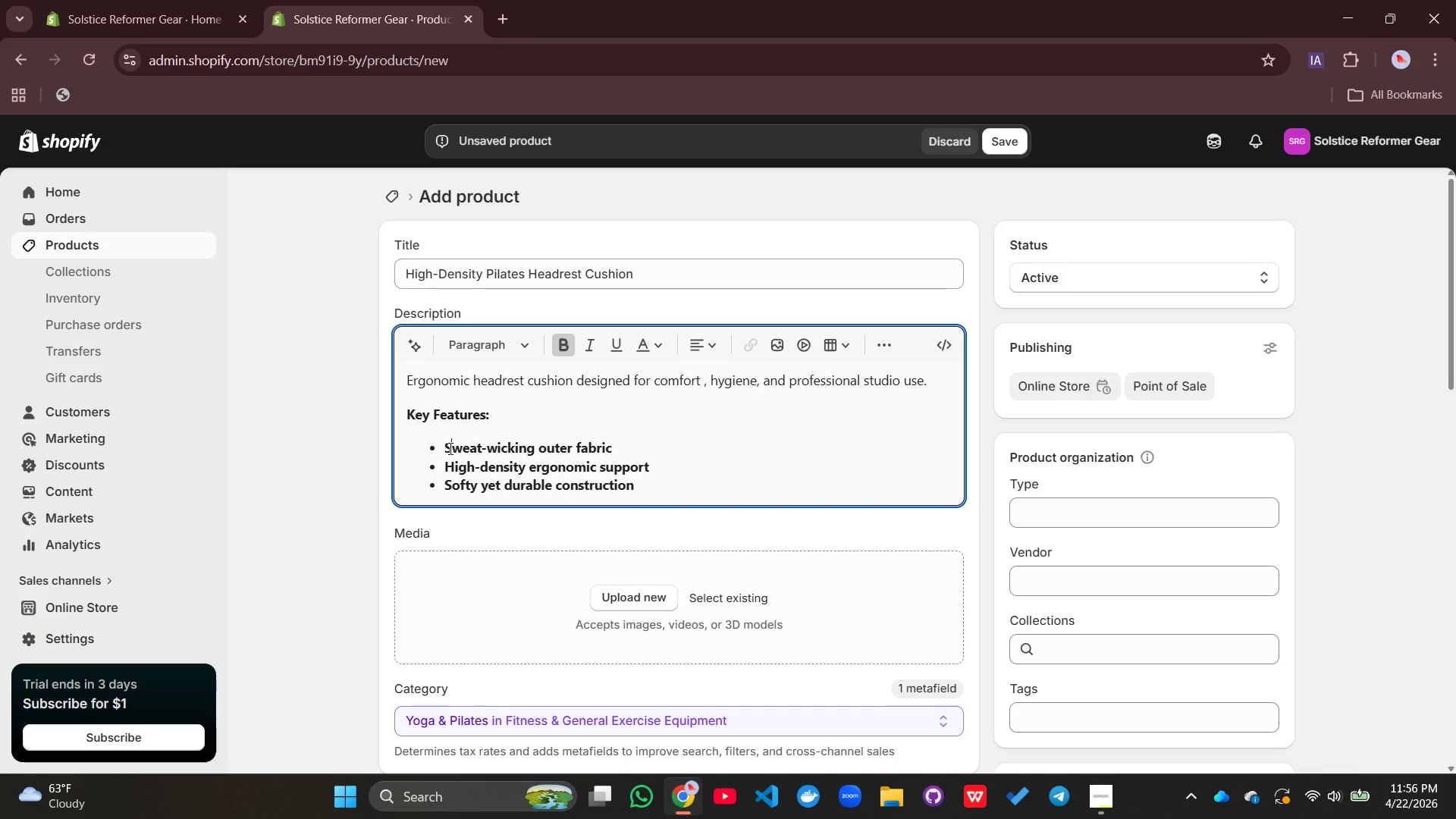 
key(Shift+S)
 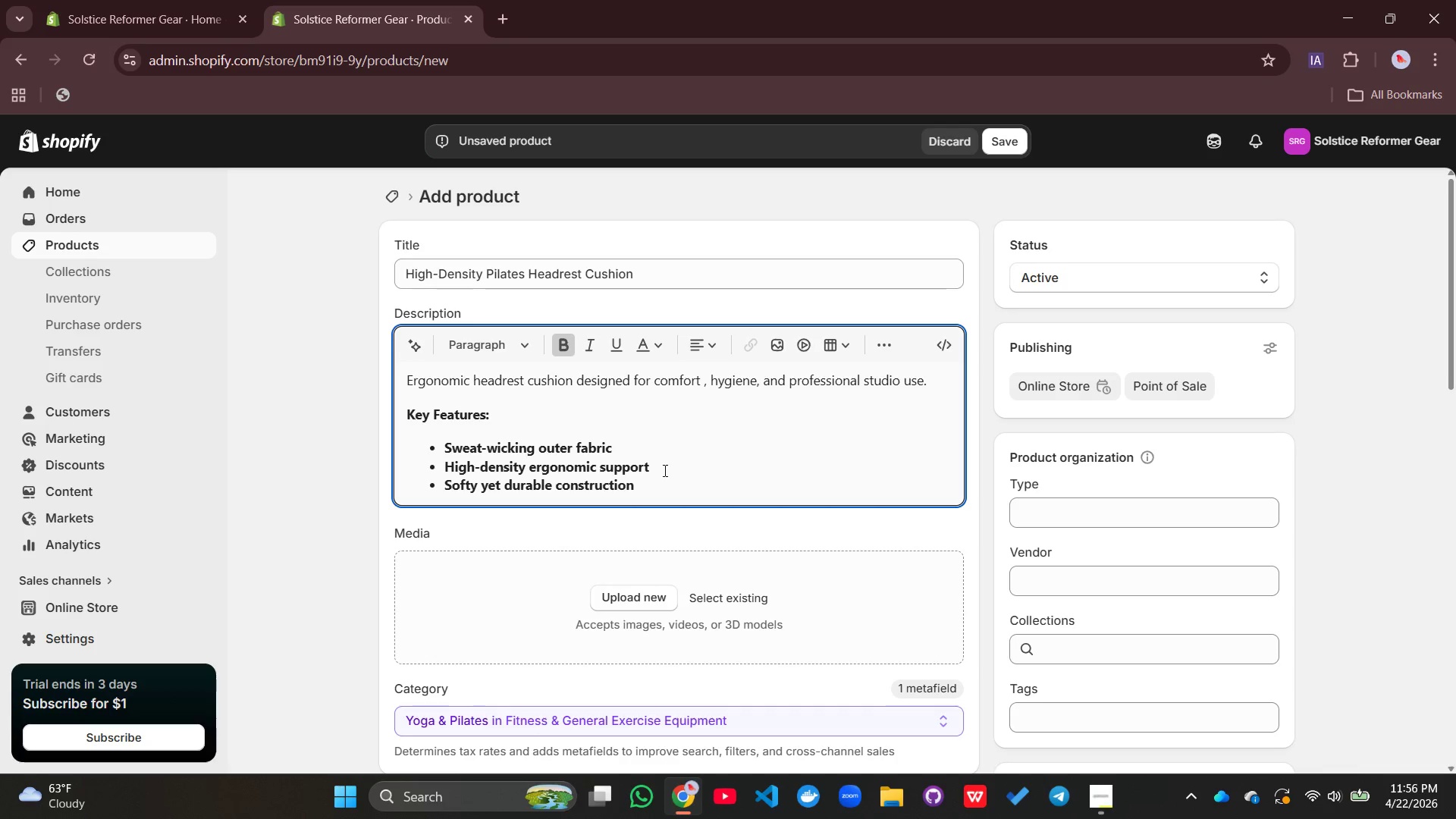 
wait(6.56)
 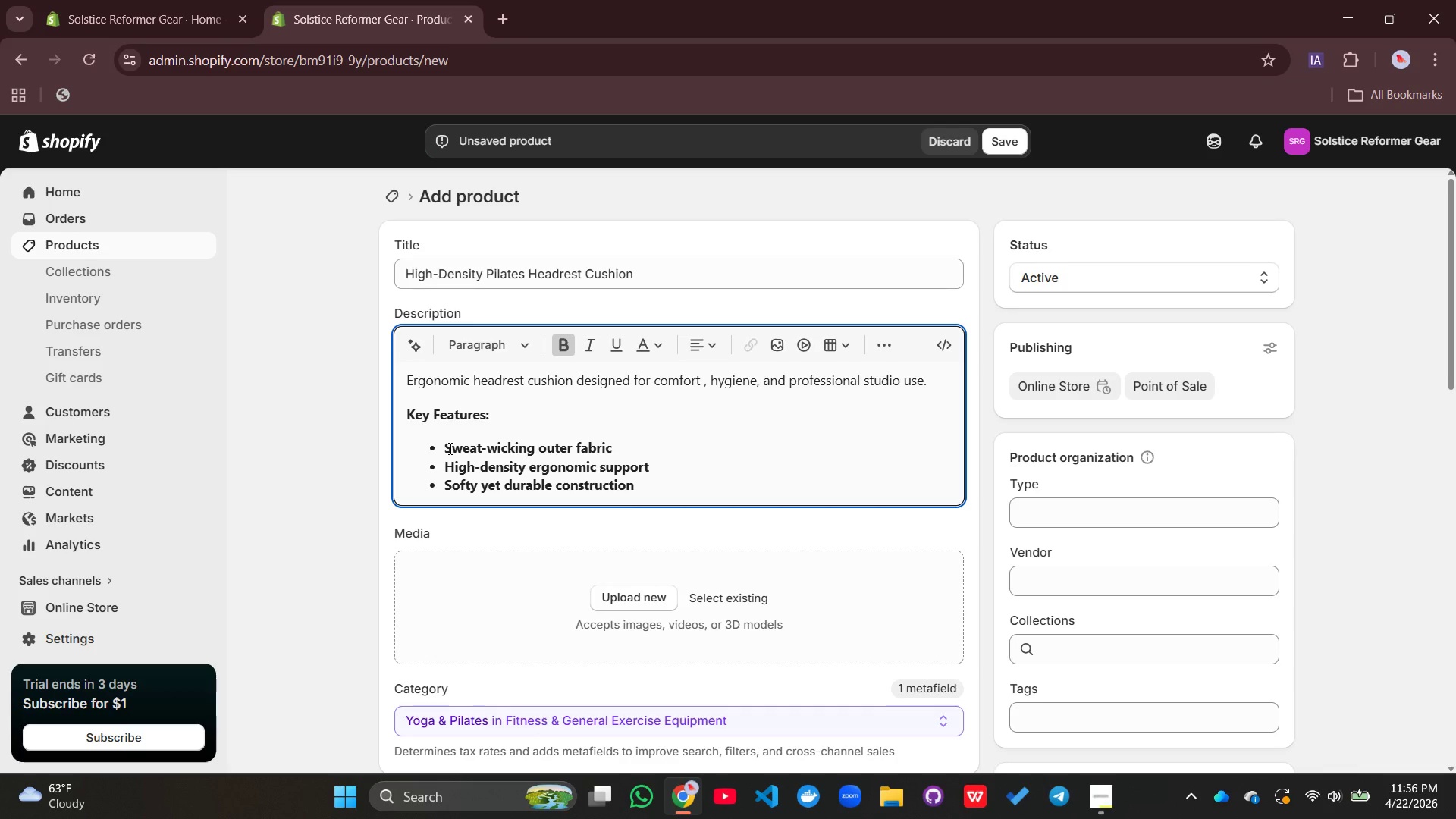 
left_click_drag(start_coordinate=[645, 485], to_coordinate=[441, 448])
 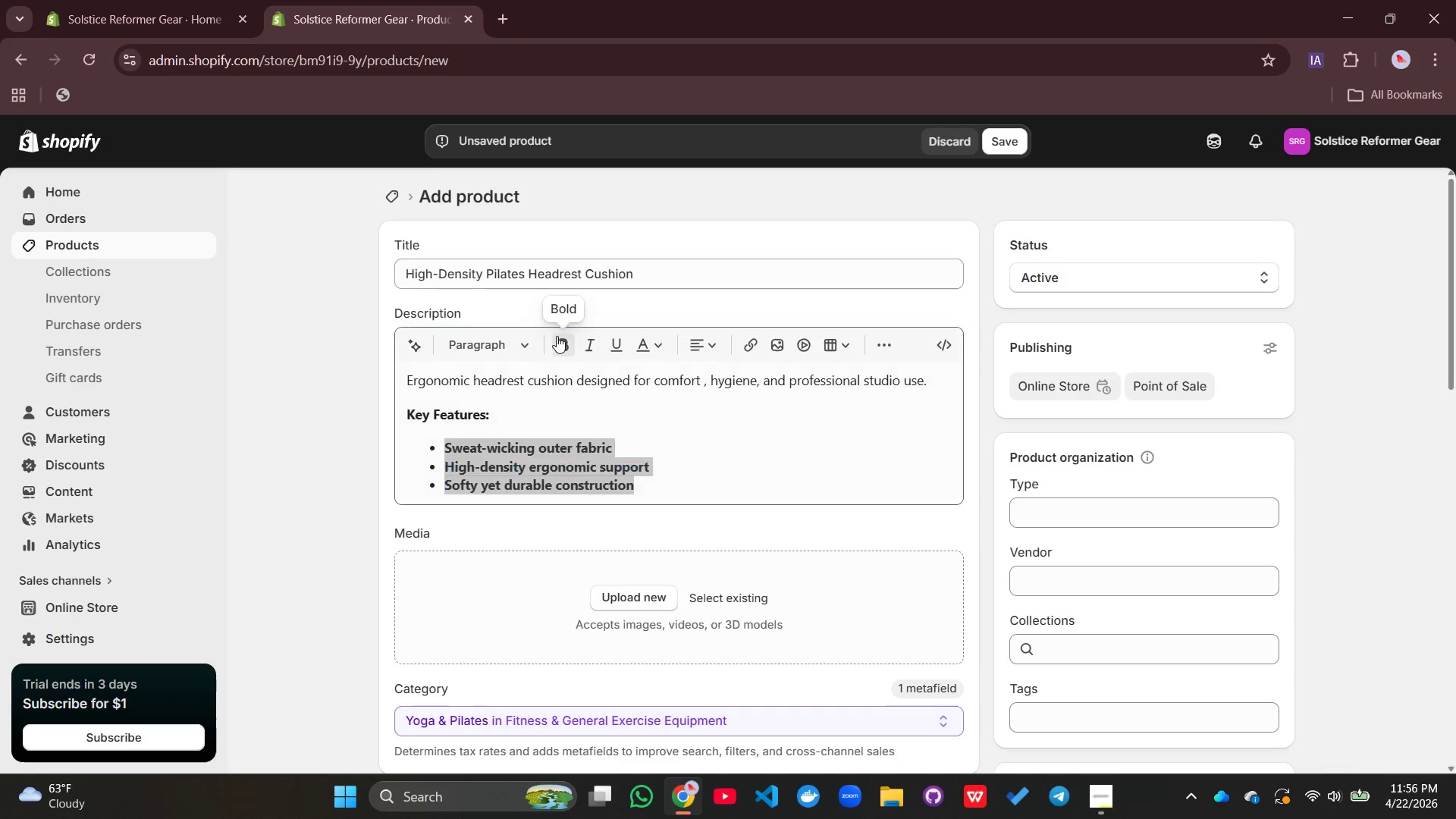 
left_click([557, 336])
 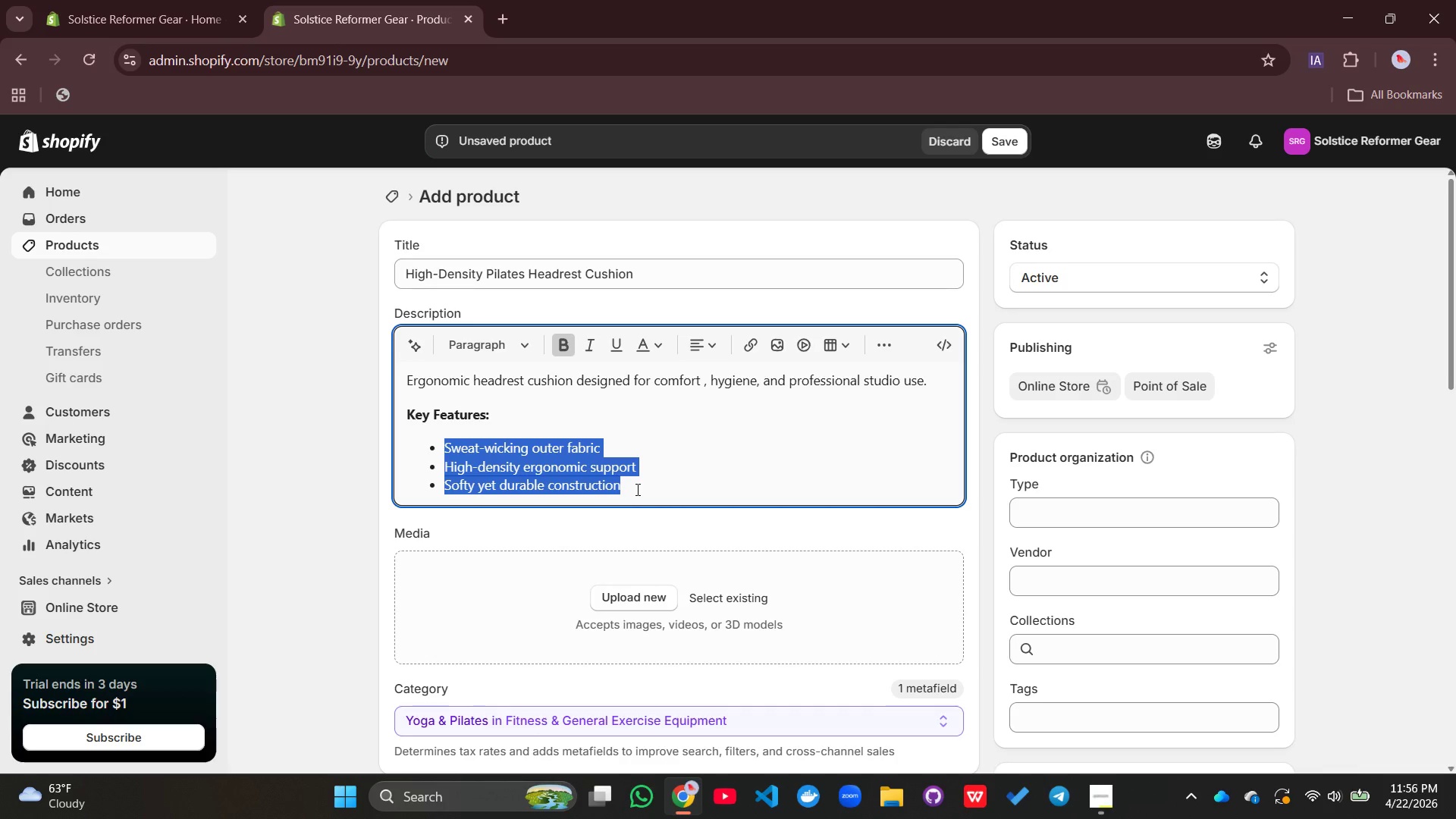 
left_click([636, 489])
 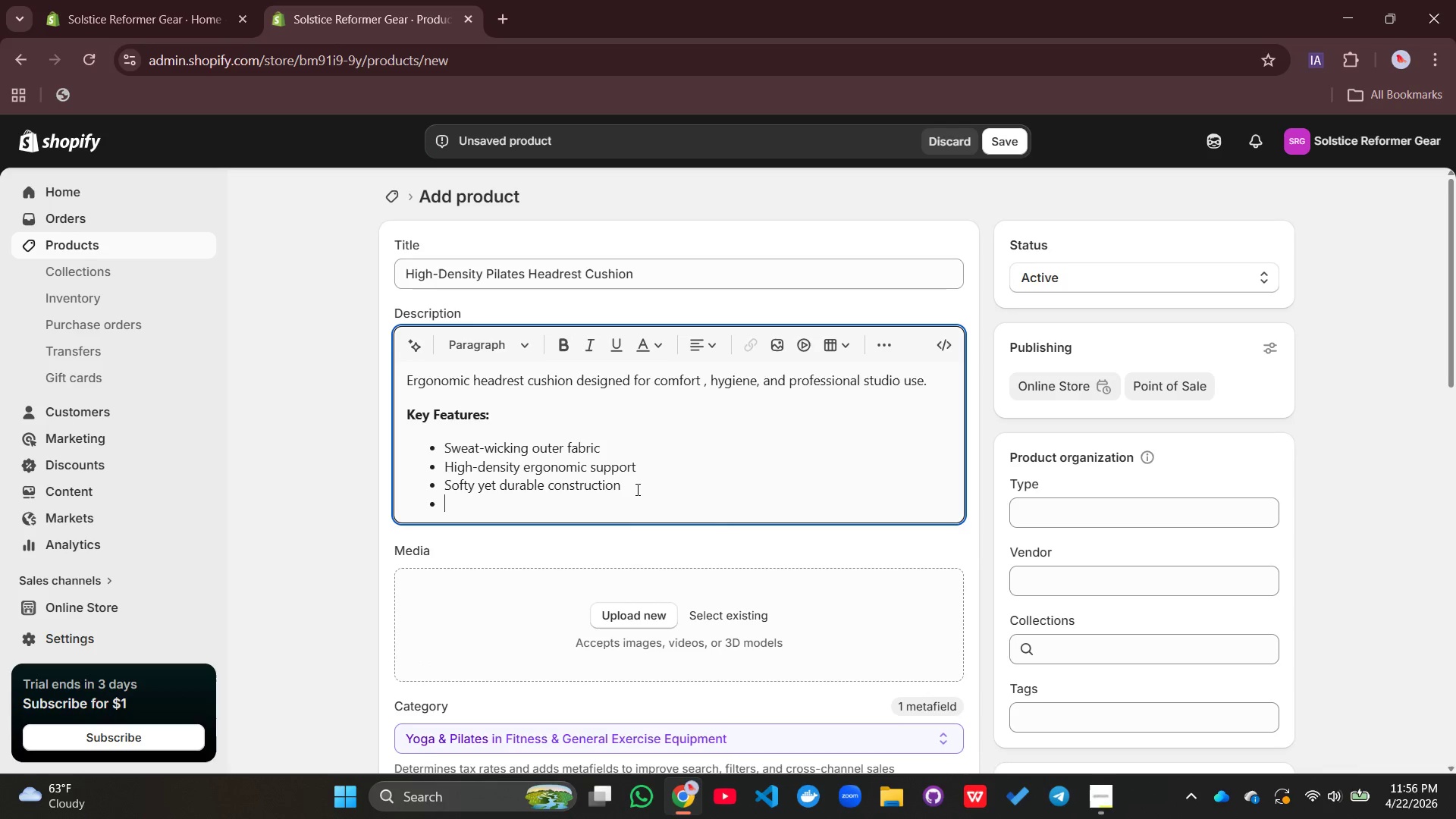 
key(Enter)
 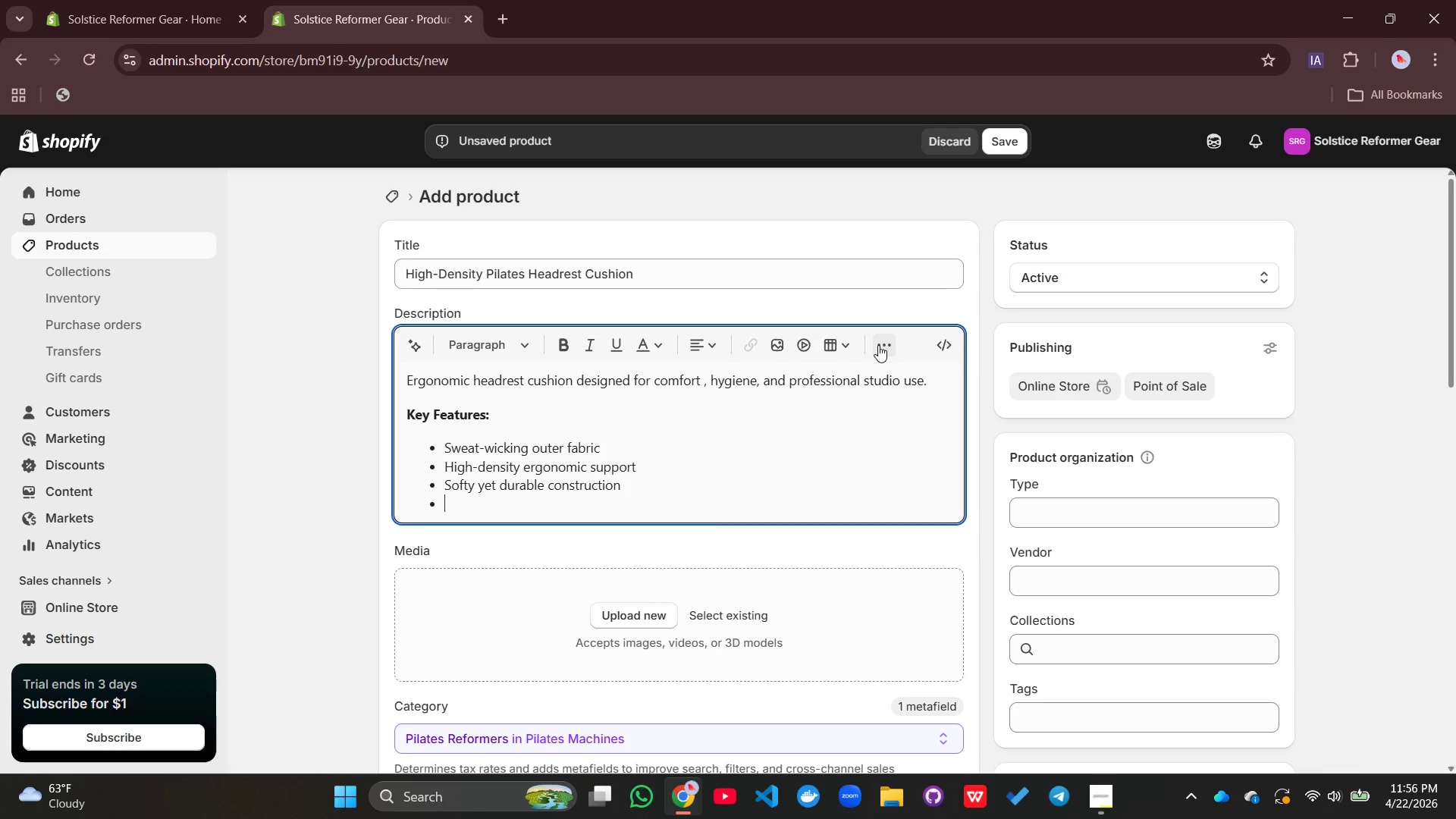 
left_click([878, 345])
 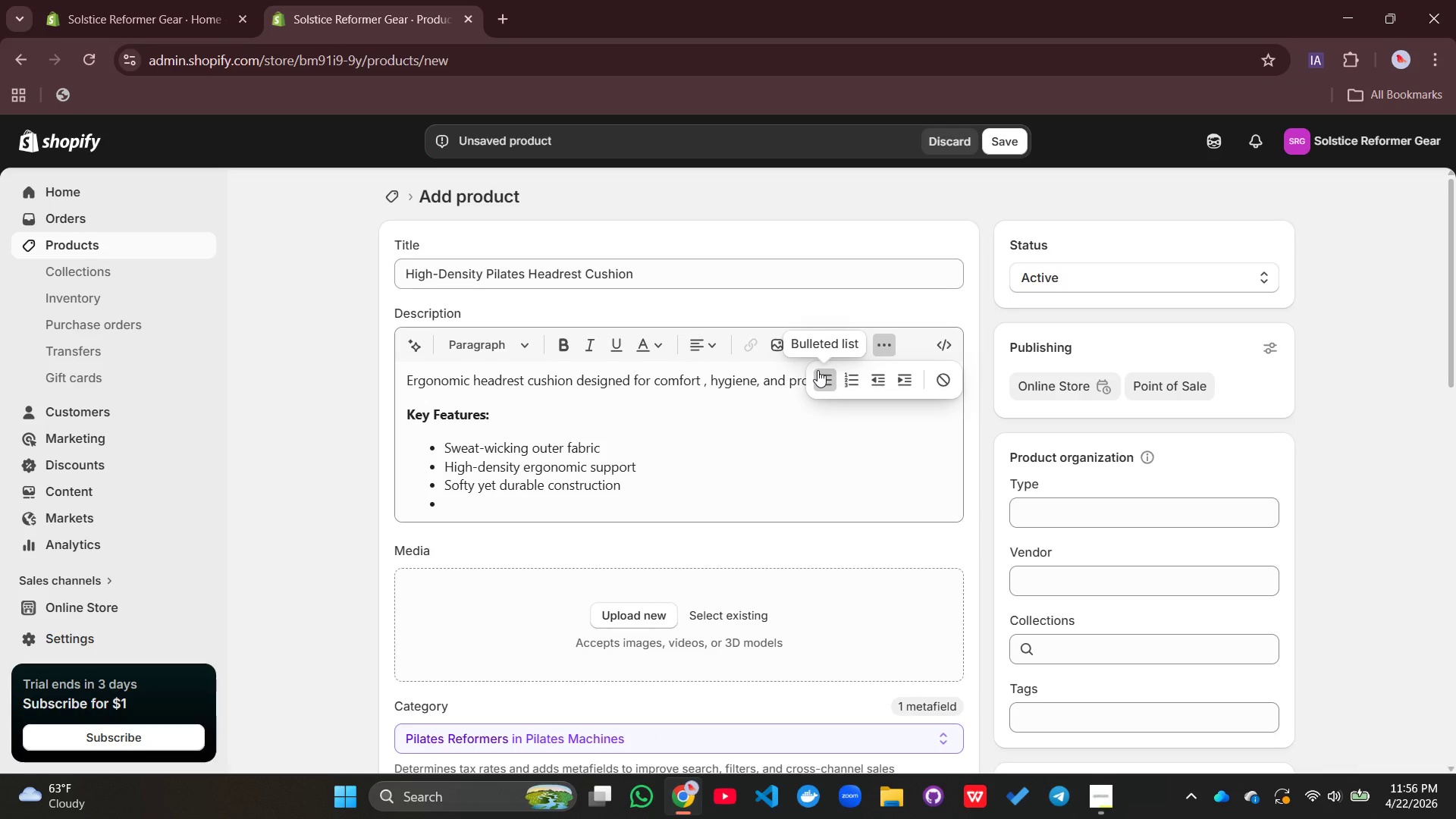 
left_click([817, 370])
 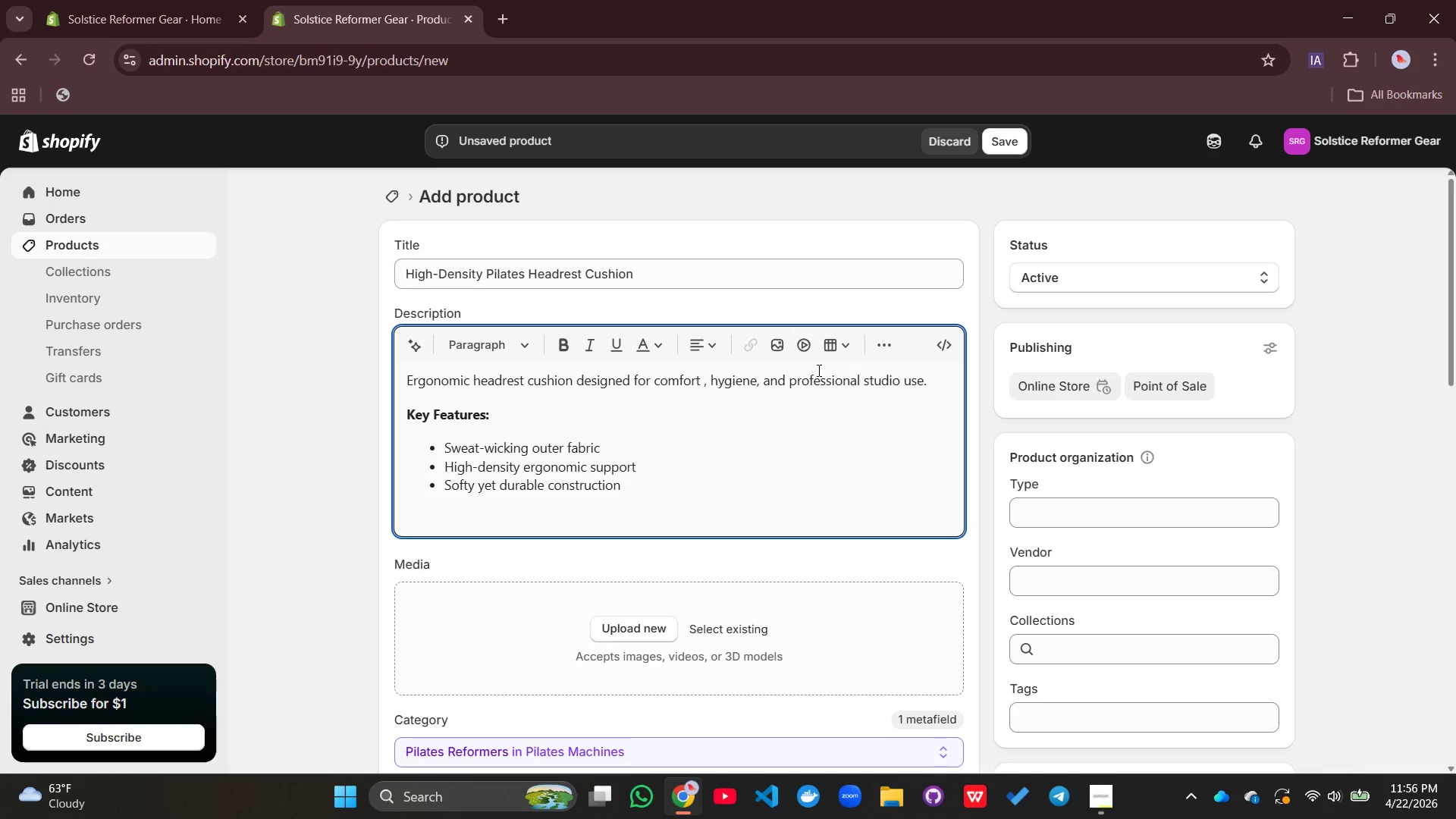 
type(Ne)
key(Backspace)
key(Backspace)
type(Benefits:)
 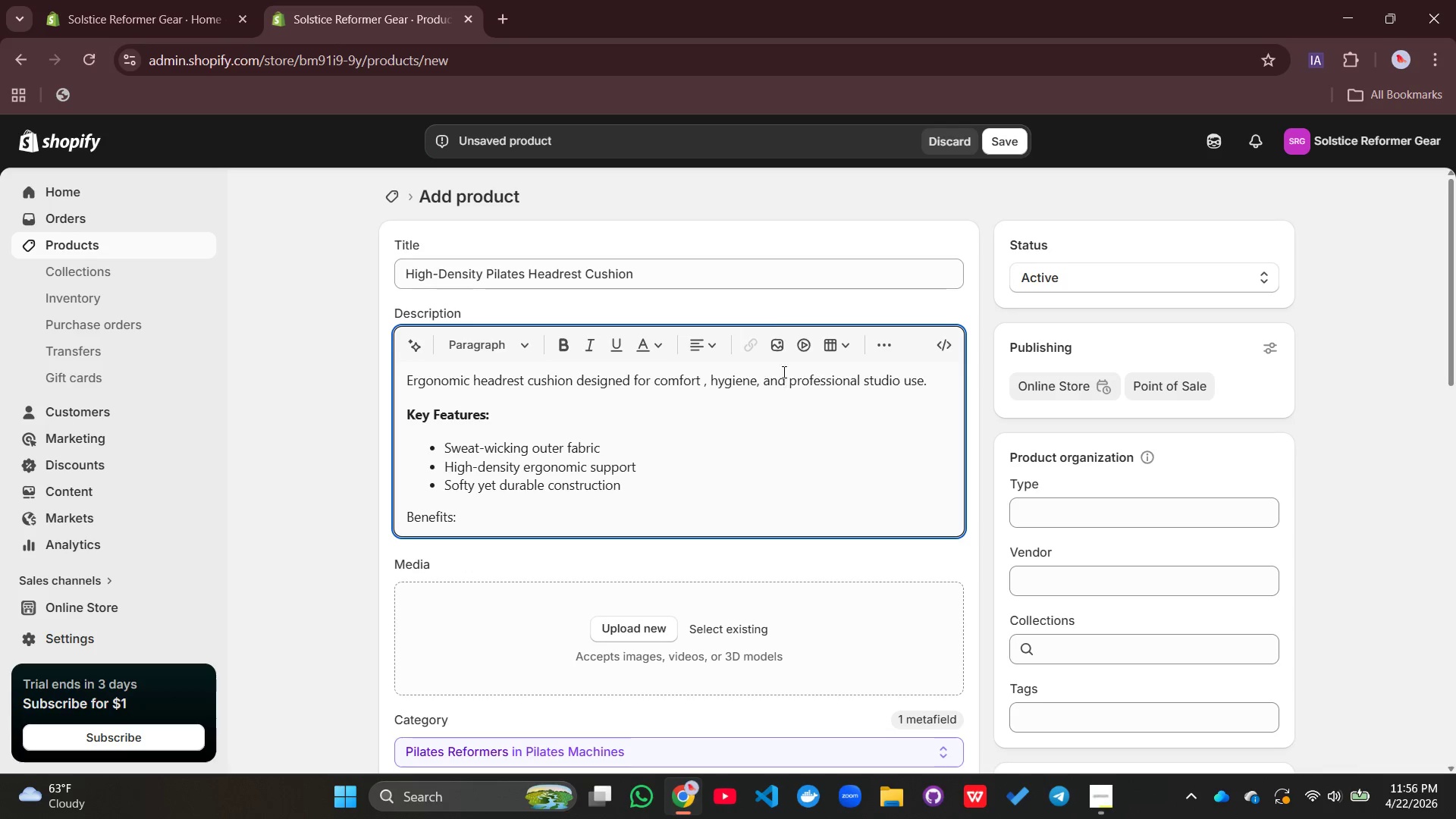 
left_click_drag(start_coordinate=[466, 519], to_coordinate=[401, 525])
 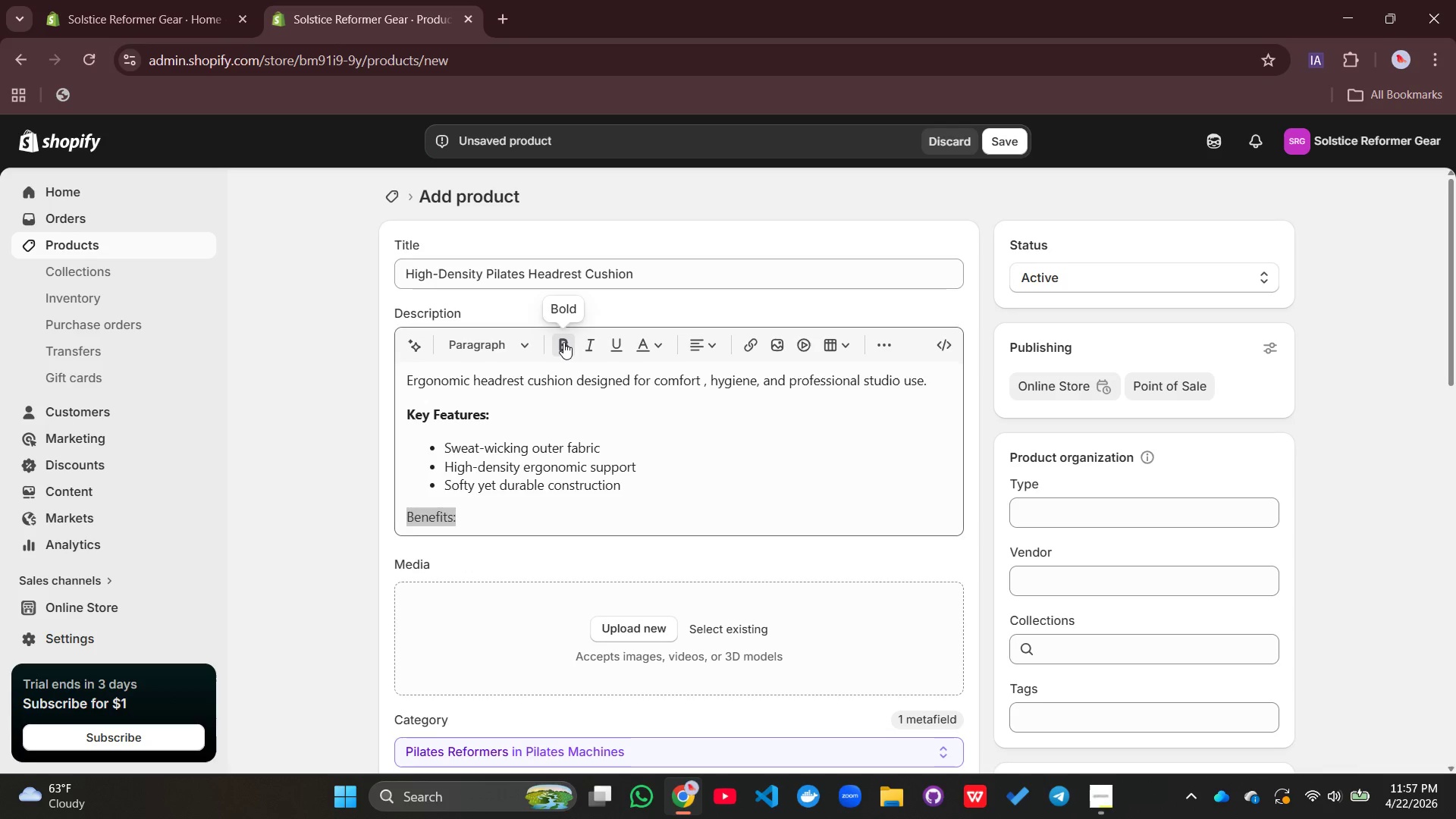 
left_click([563, 342])
 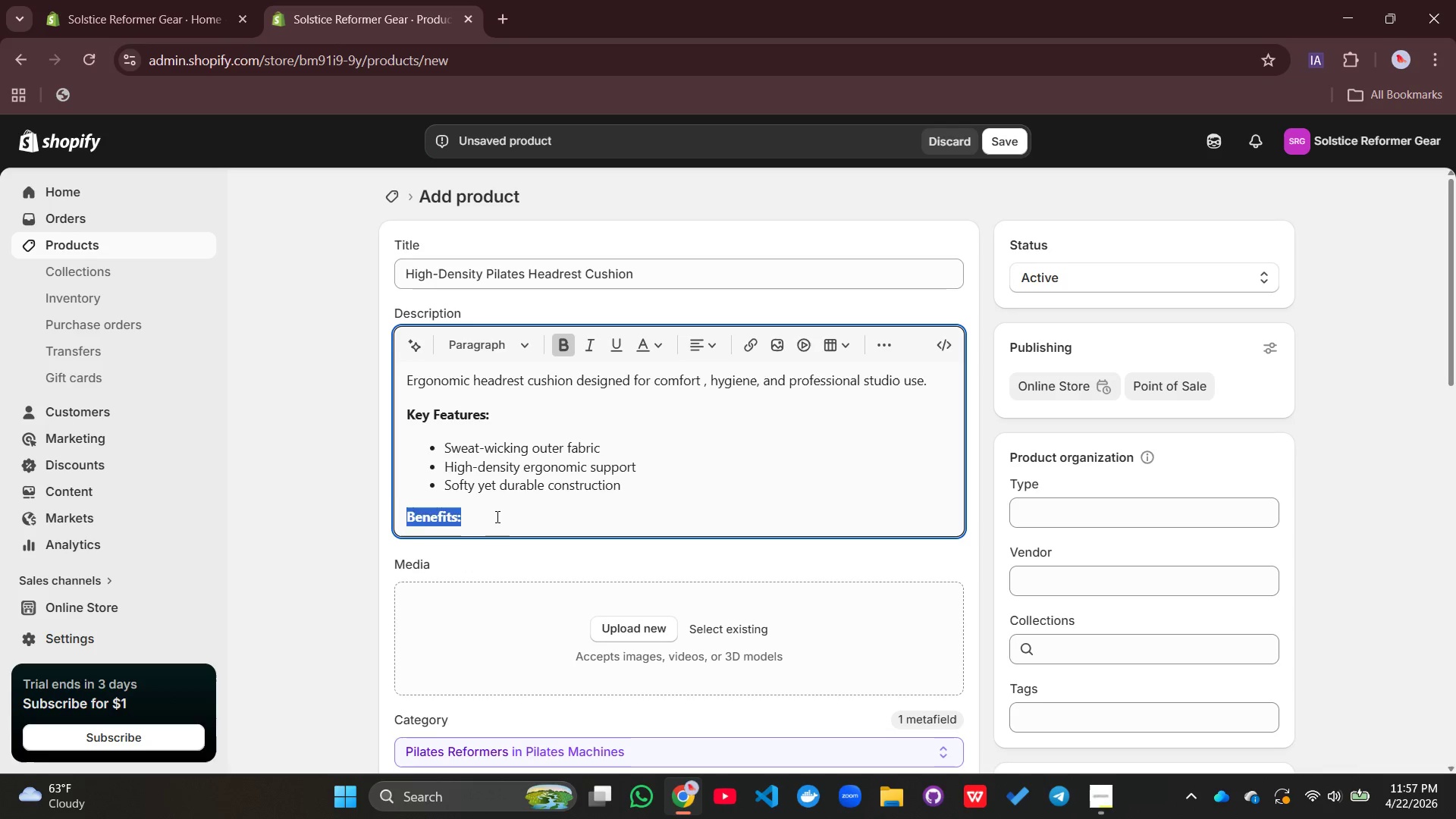 
left_click([496, 516])
 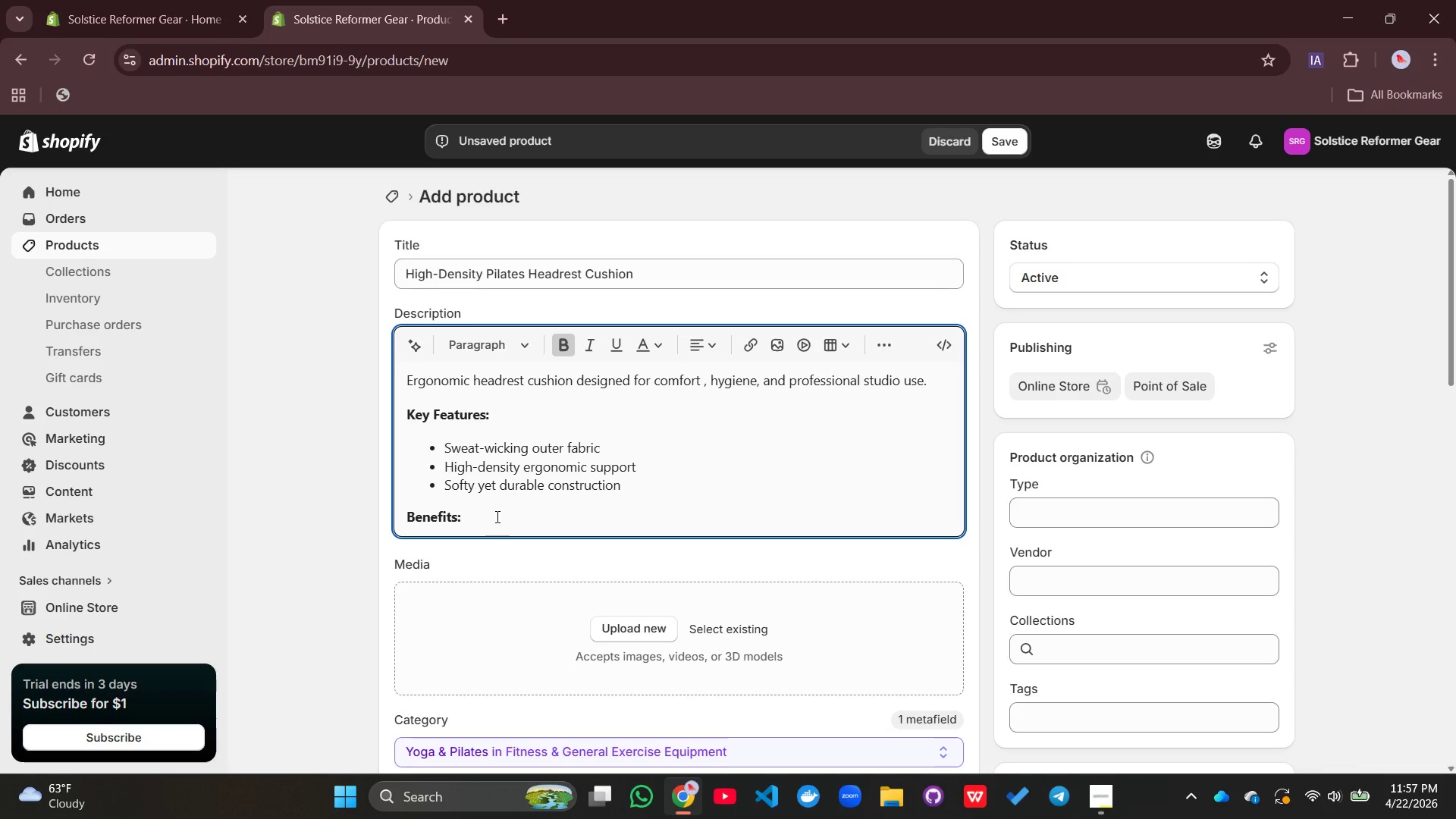 
key(Enter)
 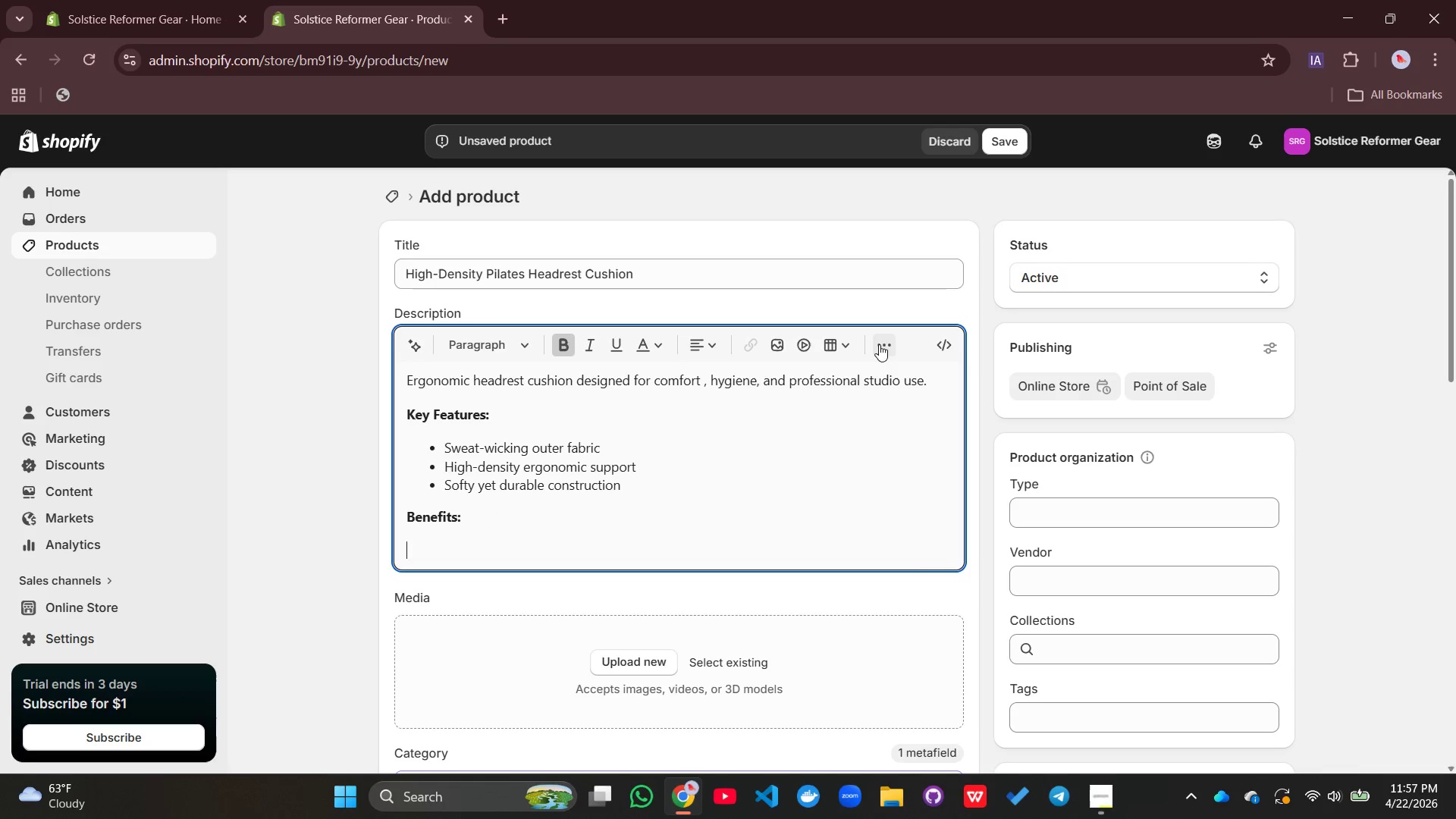 
left_click([879, 344])
 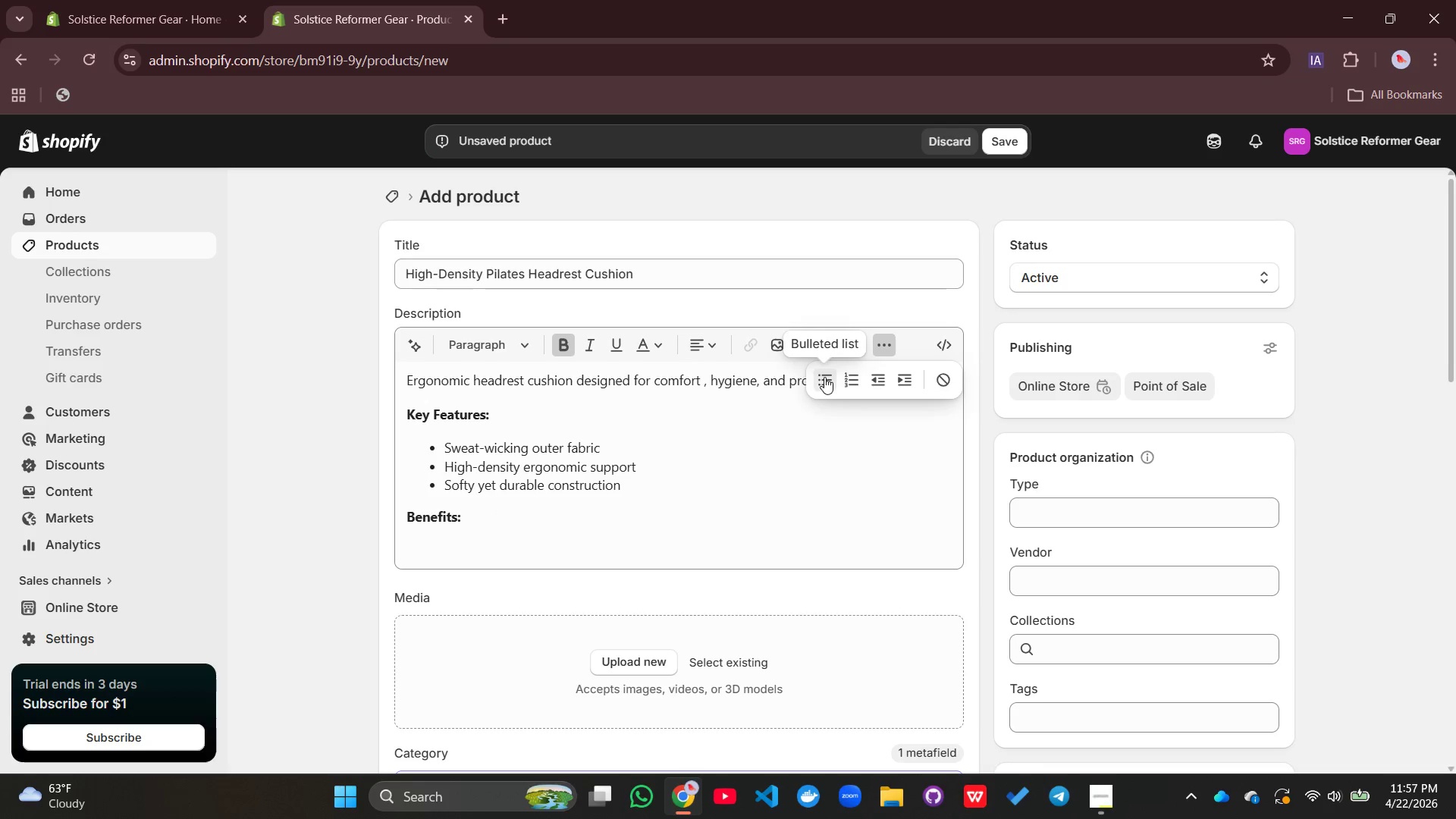 
left_click([824, 377])
 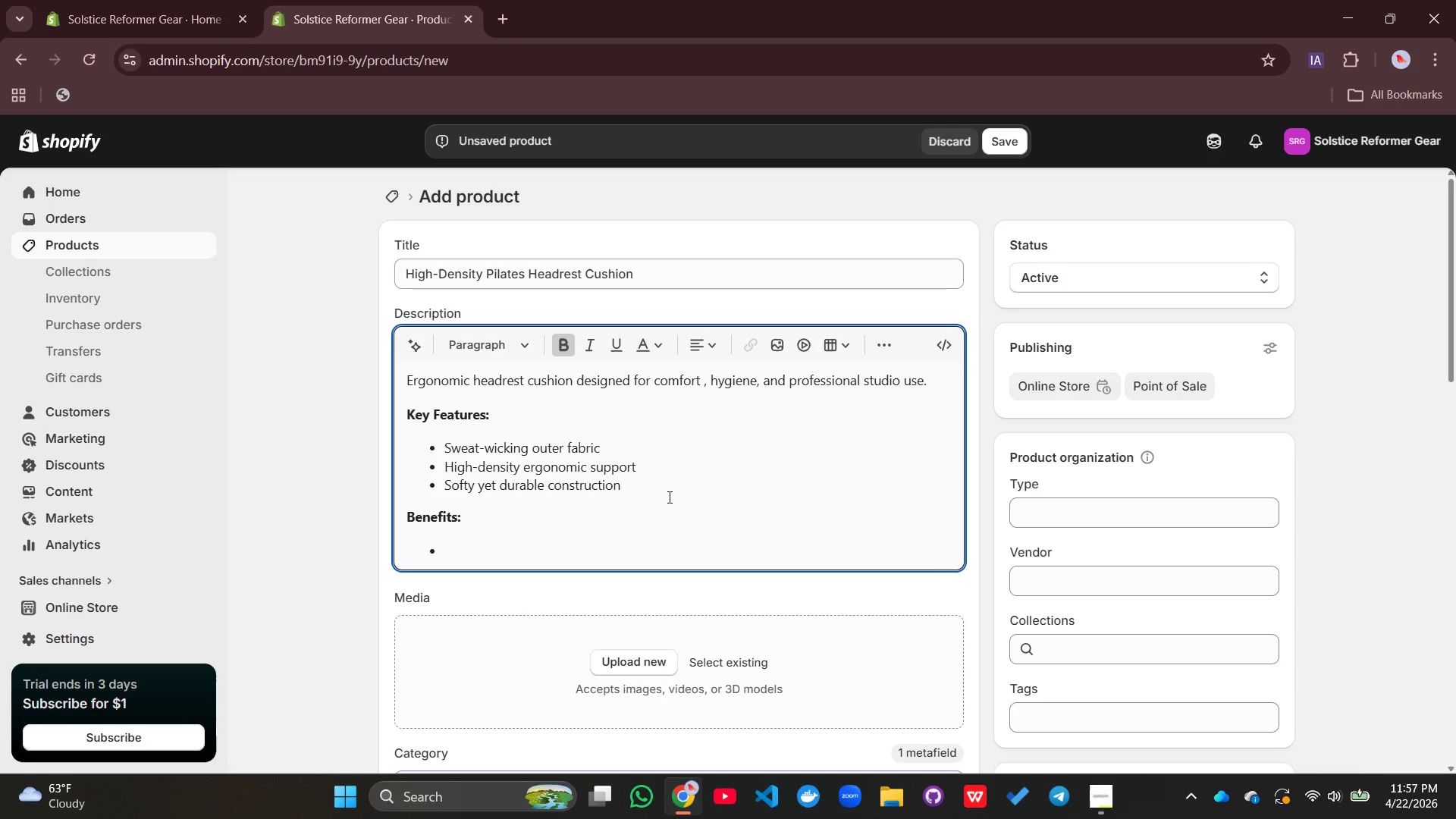 
type(Improves neck alignment)
 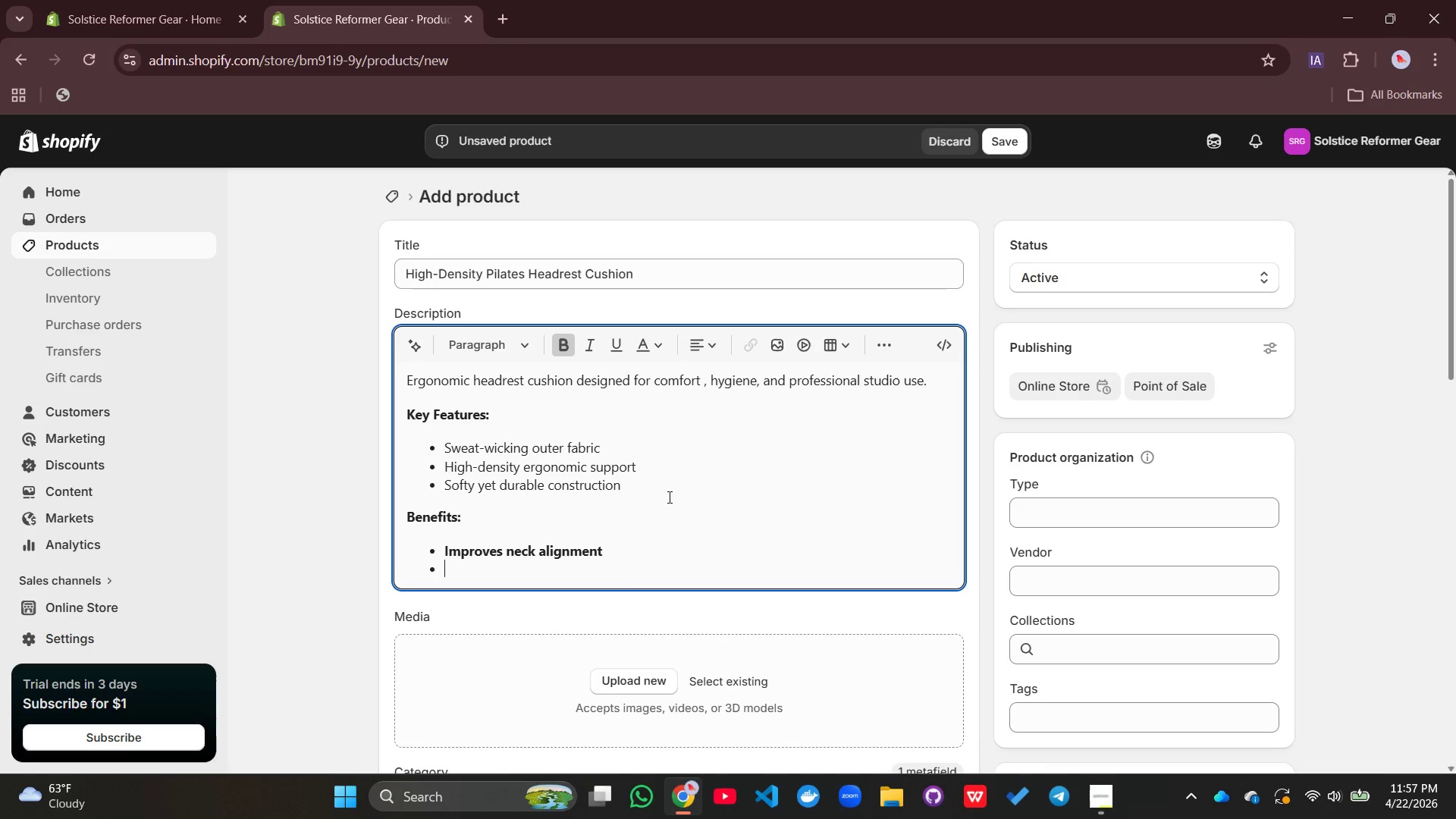 
key(Enter)
 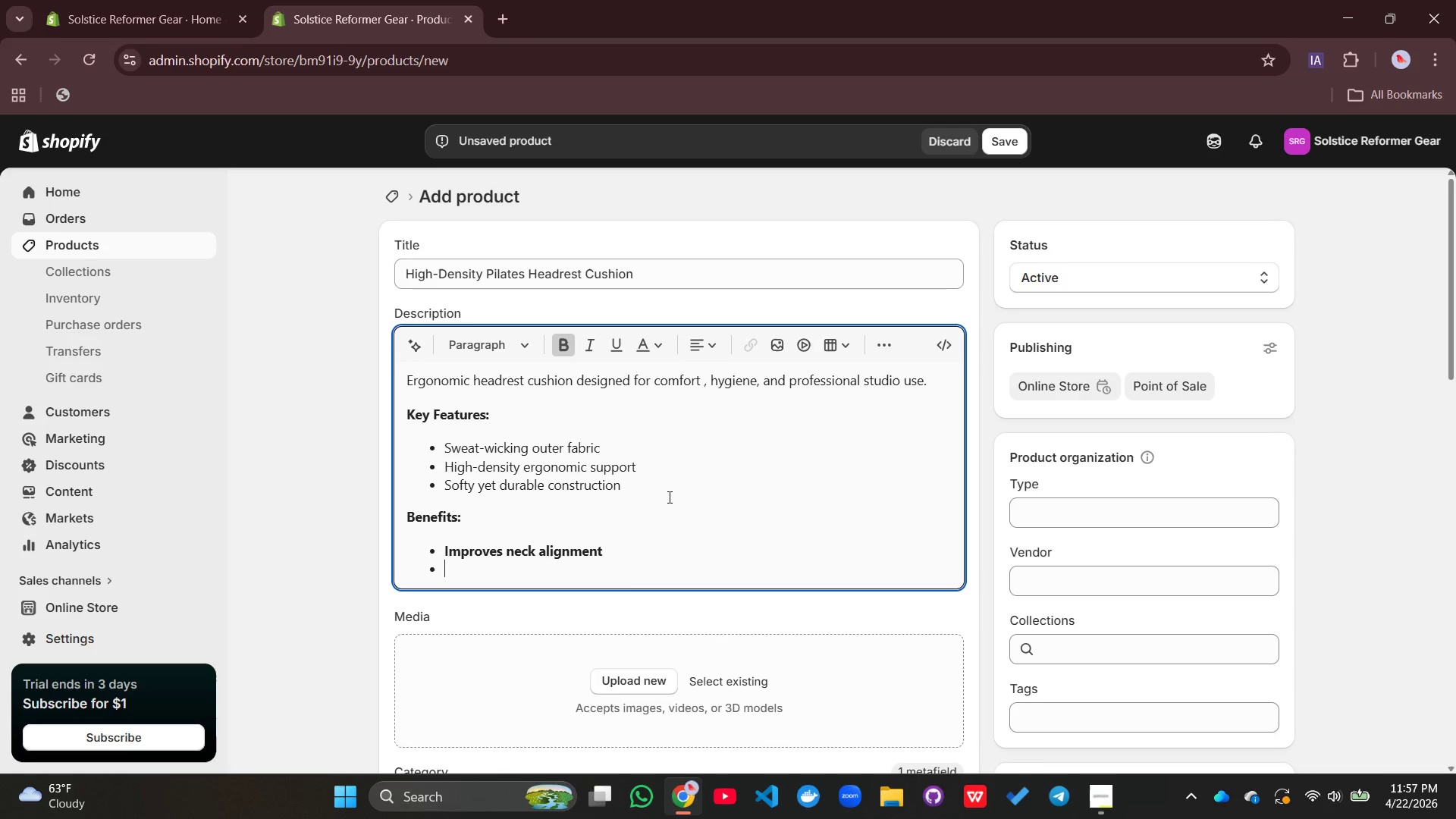 
type(Enhances su=)
key(Backspace)
key(Backspace)
type(tudio-grd)
key(Backspace)
type(ade sater)
key(Backspace)
key(Backspace)
key(Backspace)
type(d)
key(Backspace)
type(fety)
 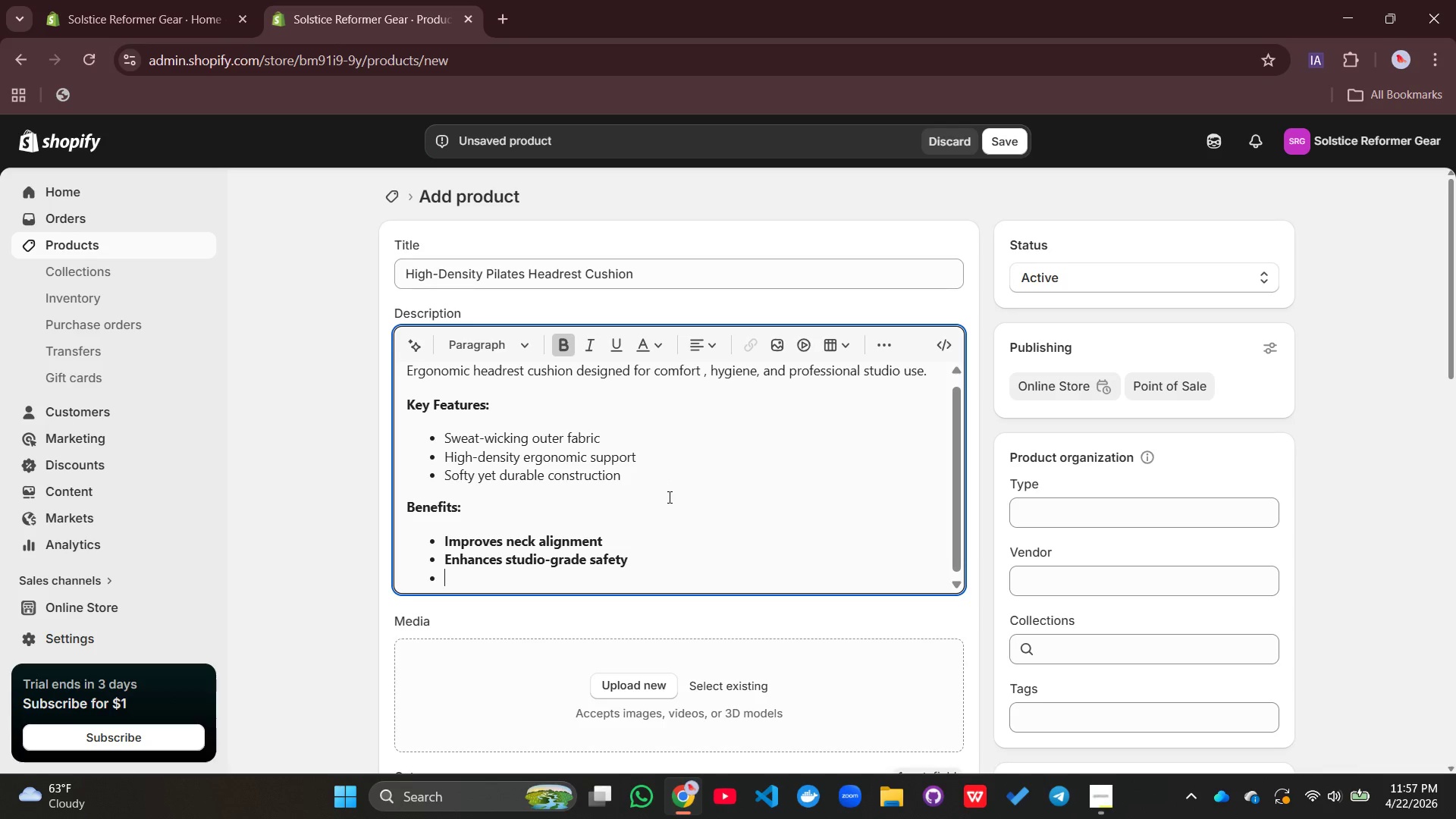 
key(Enter)
 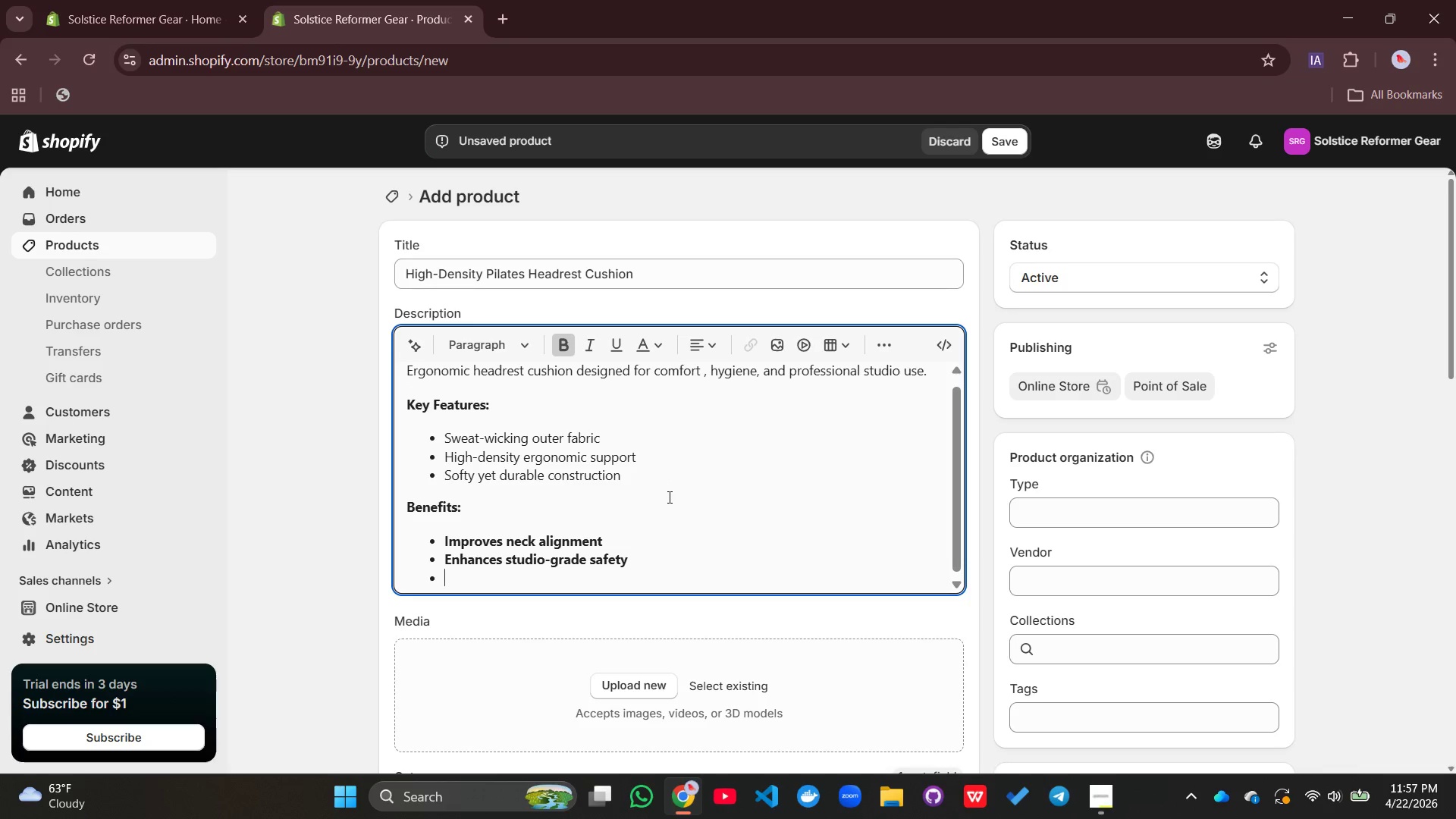 
type(Adds hyd)
key(Backspace)
type(g)
key(Backspace)
type(gie)
 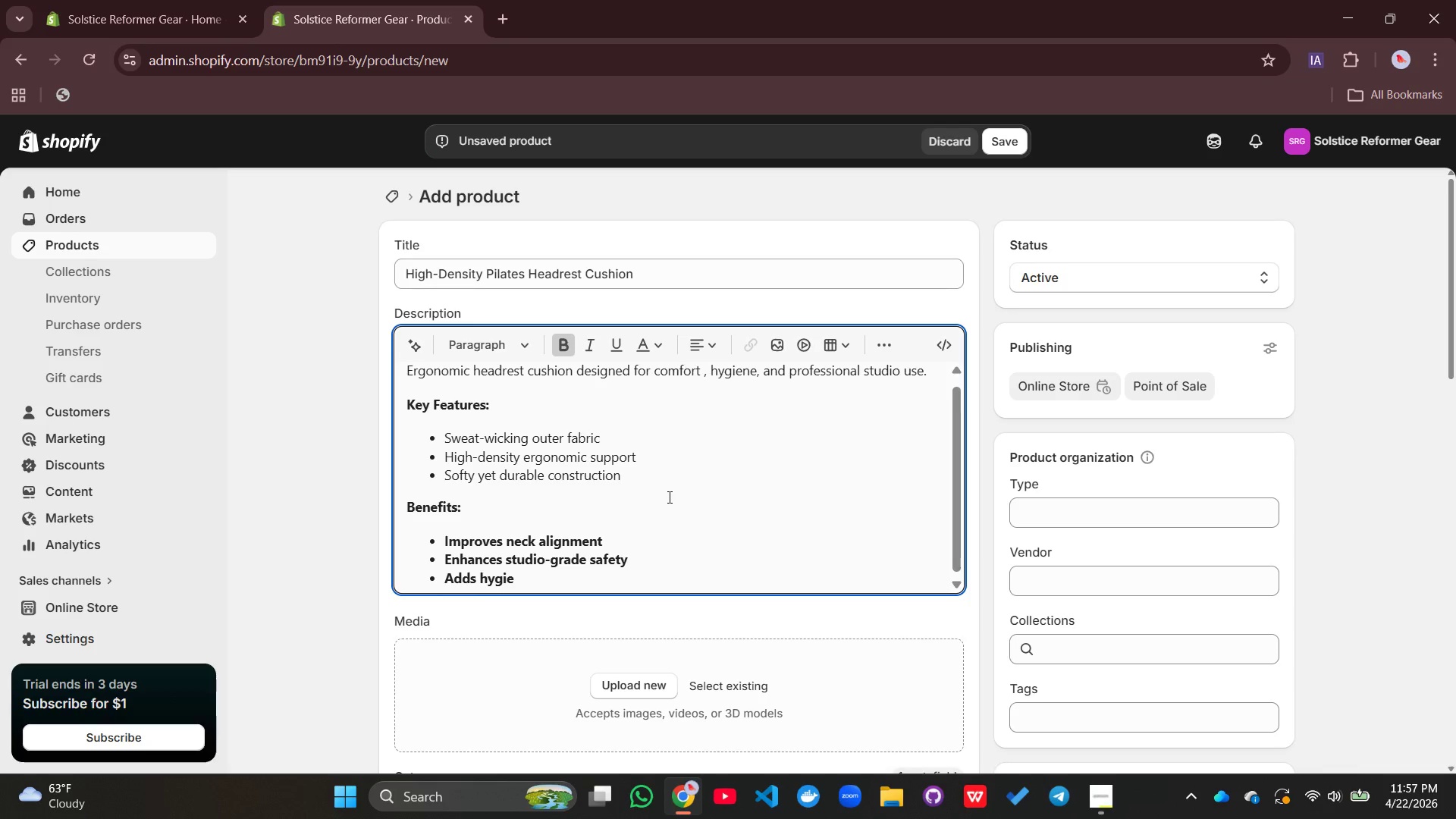 
type(nic )
 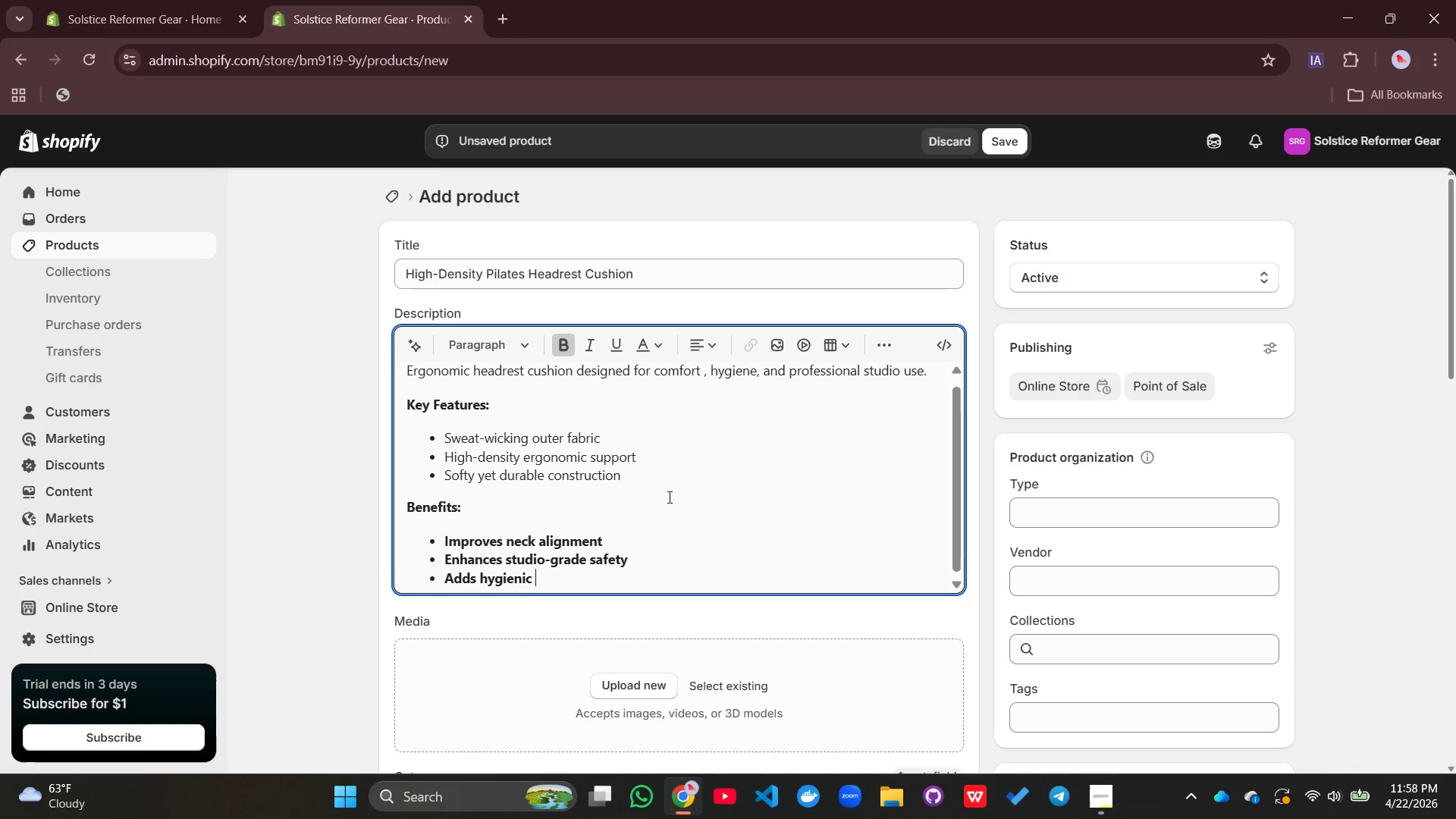 
wait(9.95)
 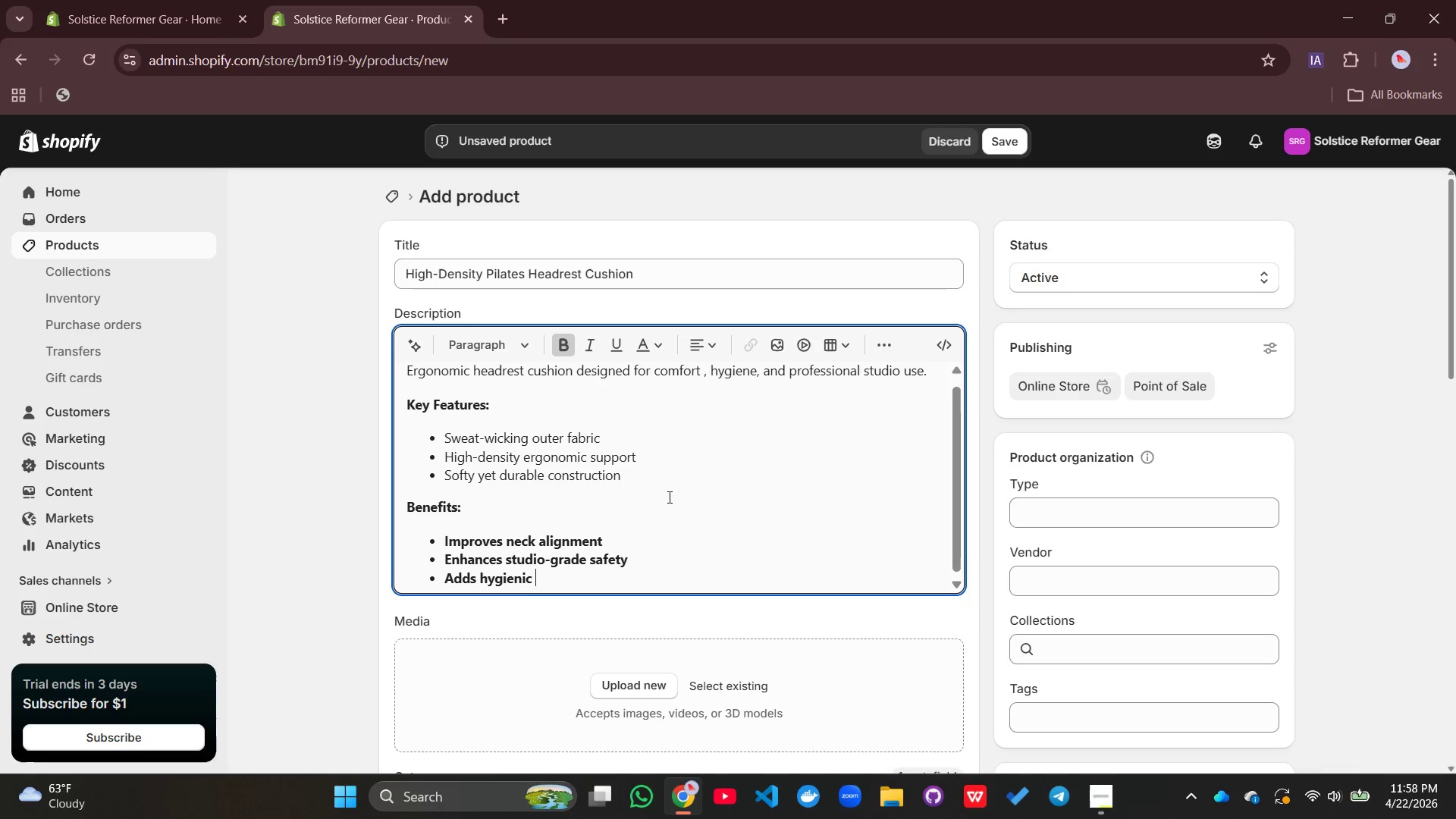 
key(Space)
 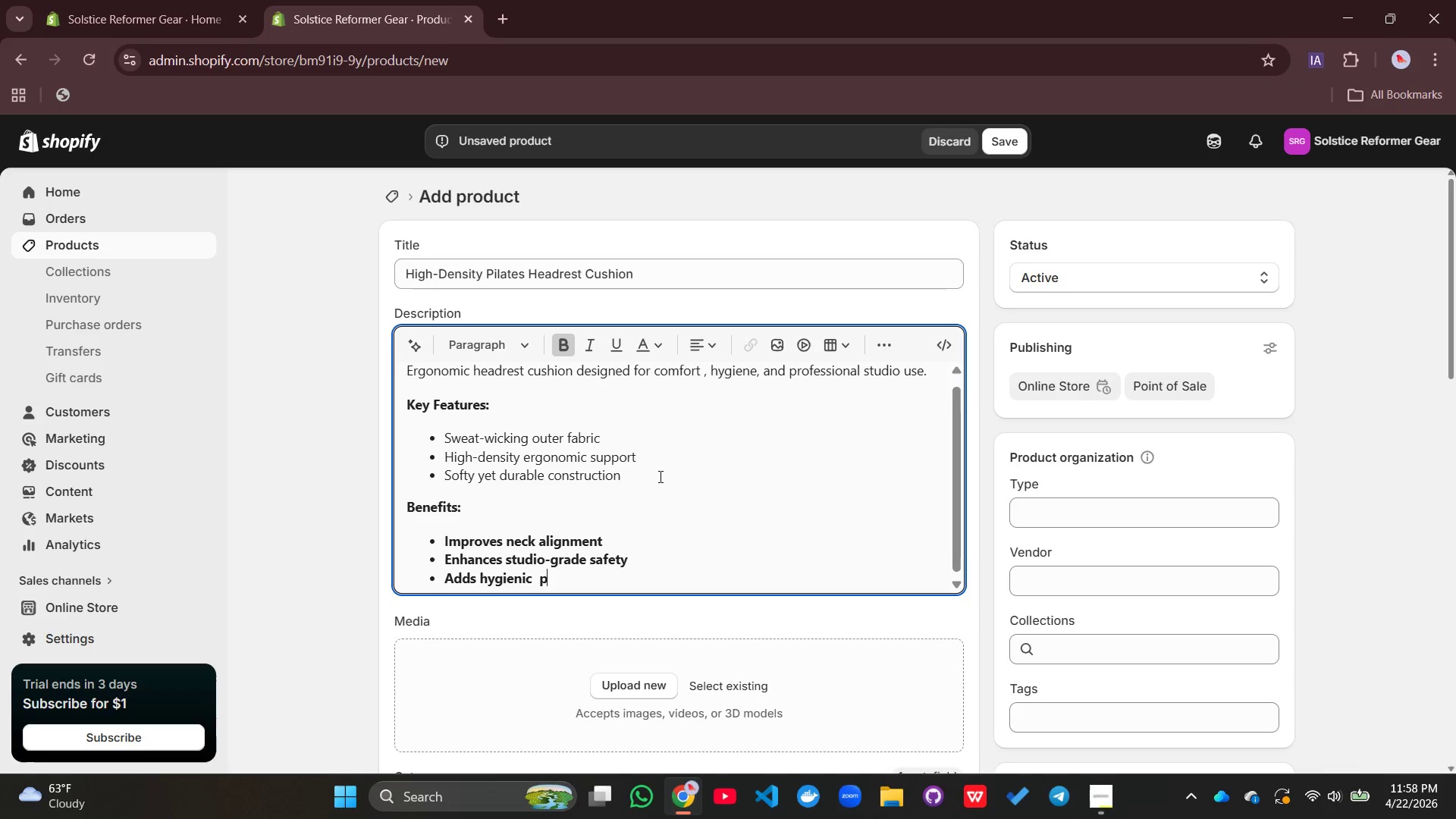 
type(protr)
key(Backspace)
type(ection layer)
 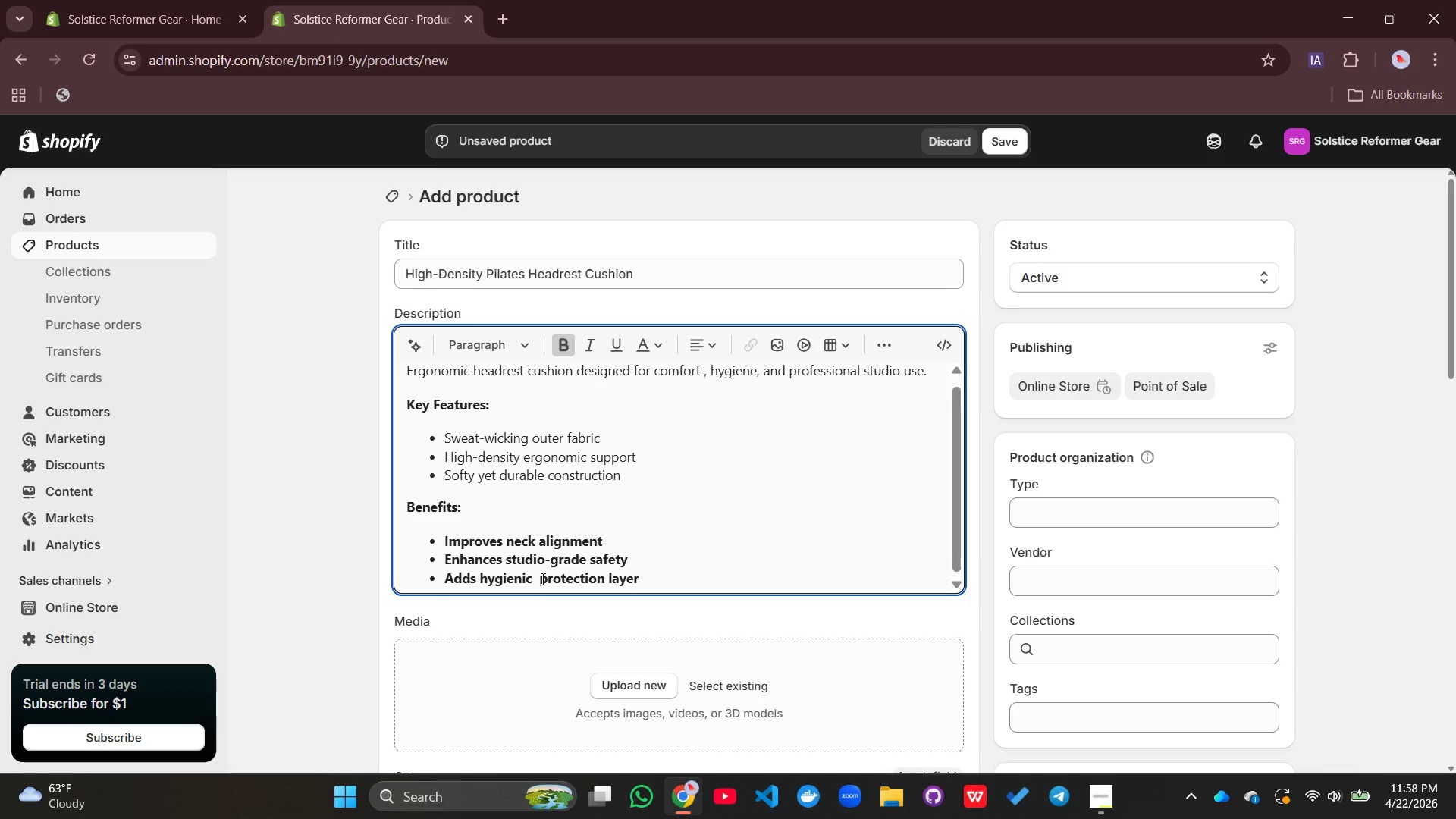 
left_click([541, 579])
 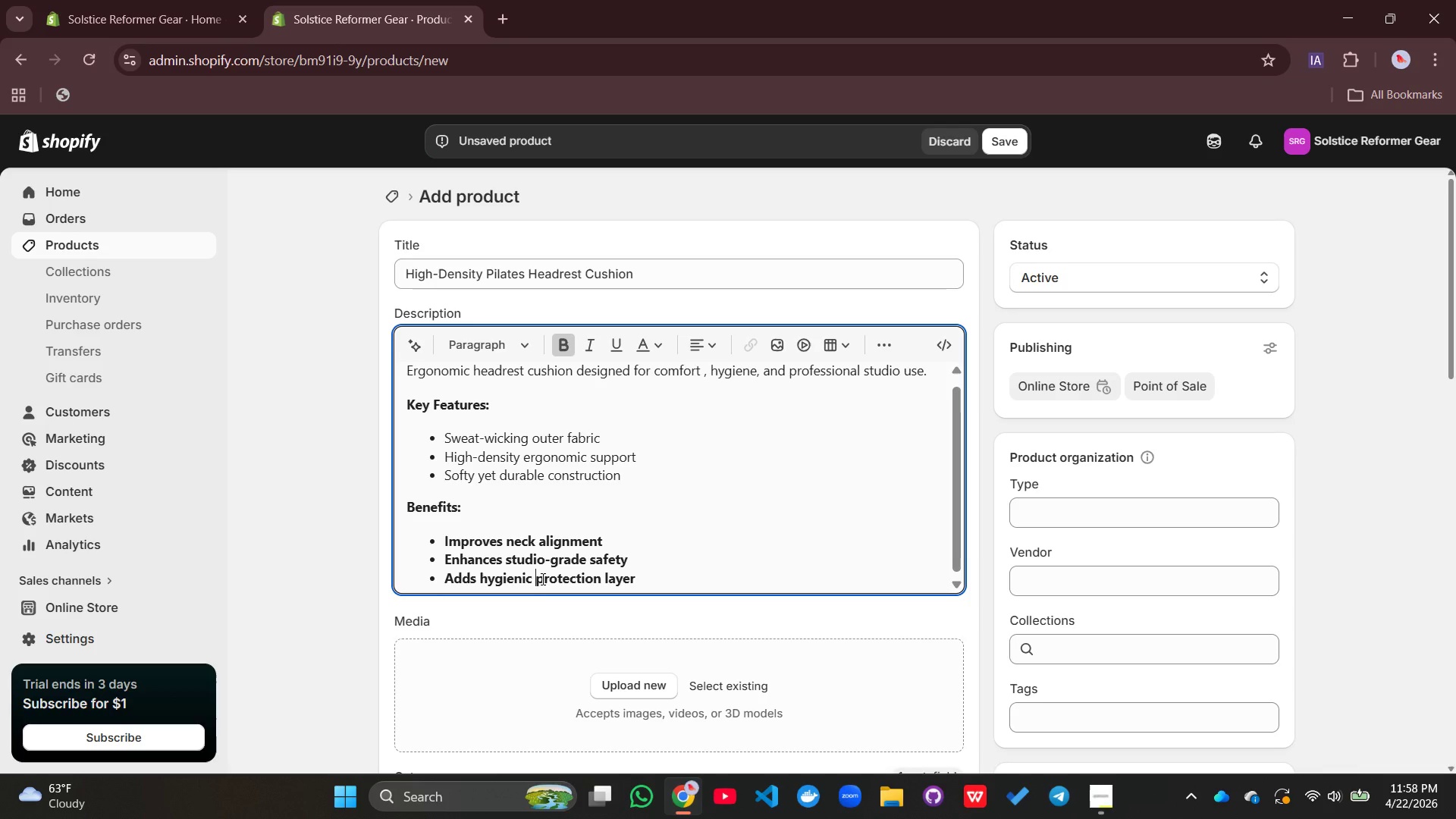 
key(Backspace)
 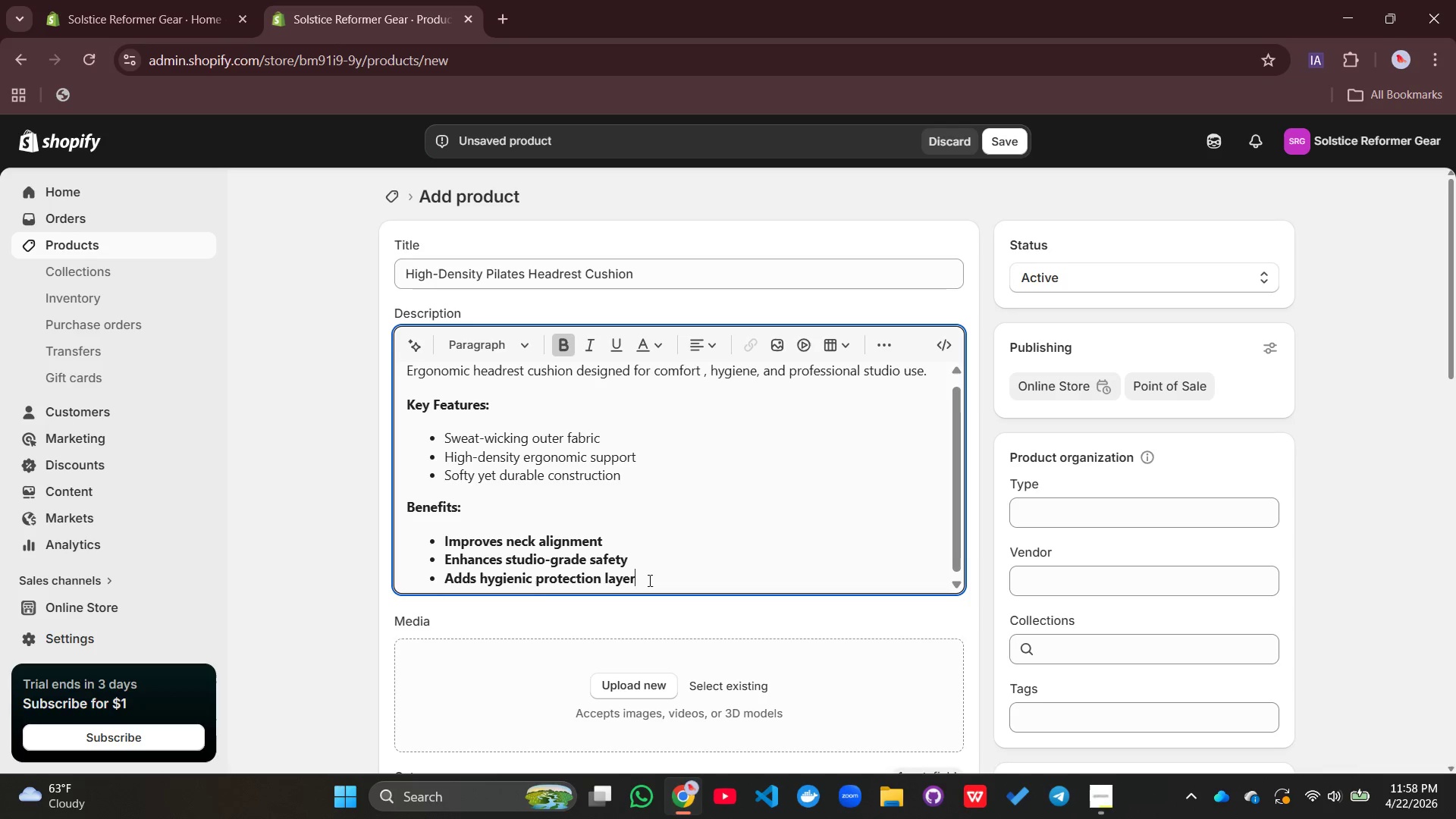 
left_click([648, 580])
 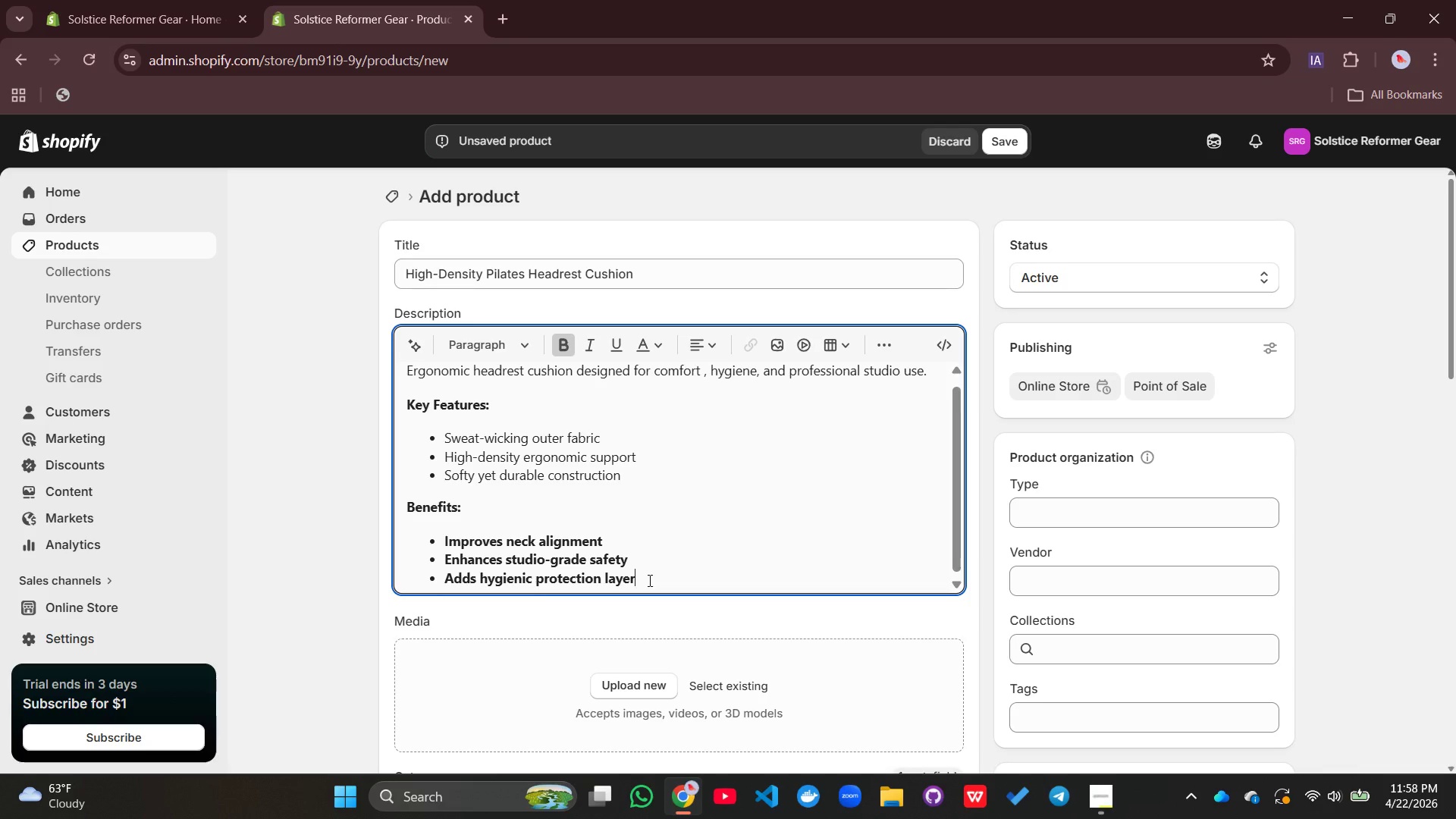 
key(Enter)
 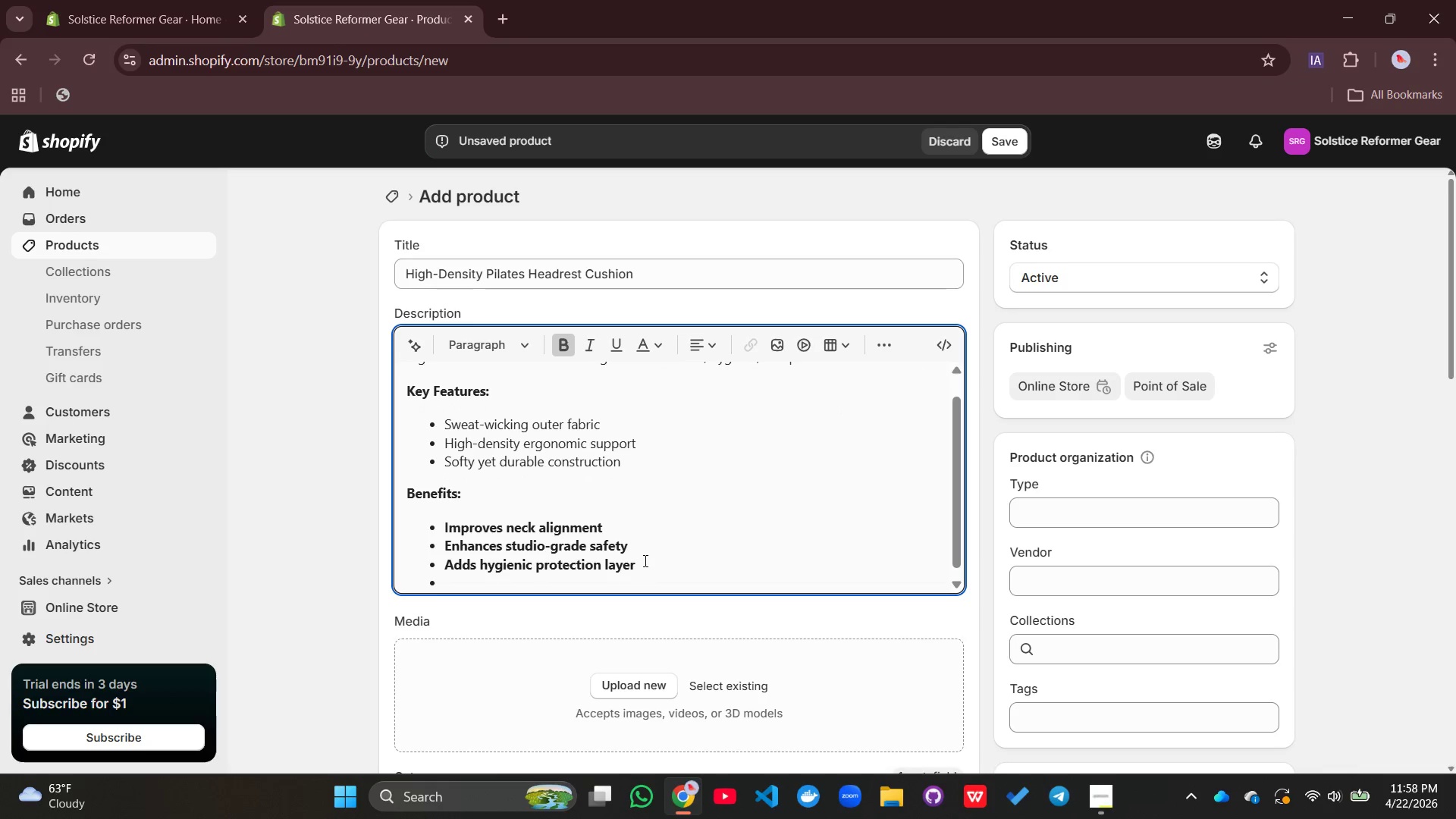 
left_click_drag(start_coordinate=[644, 560], to_coordinate=[441, 531])
 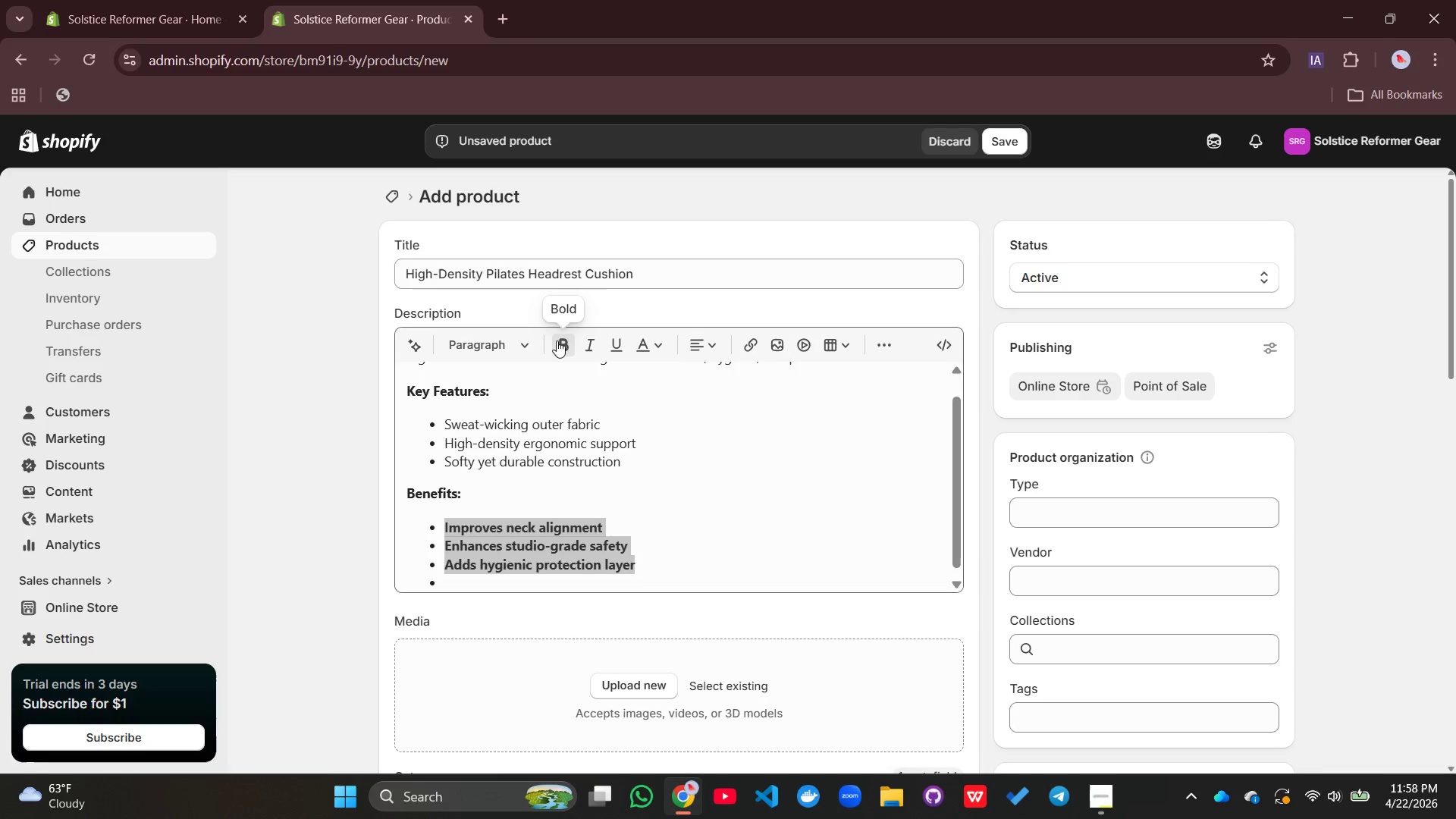 
left_click([557, 340])
 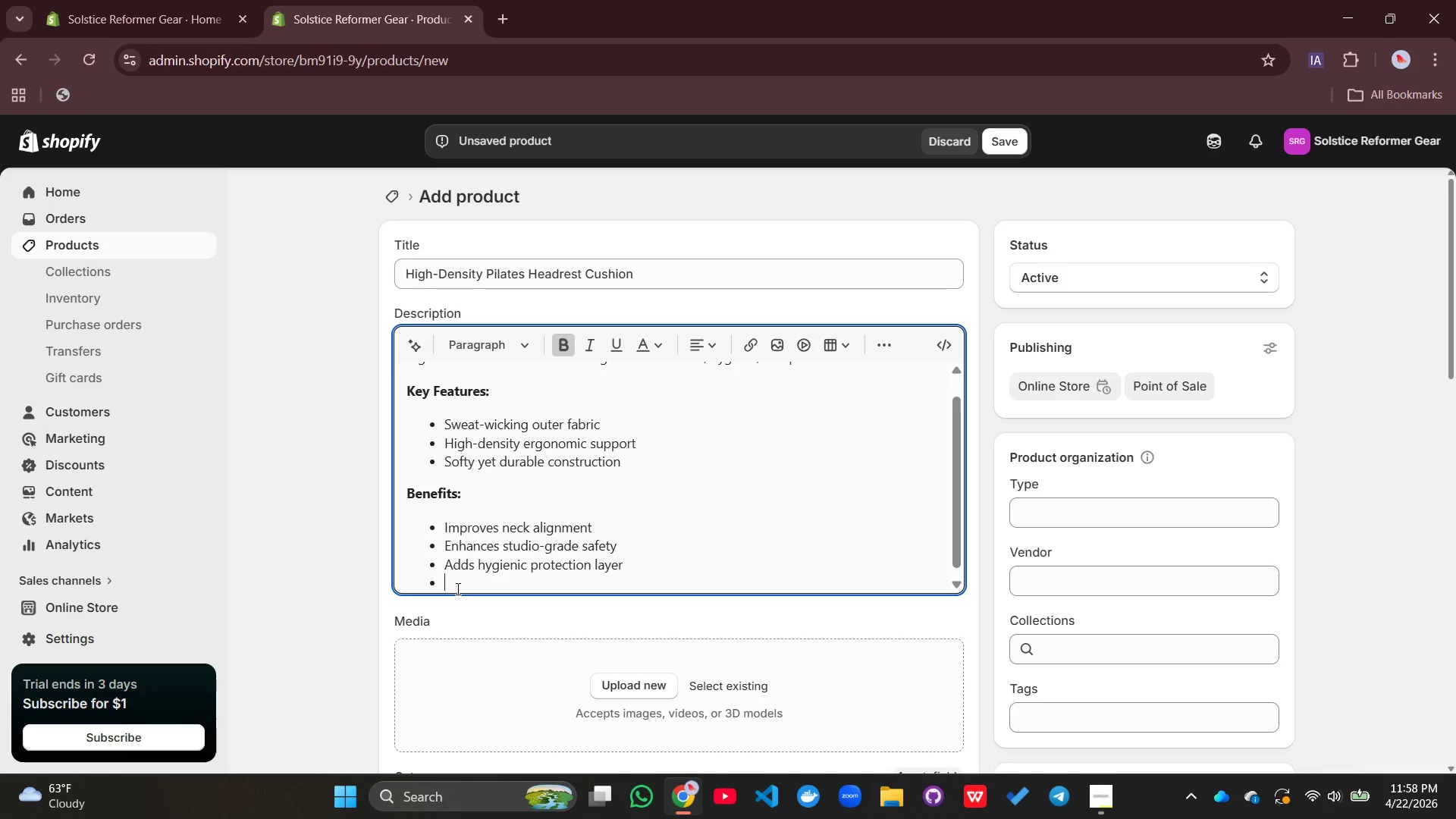 
left_click([457, 588])
 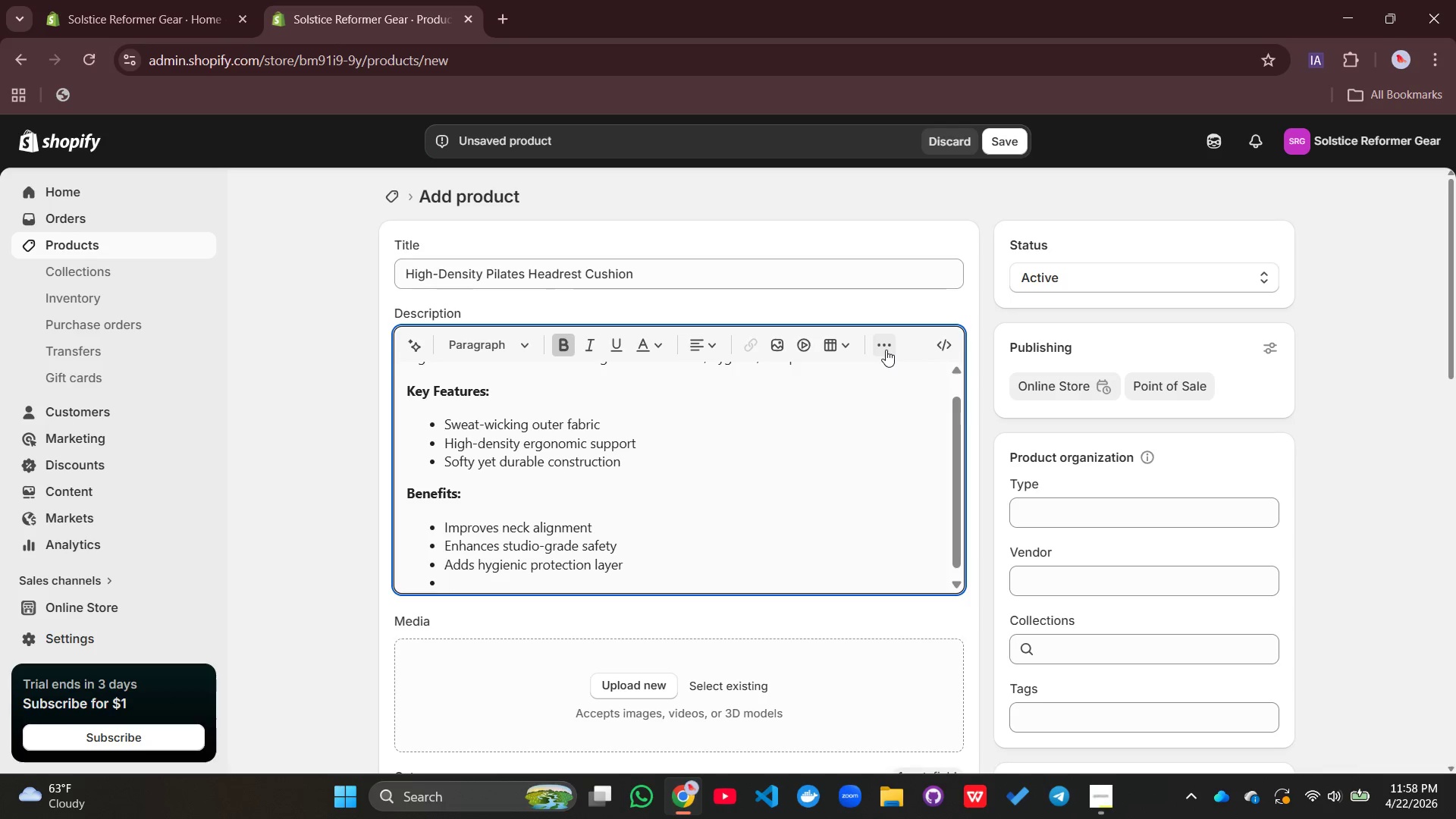 
left_click([886, 350])
 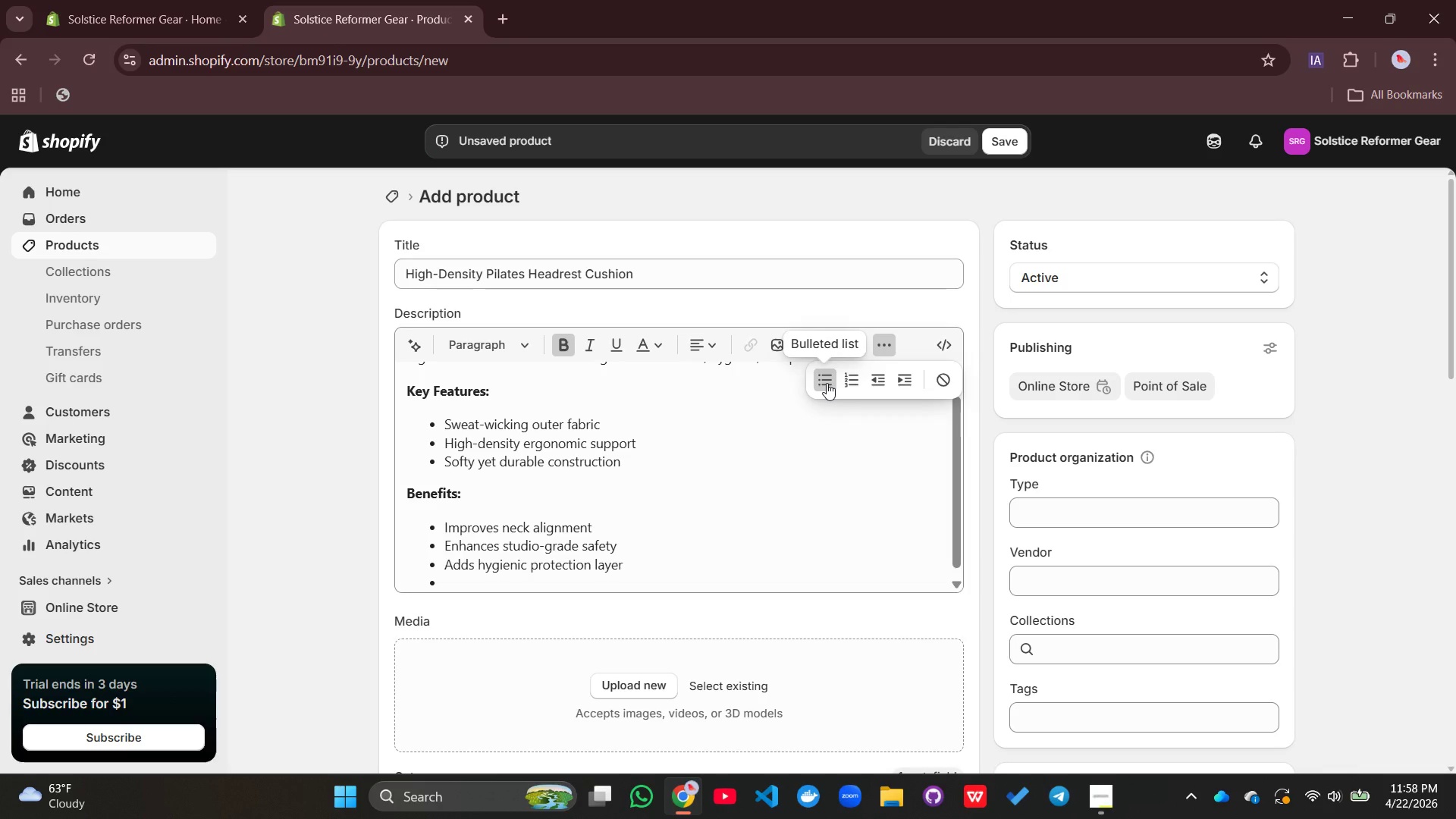 
left_click([827, 383])
 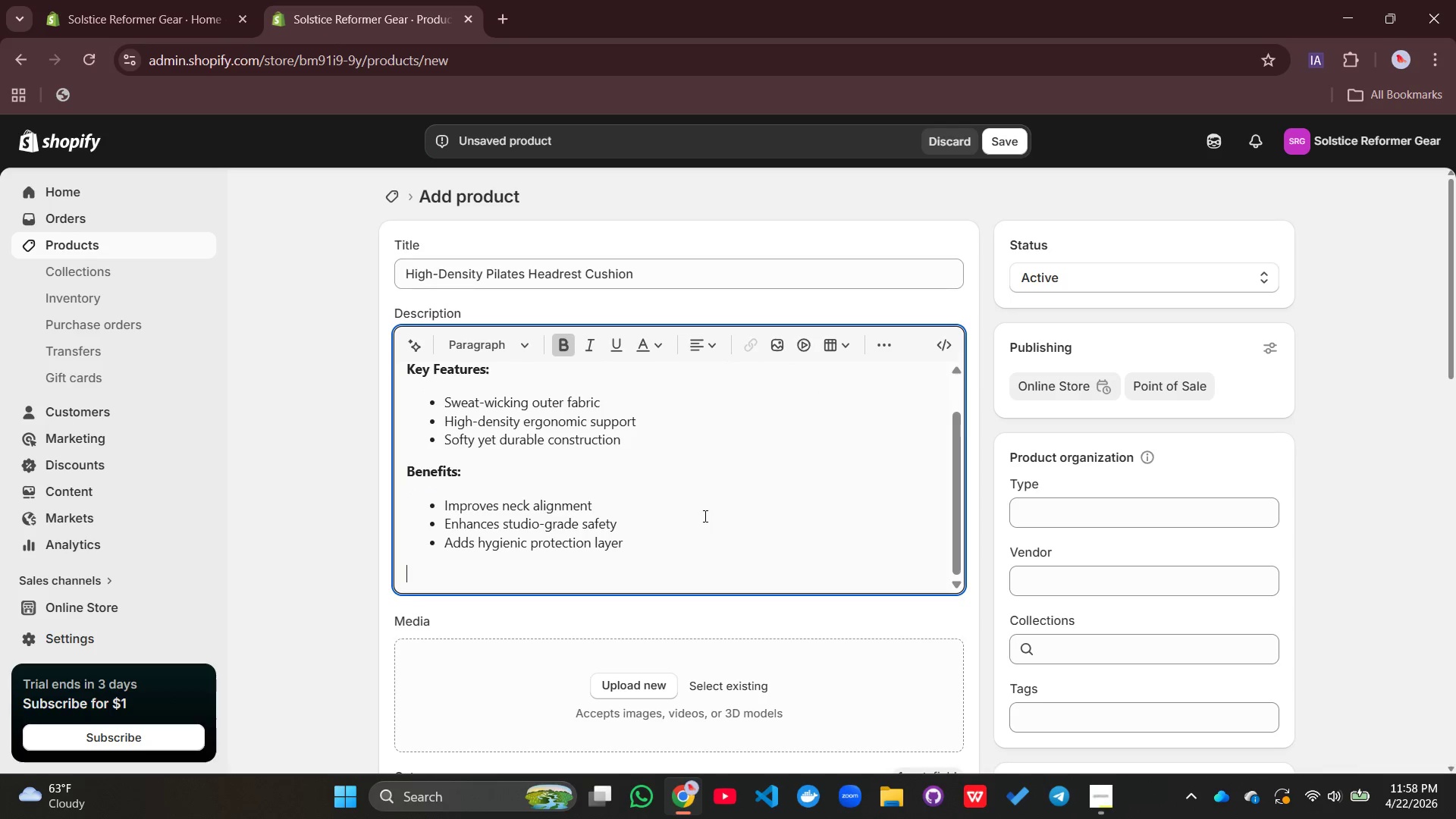 
type(Technical Speces)
key(Backspace)
key(Backspace)
key(Backspace)
 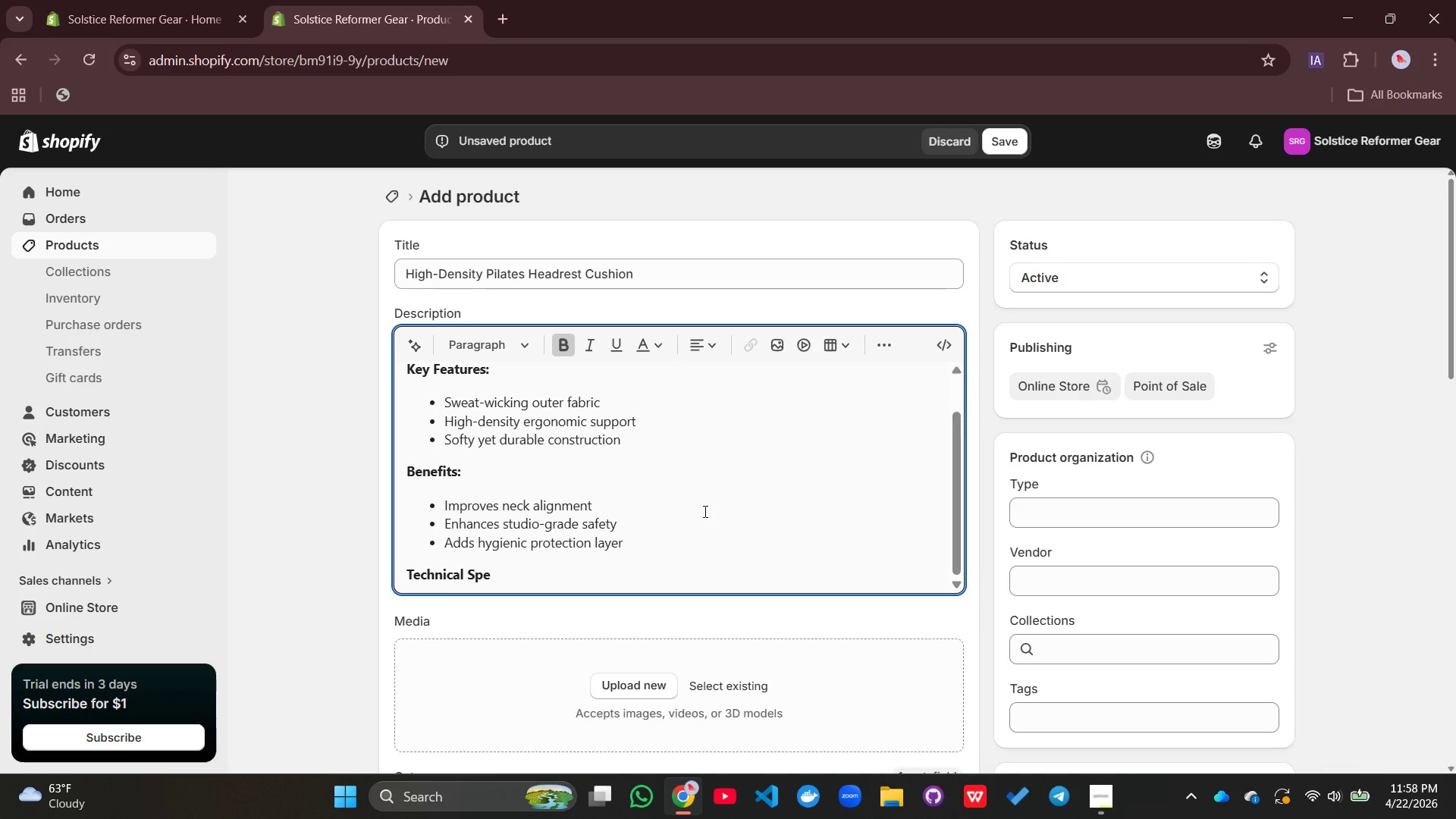 
type(cs:)
 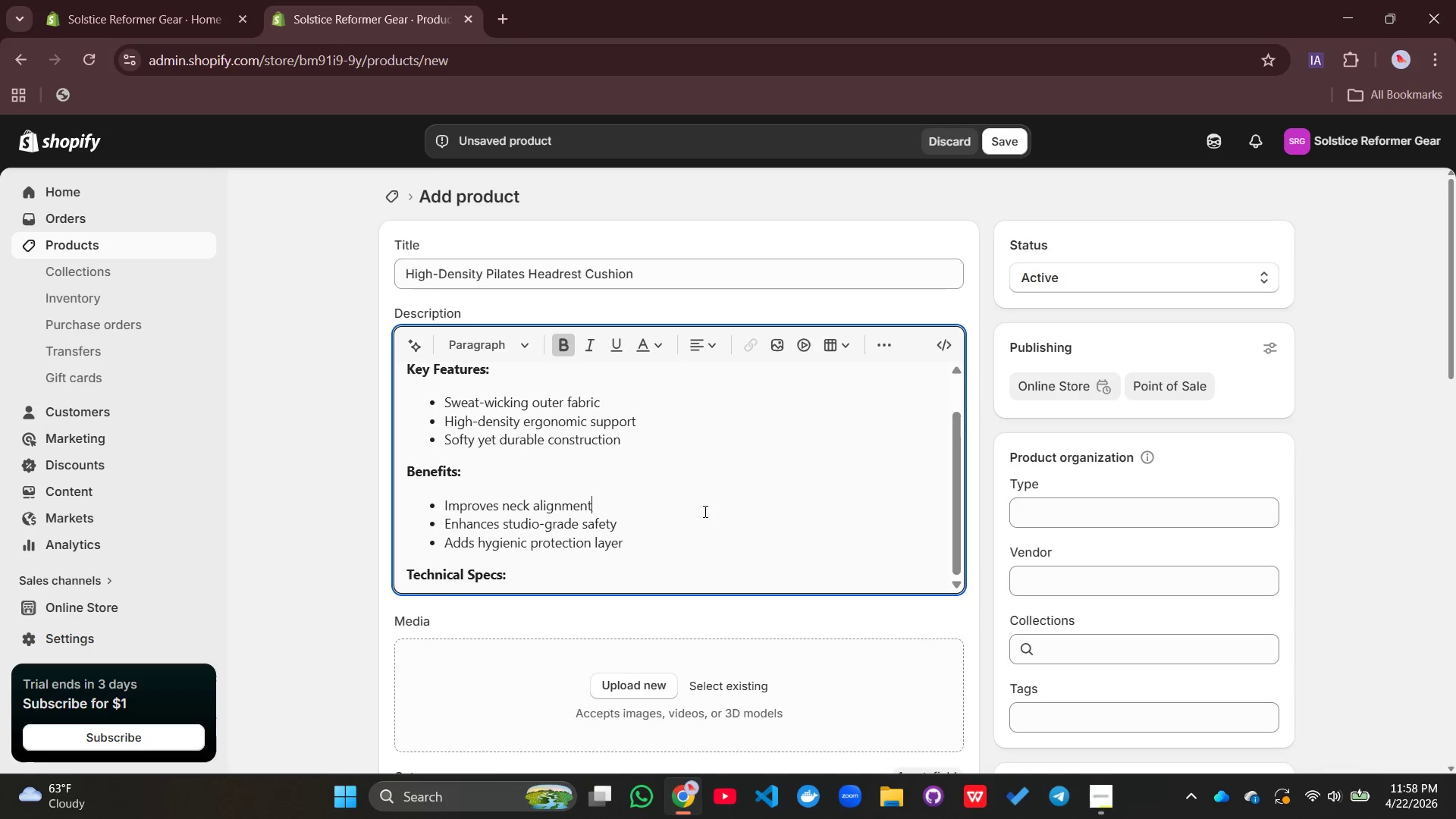 
left_click([704, 511])
 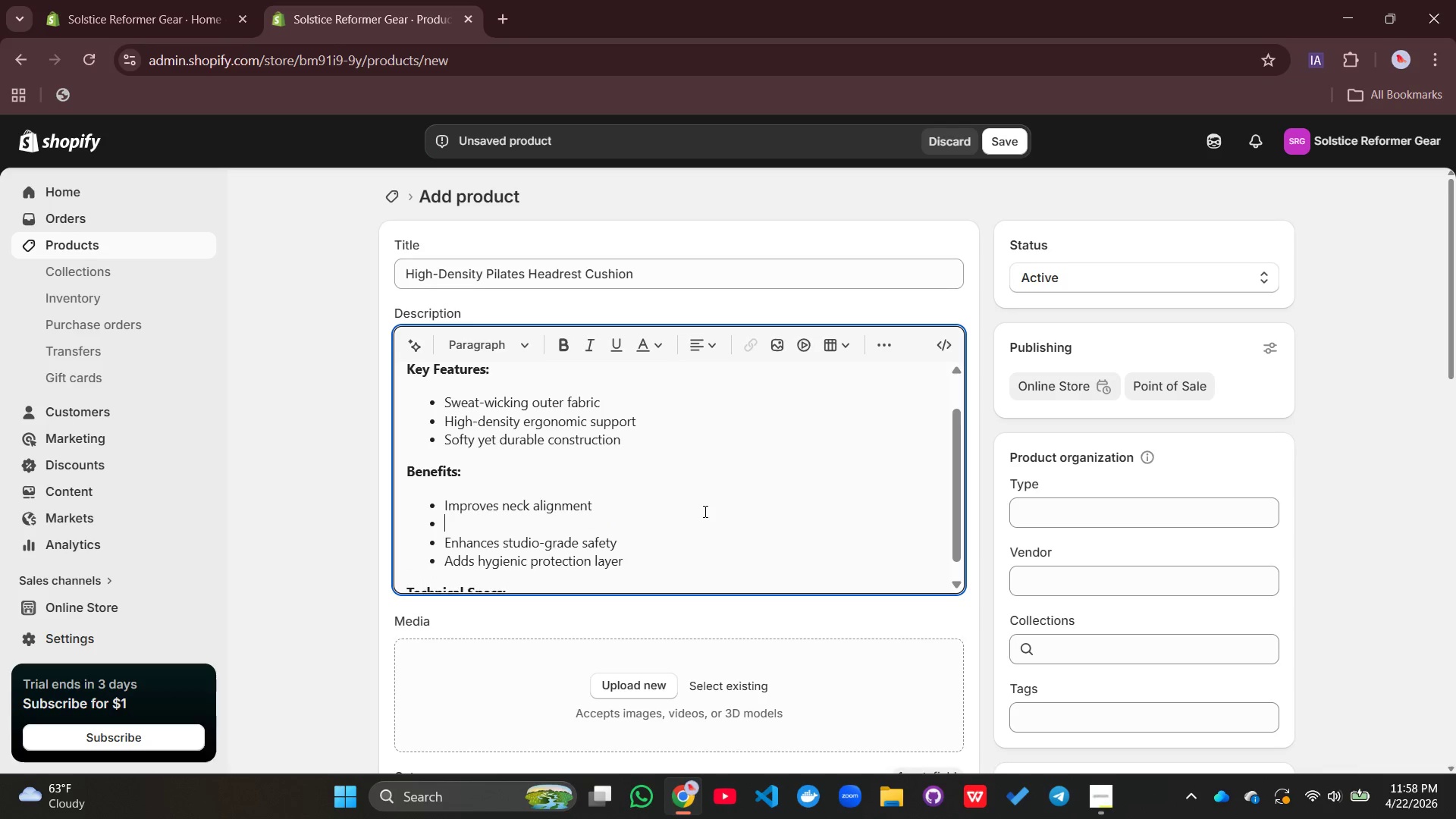 
key(Enter)
 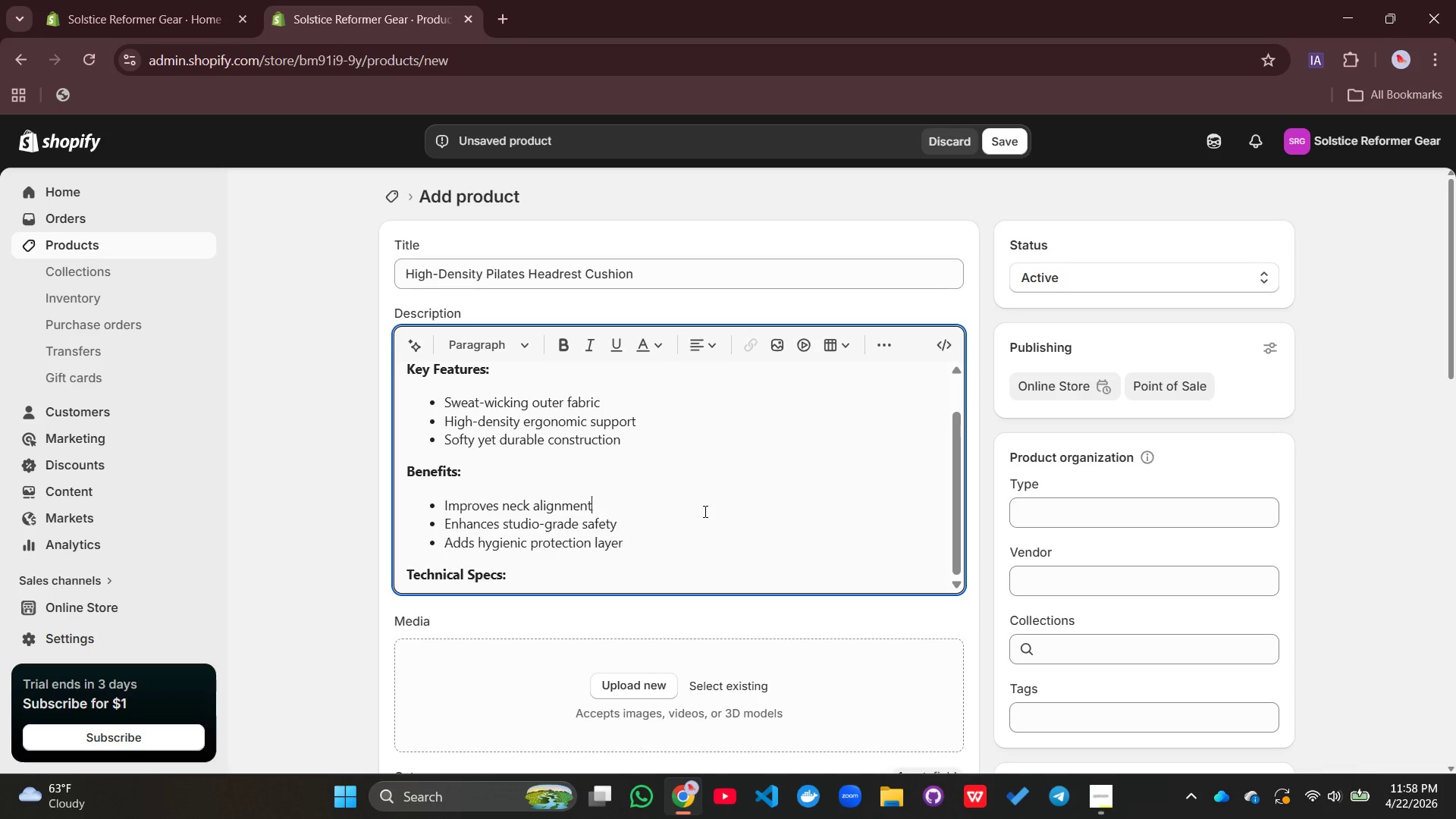 
key(Backspace)
 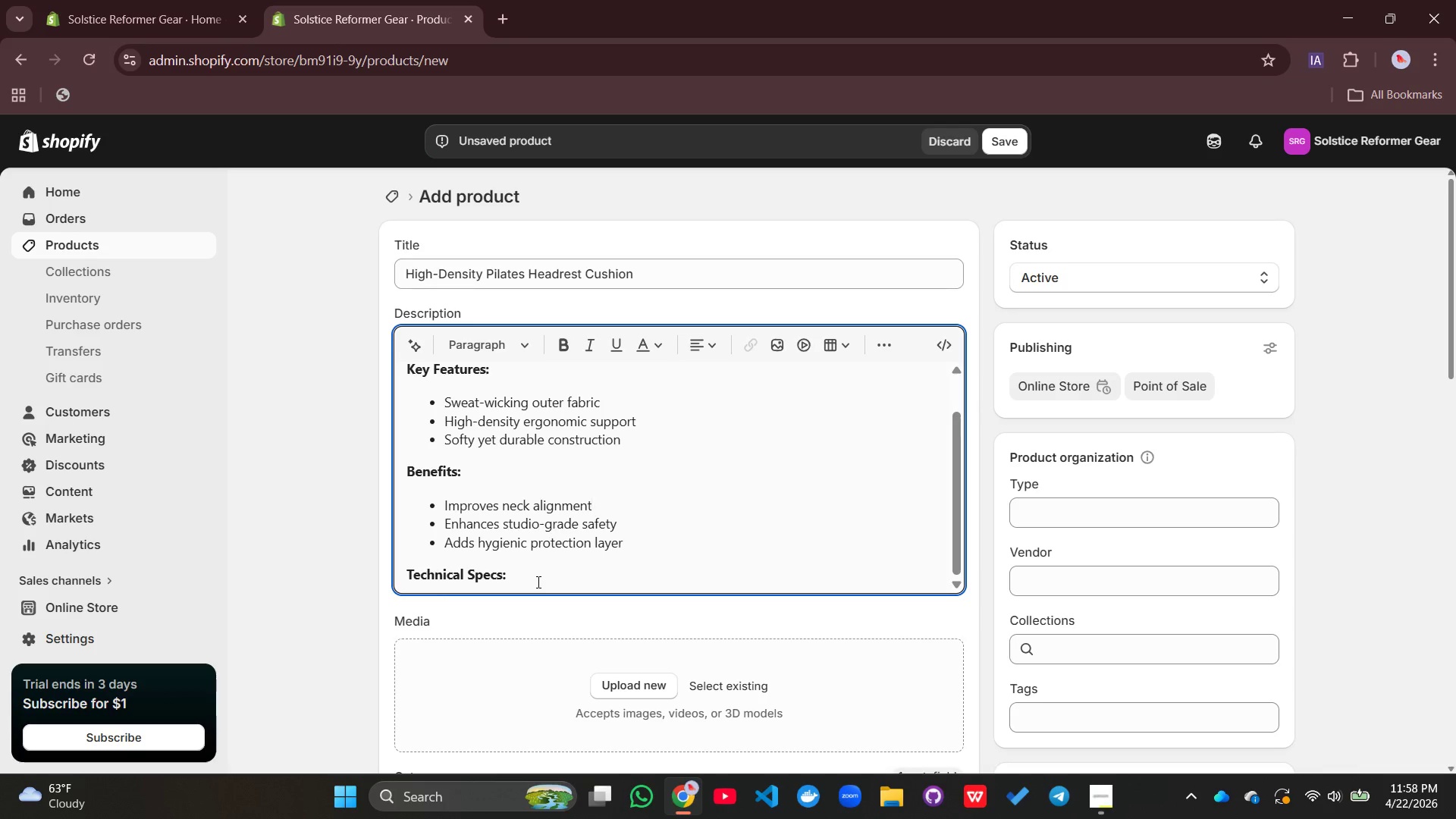 
left_click([537, 582])
 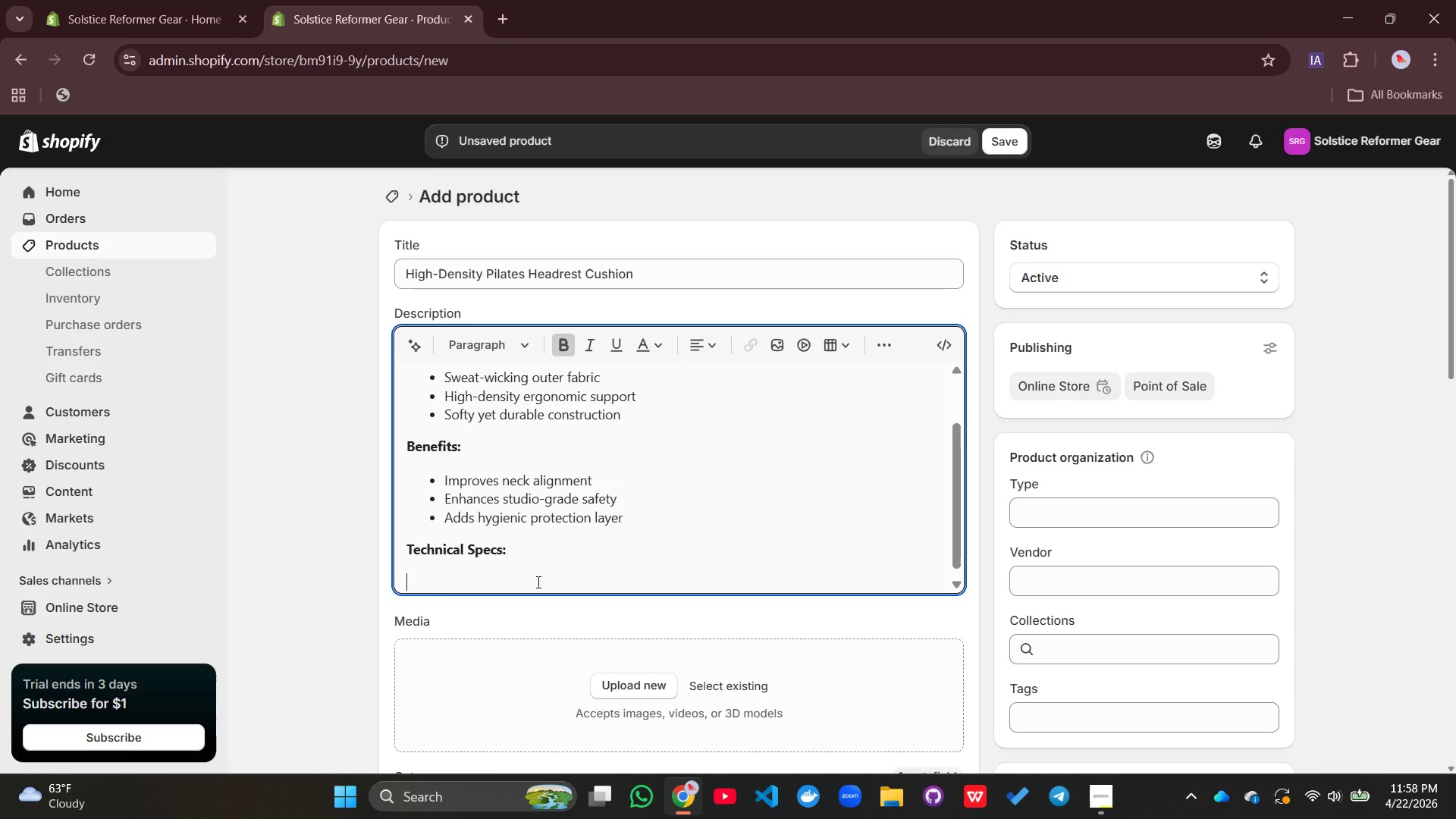 
key(Enter)
 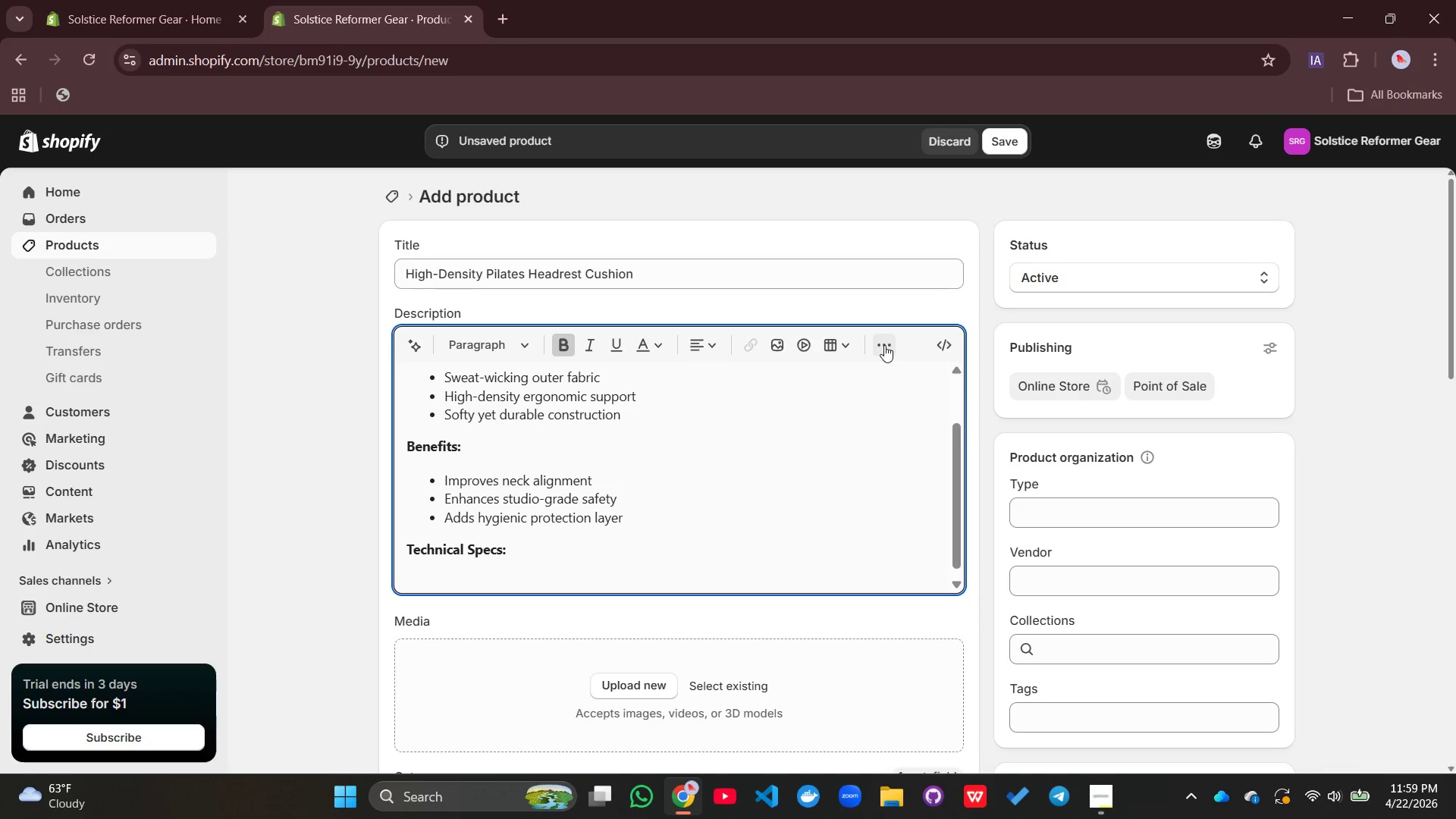 
left_click([884, 345])
 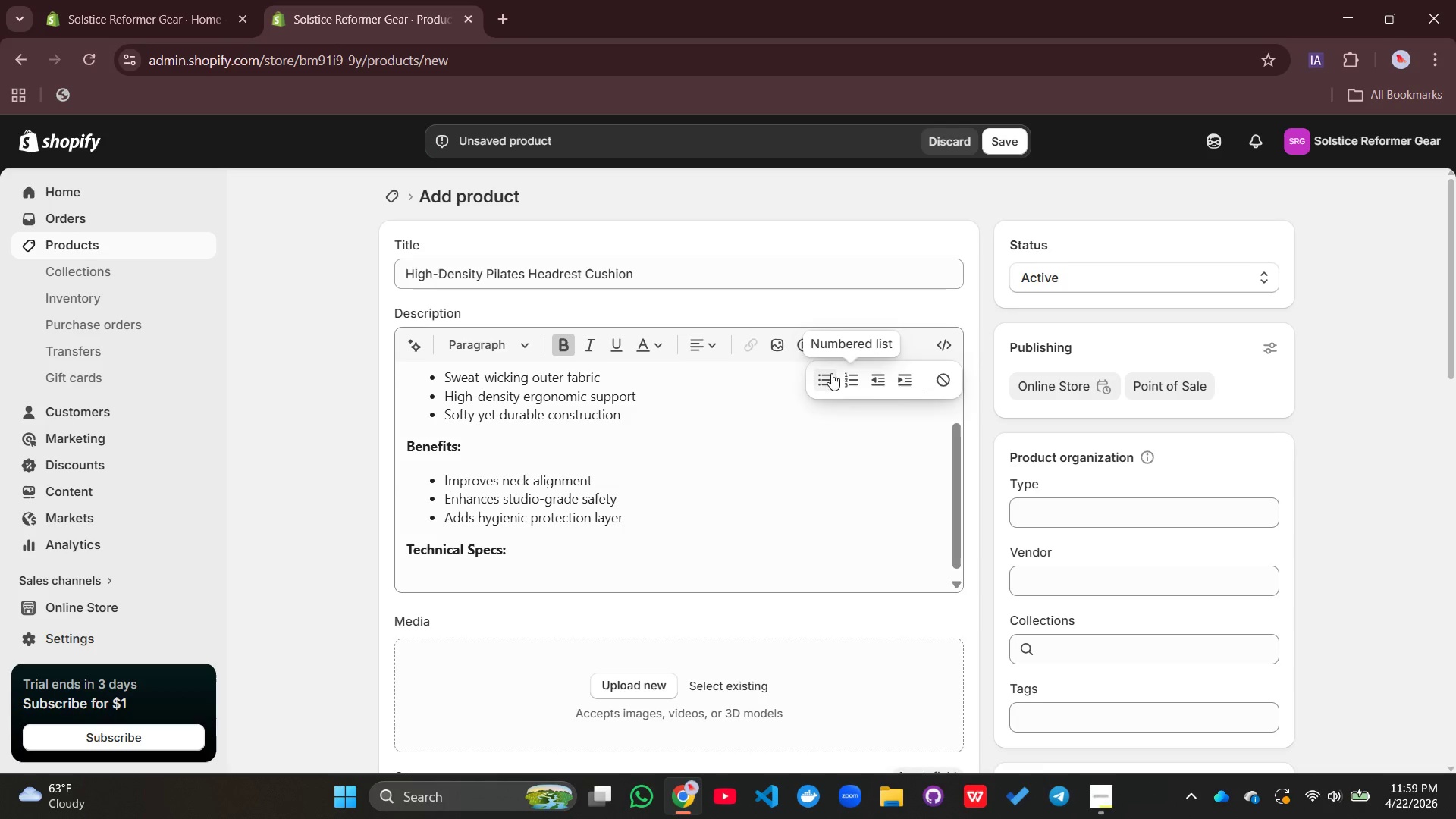 
left_click([822, 378])
 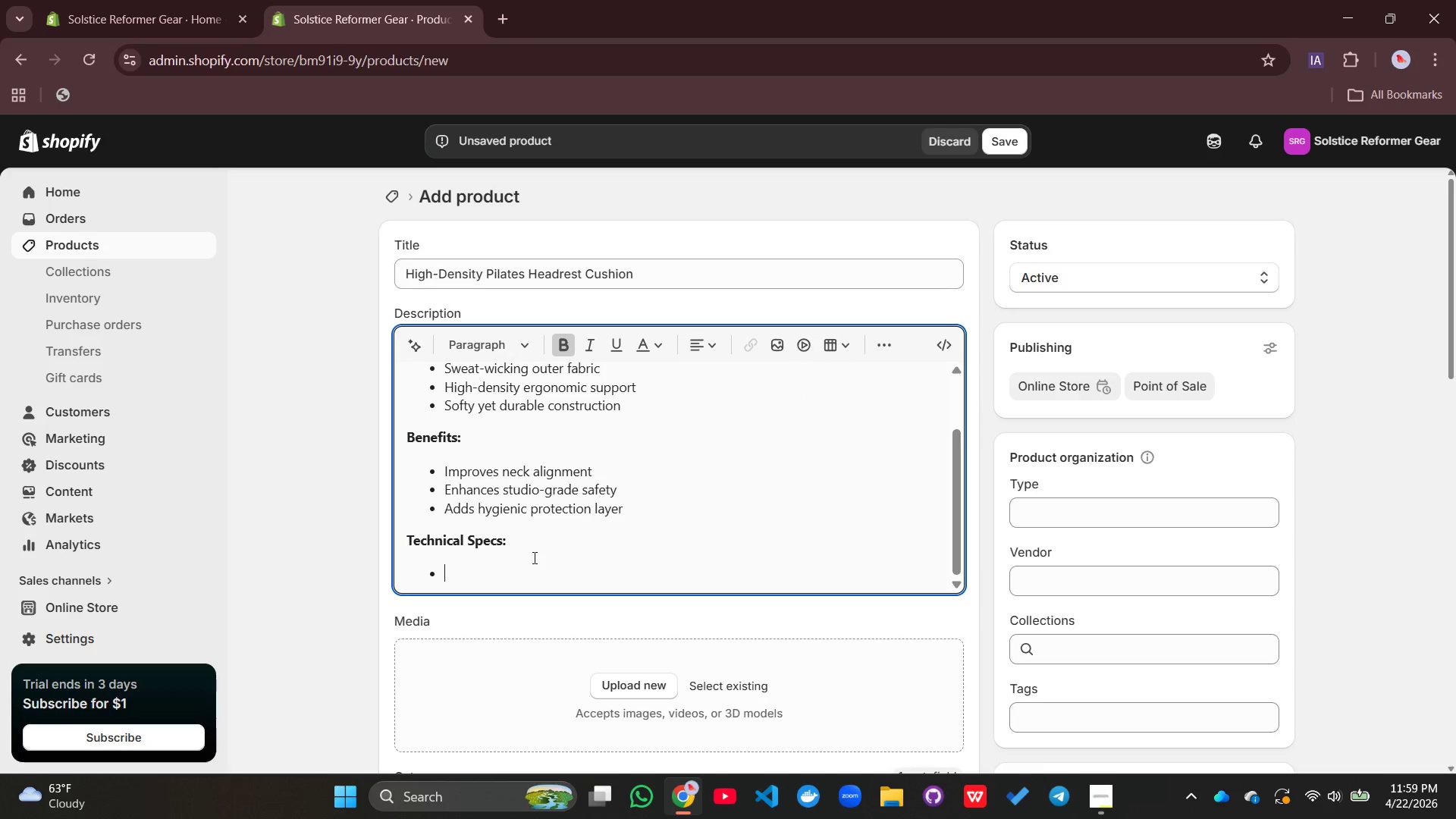 
type(Machine-washable cover)
 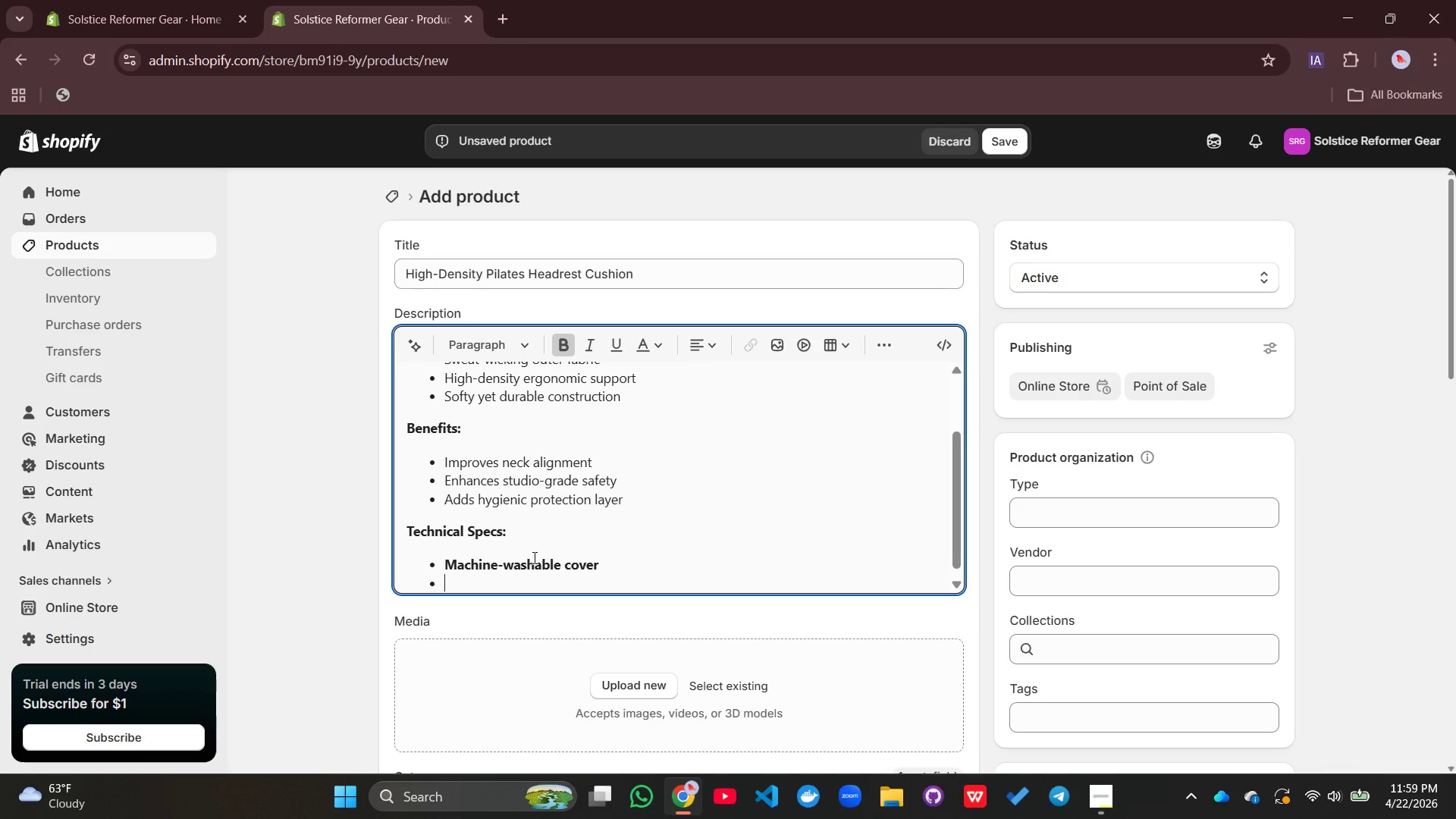 
key(Enter)
 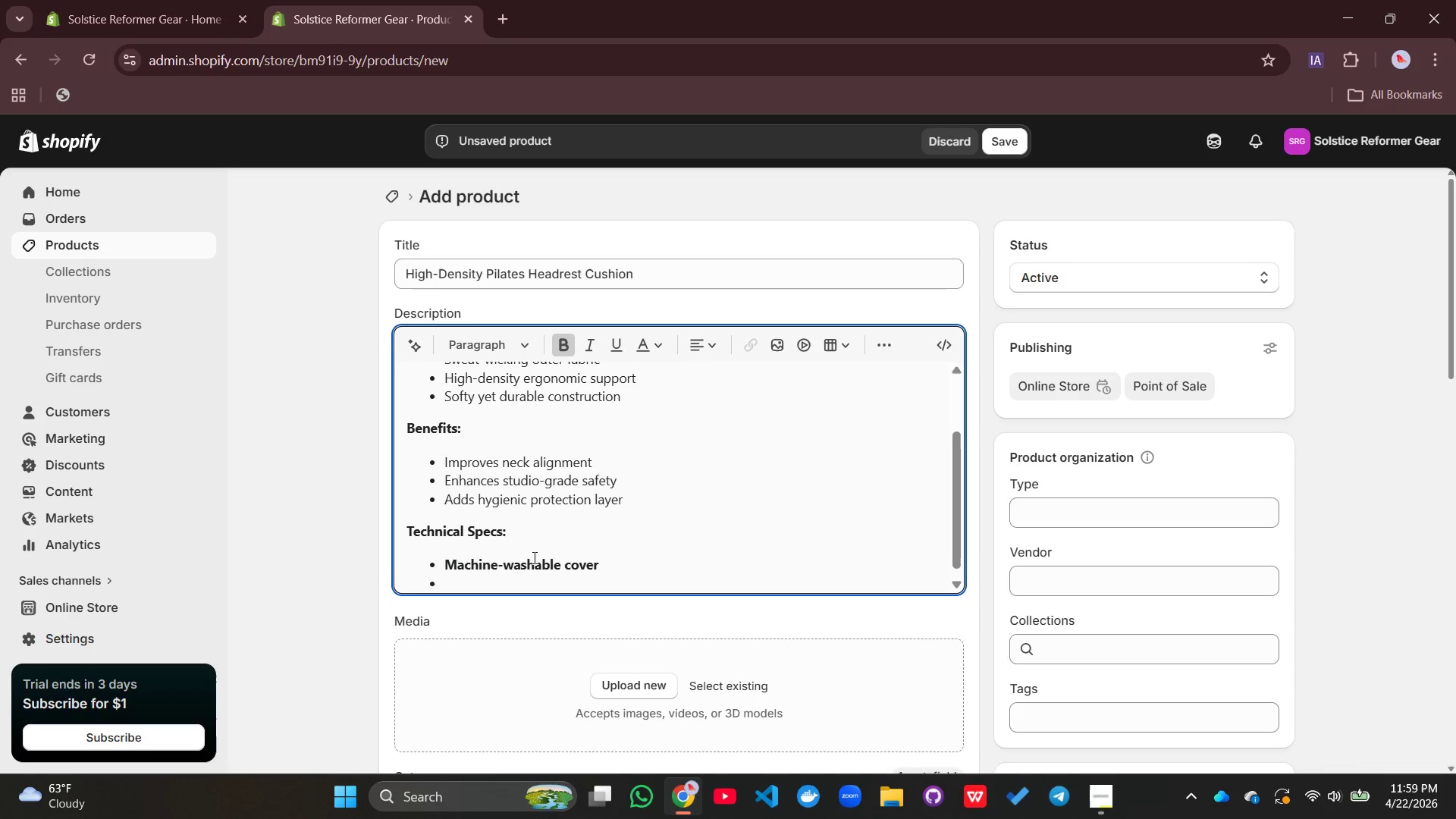 
type(Long-lasting shape ren=t)
 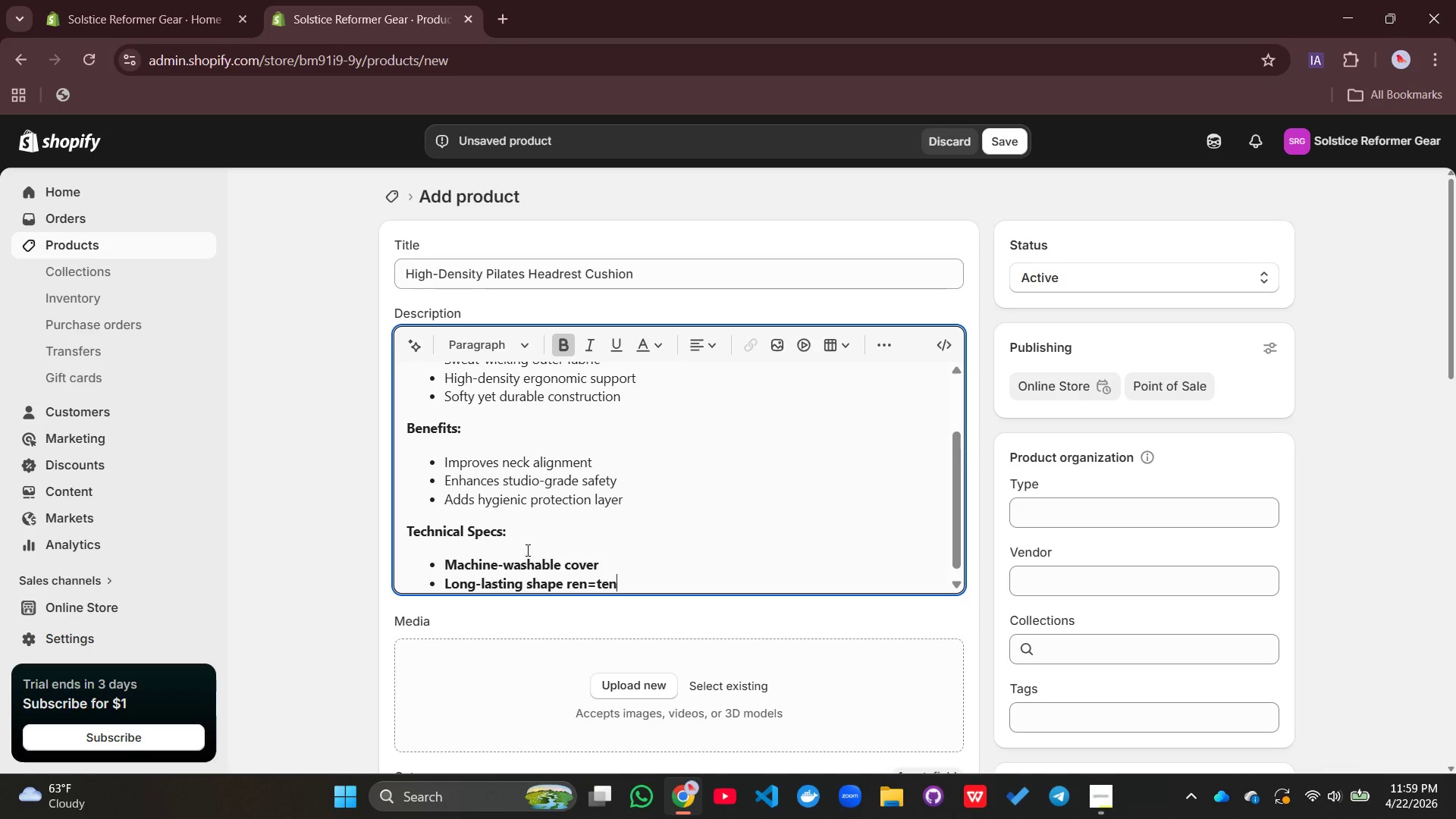 
type(entiom)
key(Backspace)
type(n)
 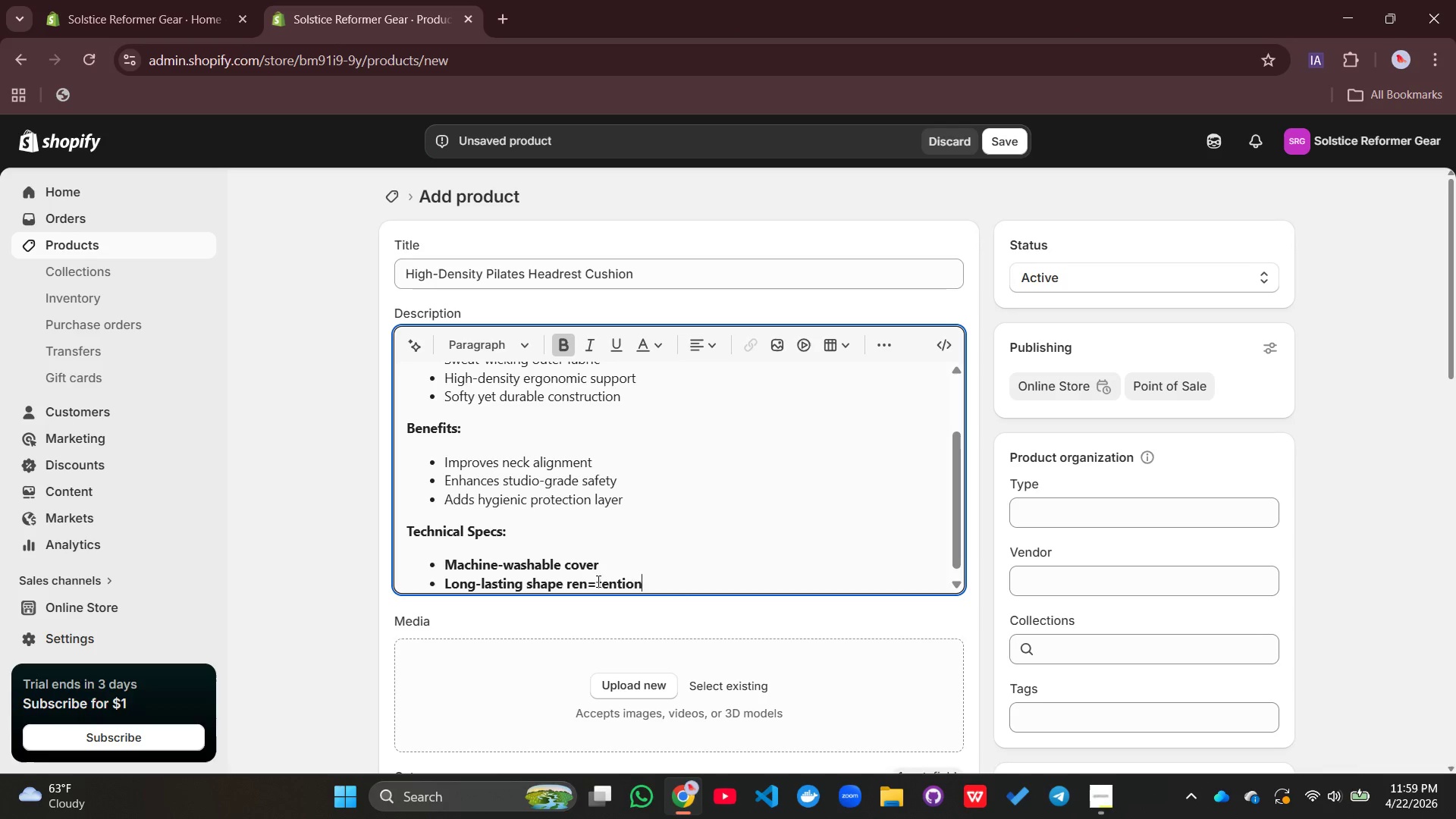 
left_click([597, 581])
 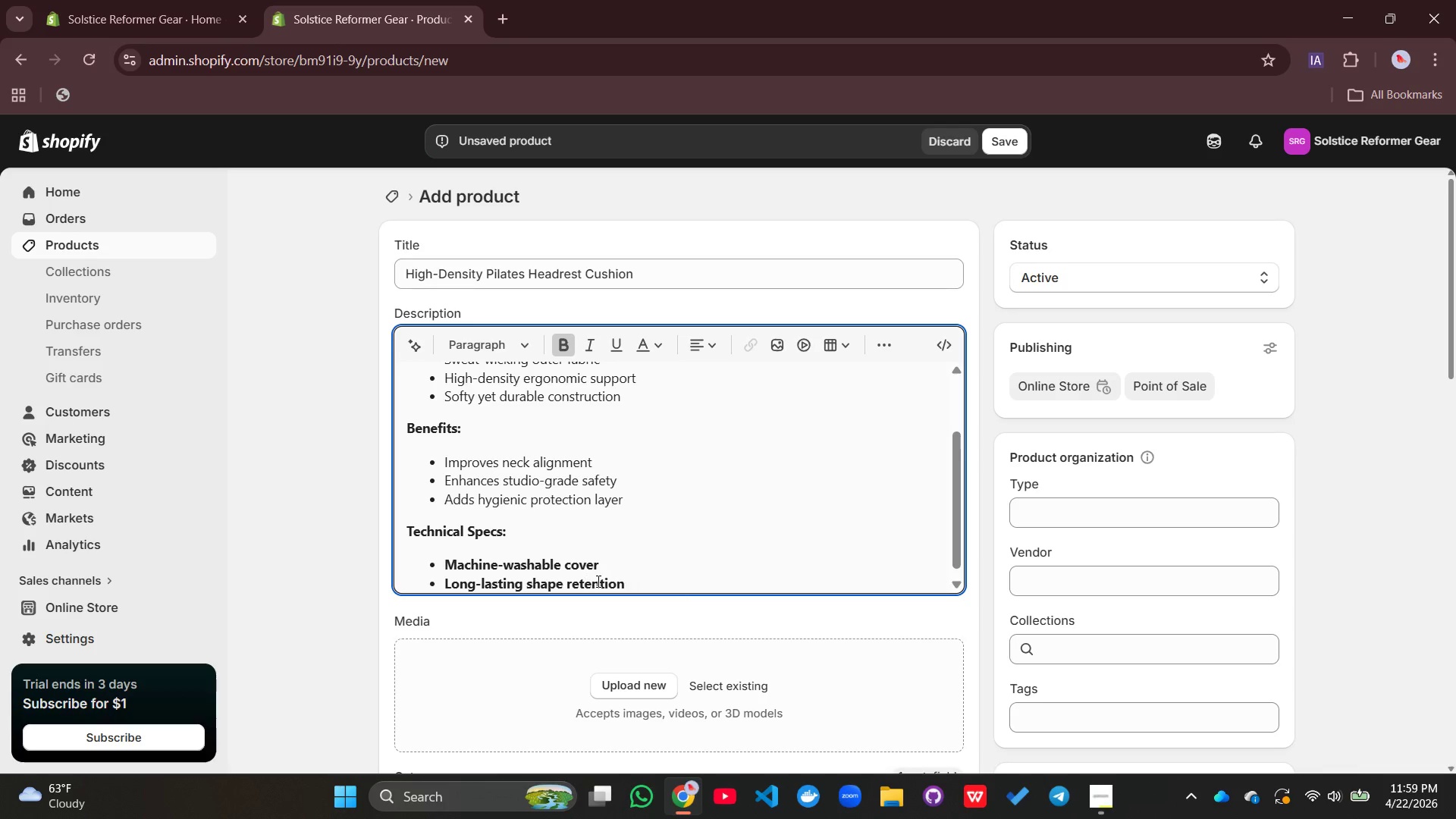 
key(Backspace)
 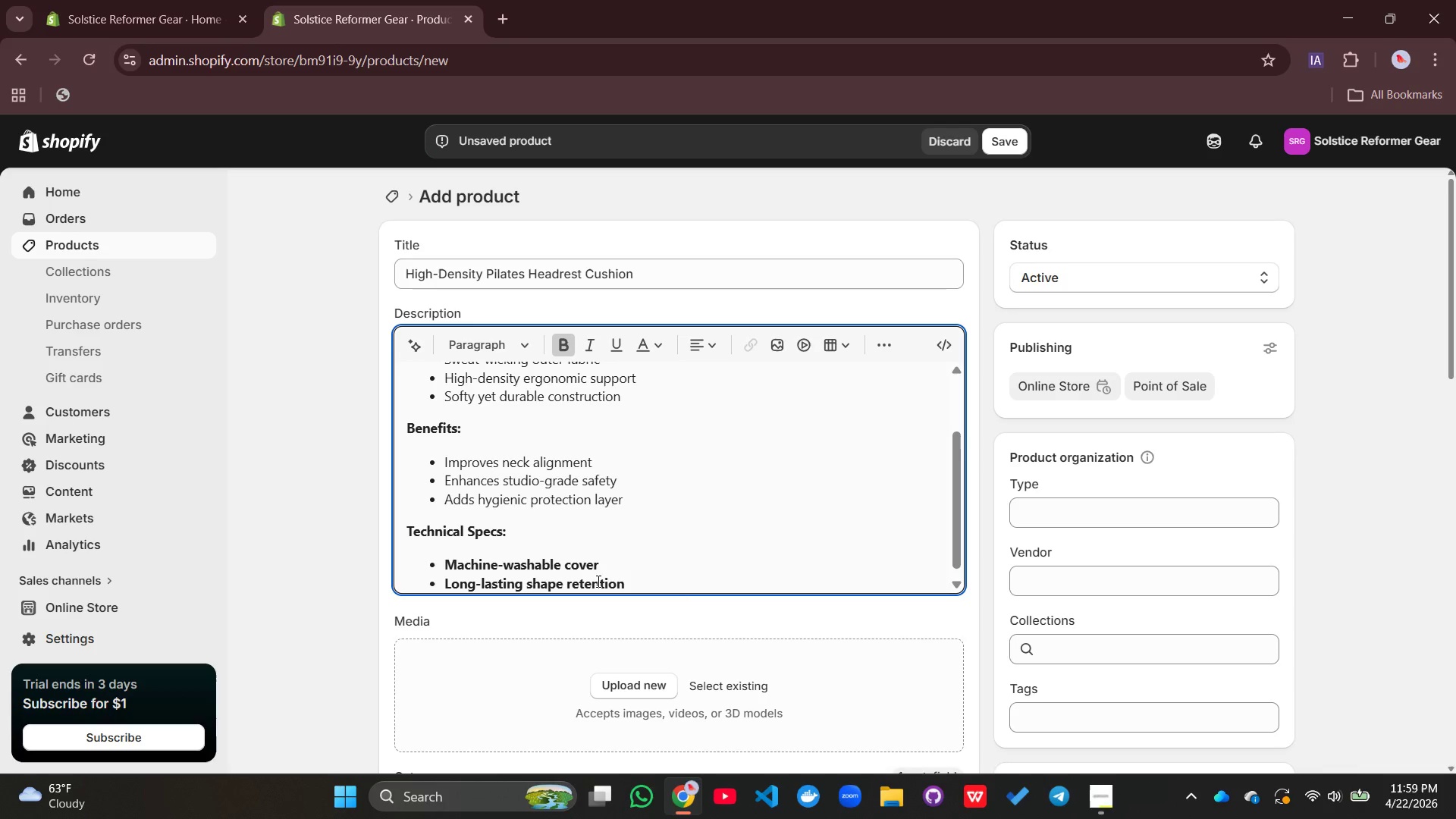 
key(Backspace)
 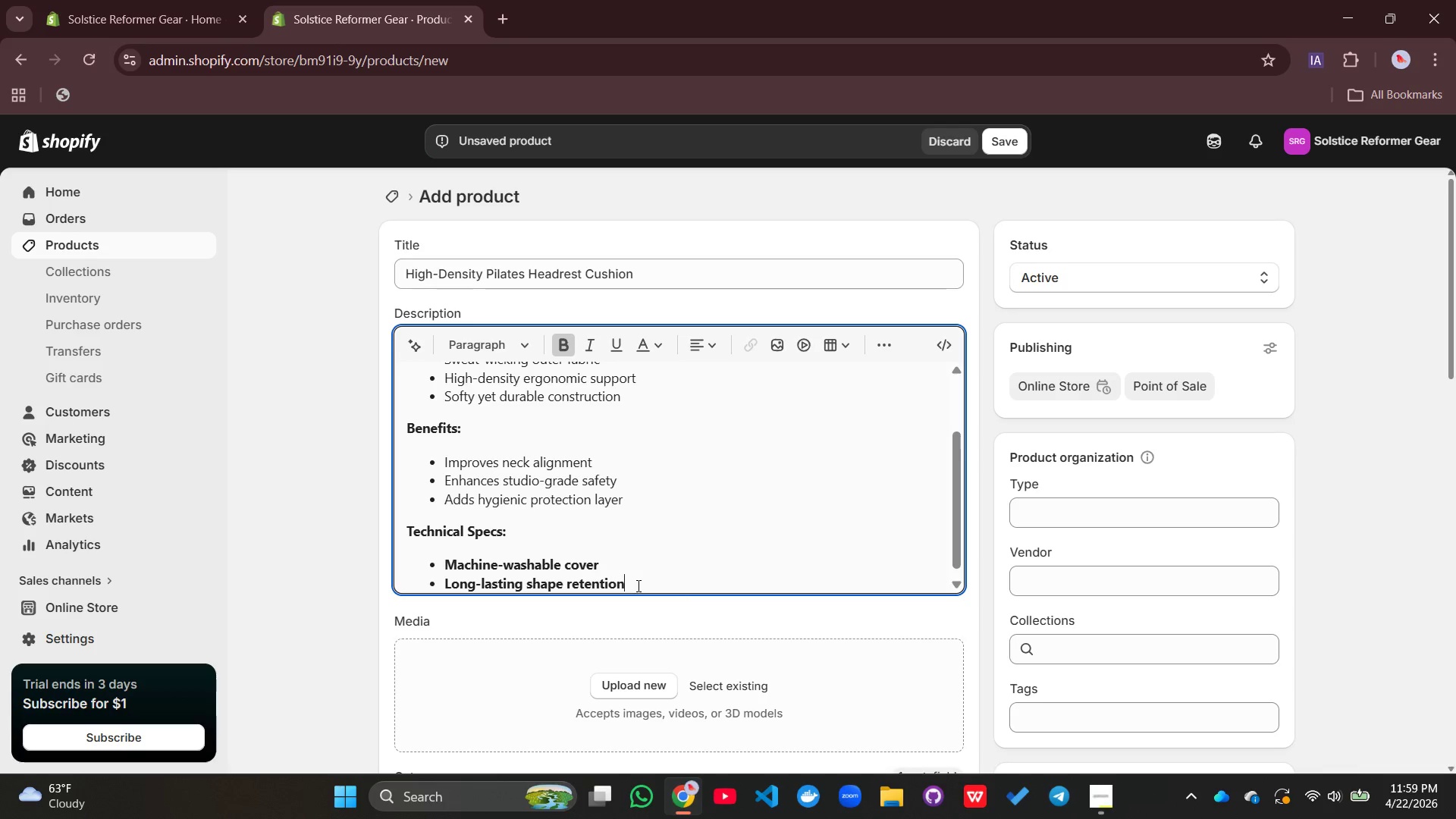 
left_click_drag(start_coordinate=[637, 585], to_coordinate=[435, 557])
 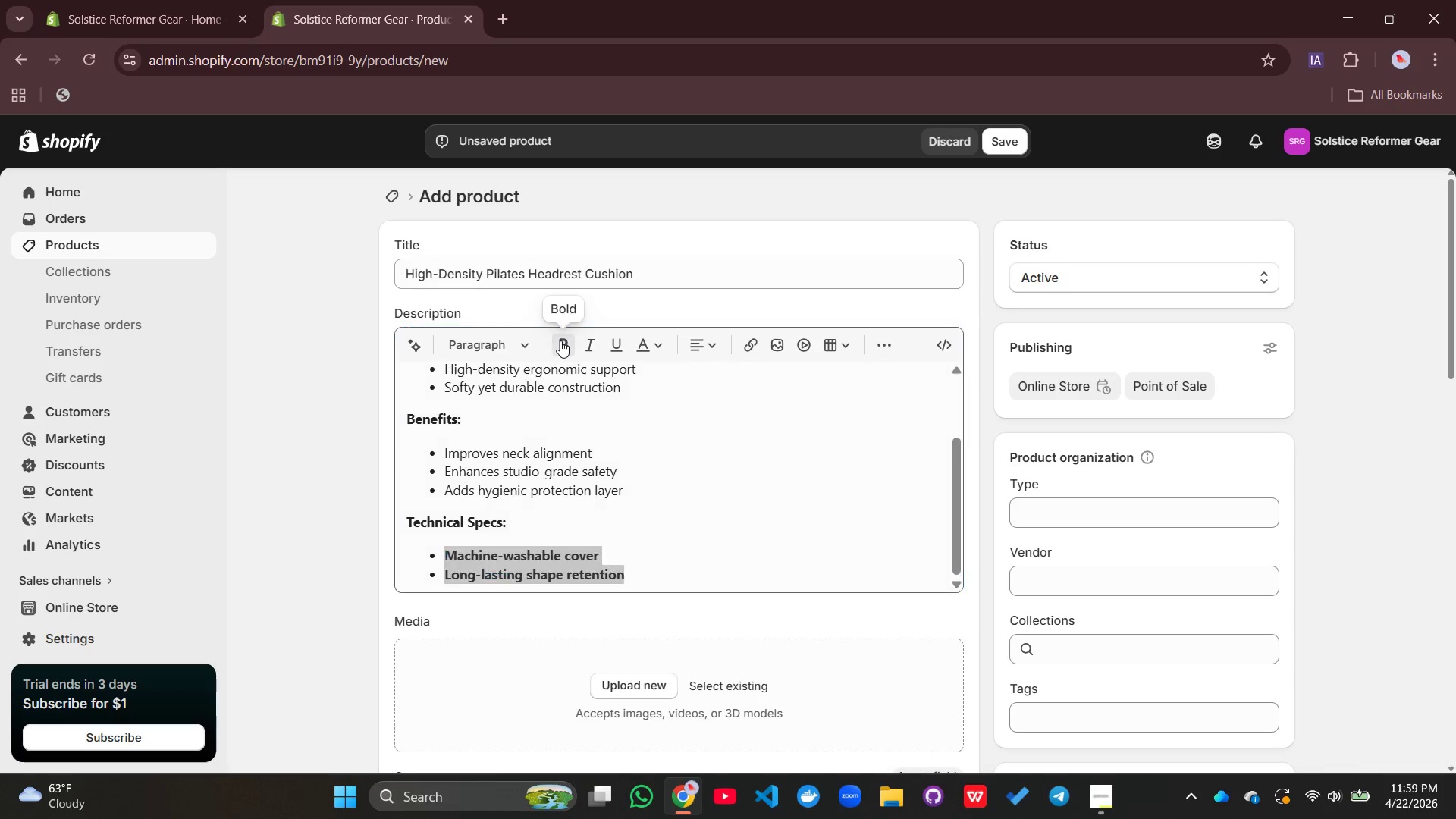 
left_click([560, 340])
 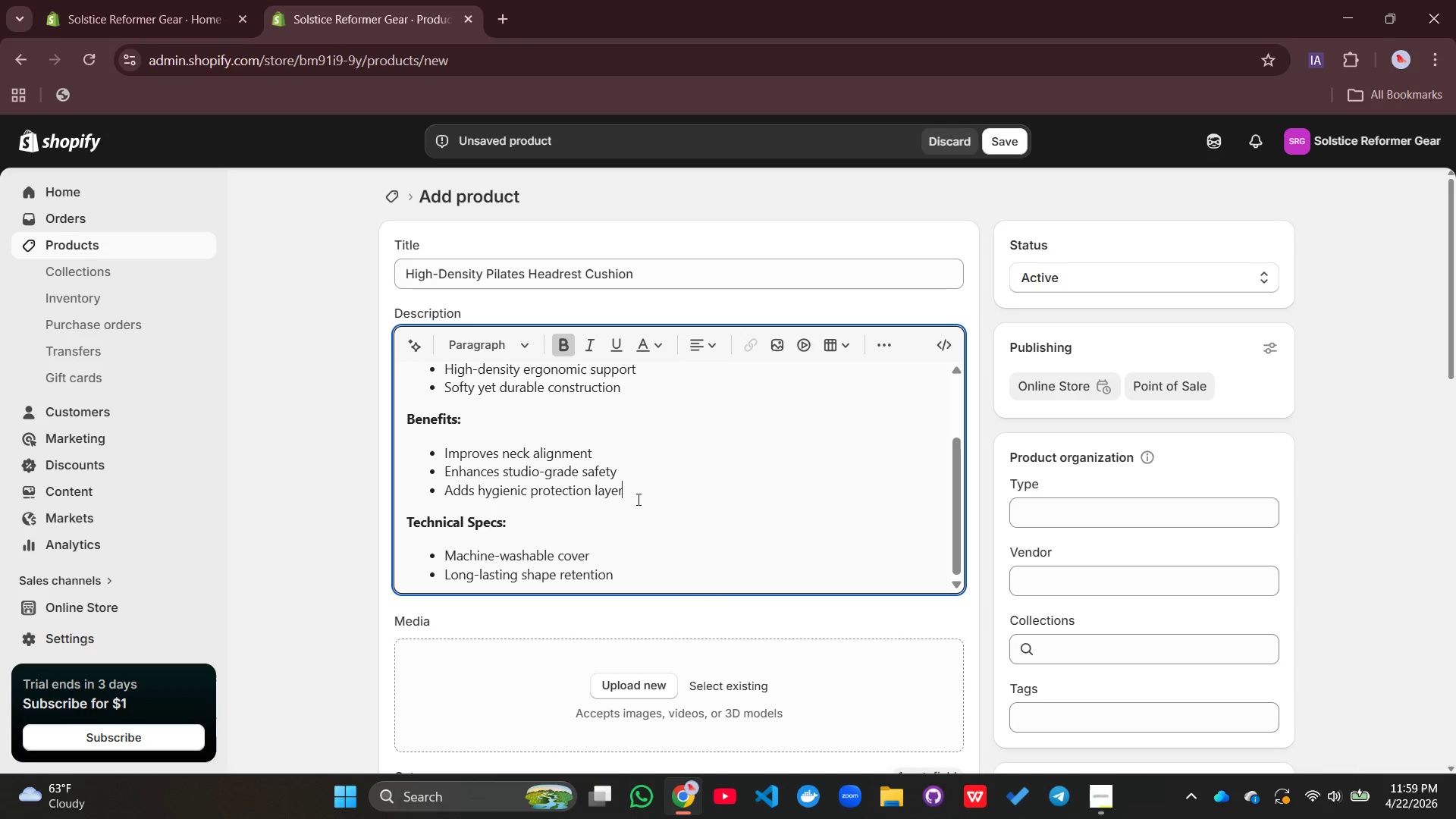 
left_click([637, 499])
 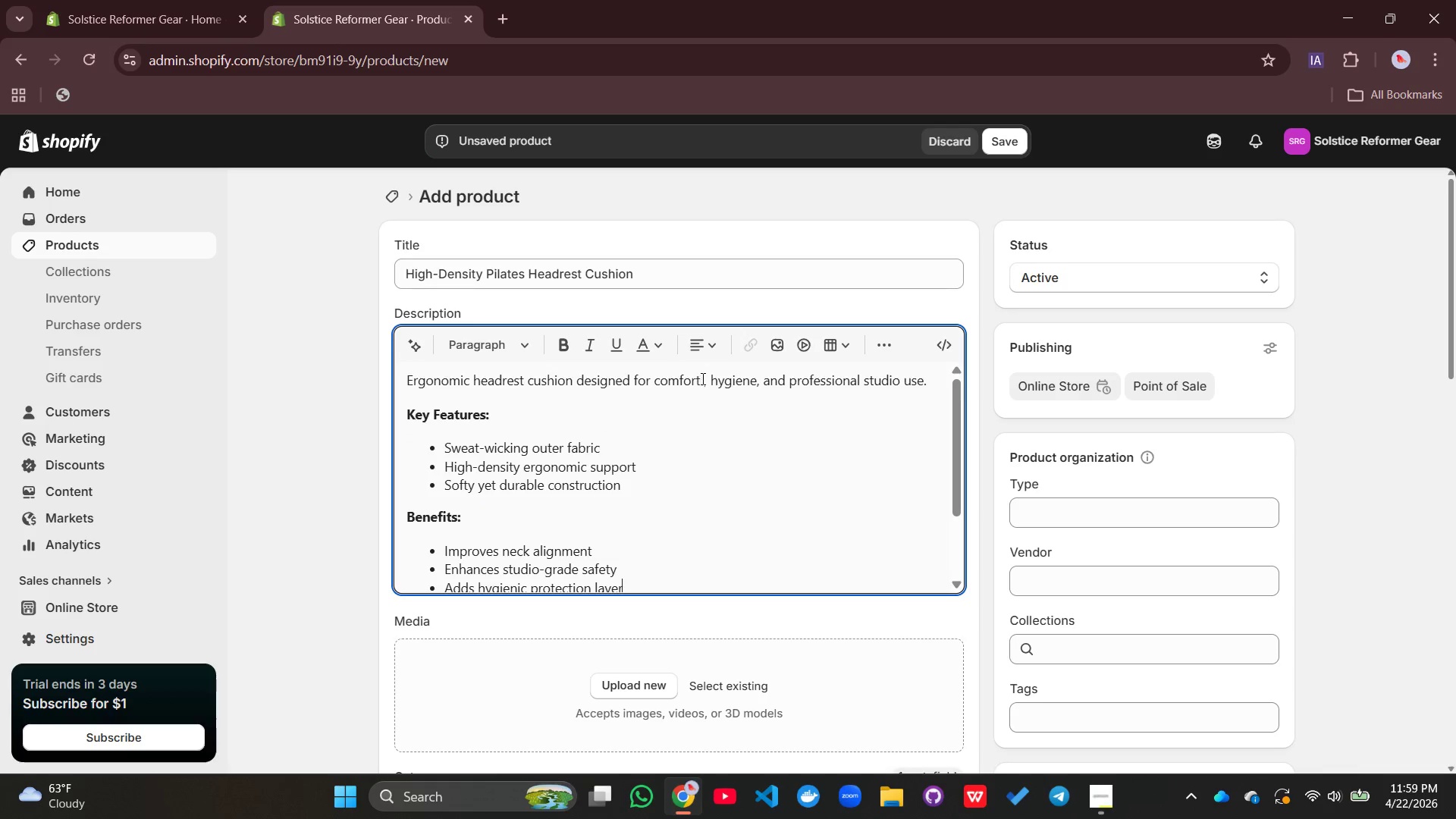 
wait(5.44)
 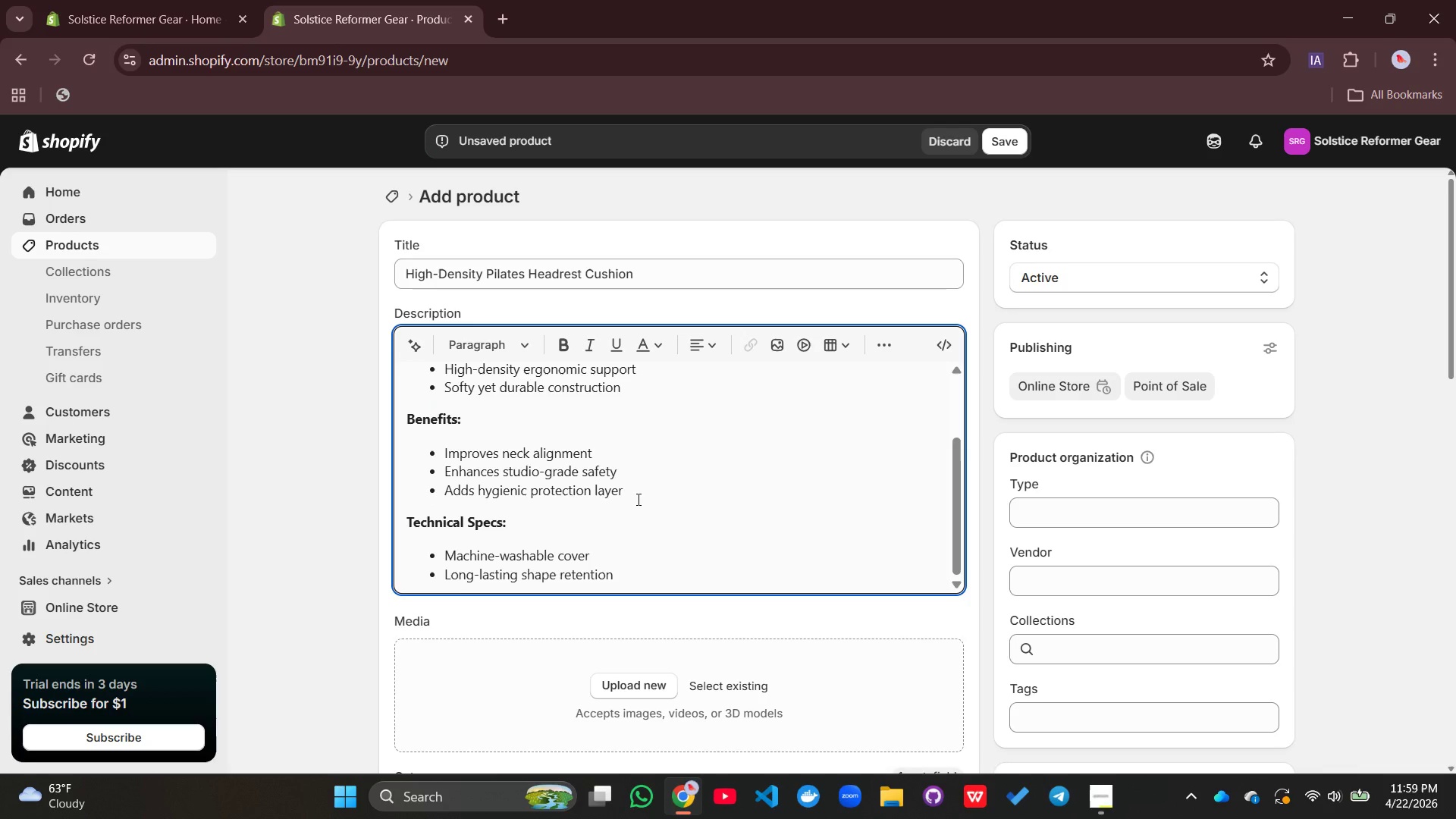 
key(Backspace)
 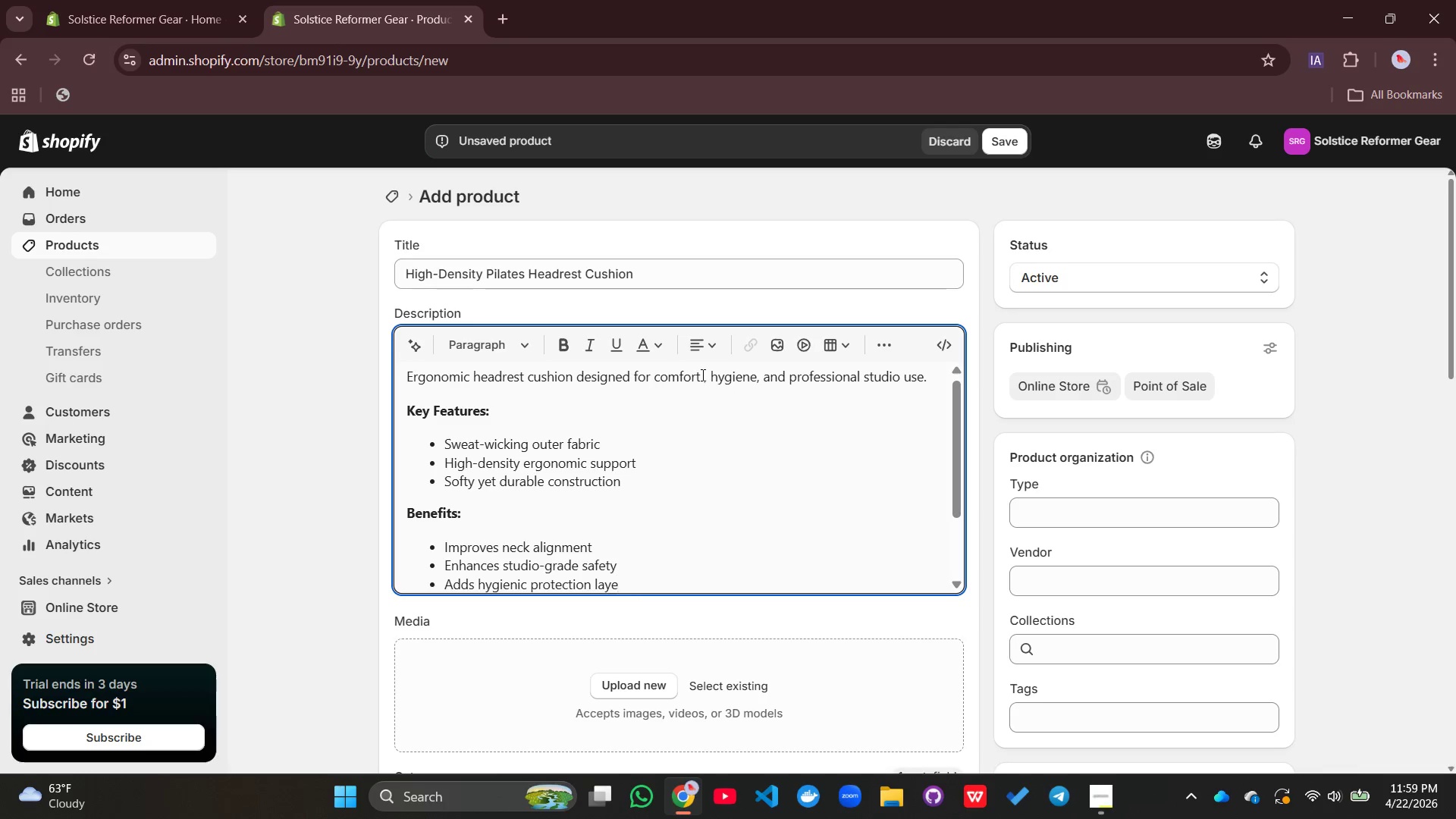 
left_click([701, 375])
 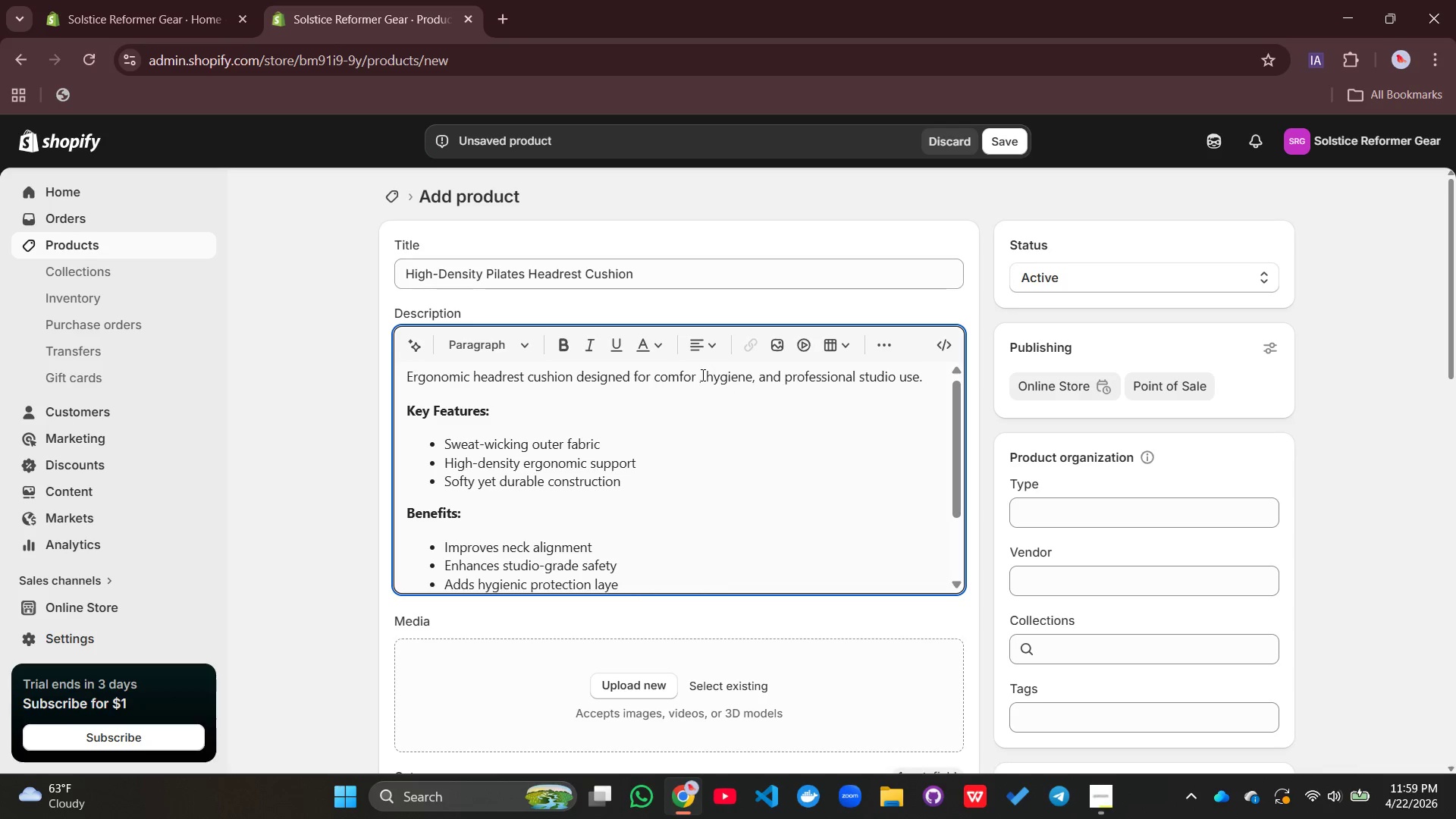 
key(Backspace)
 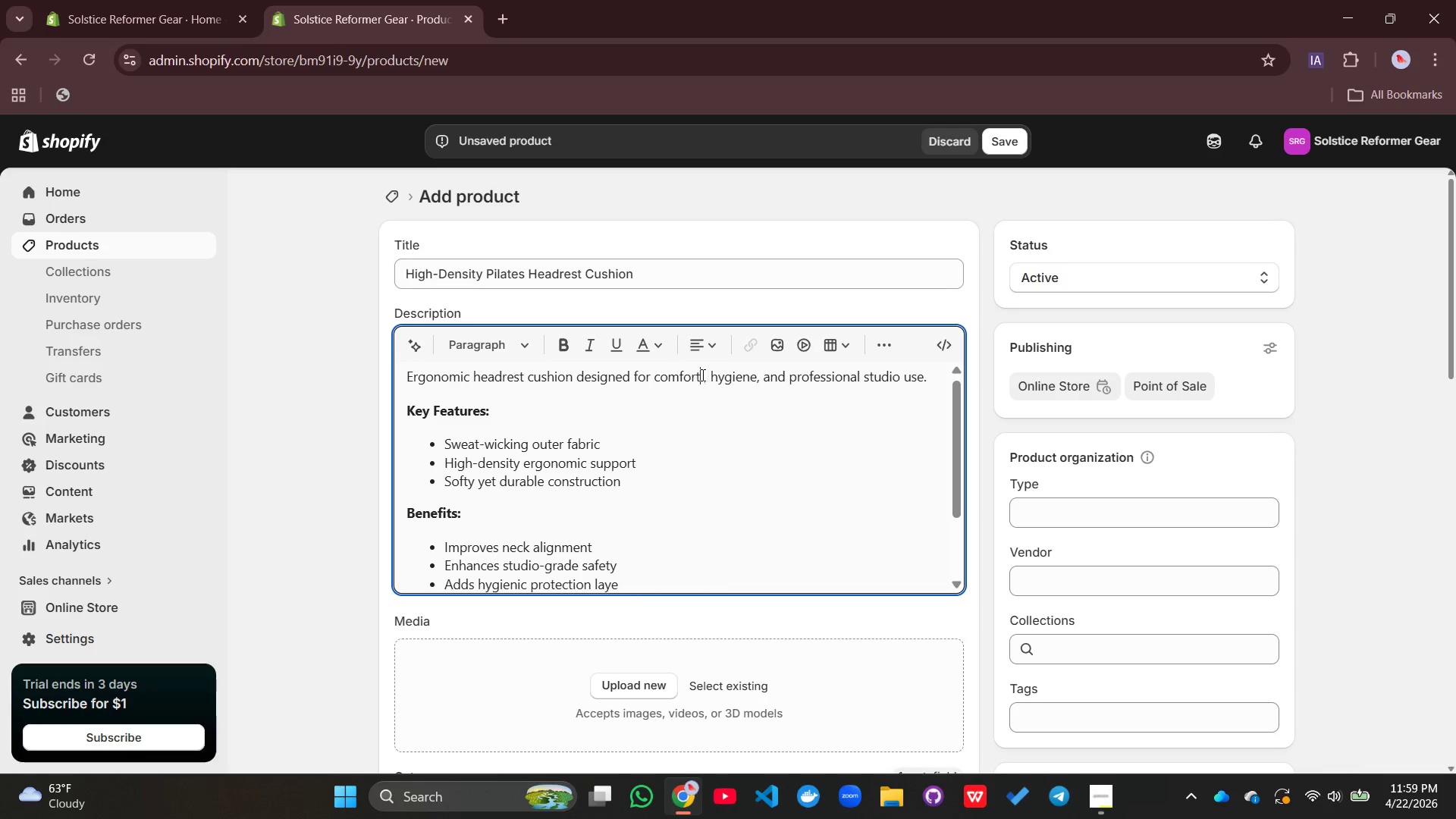 
key(T)
 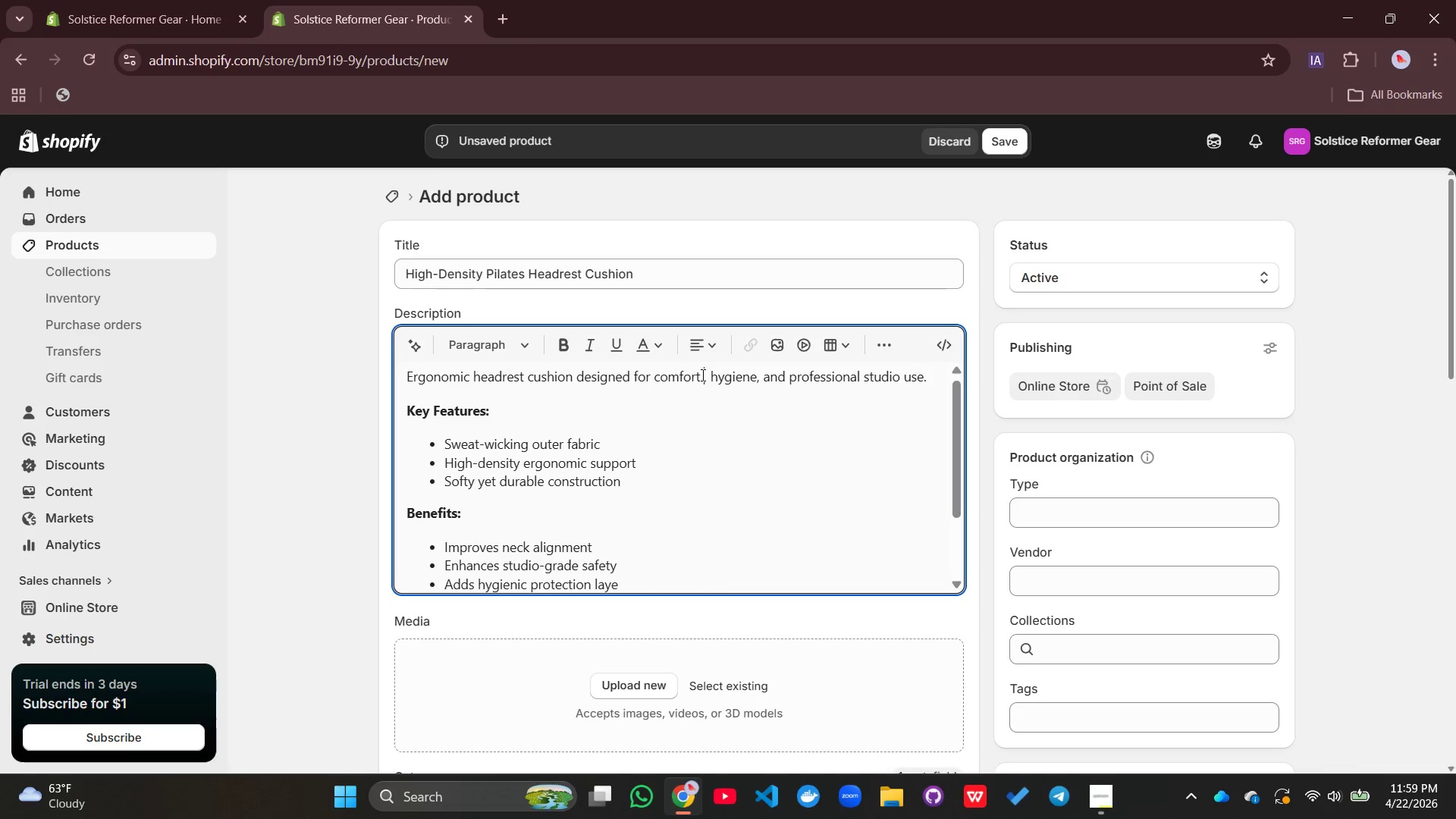 
key(ArrowRight)
 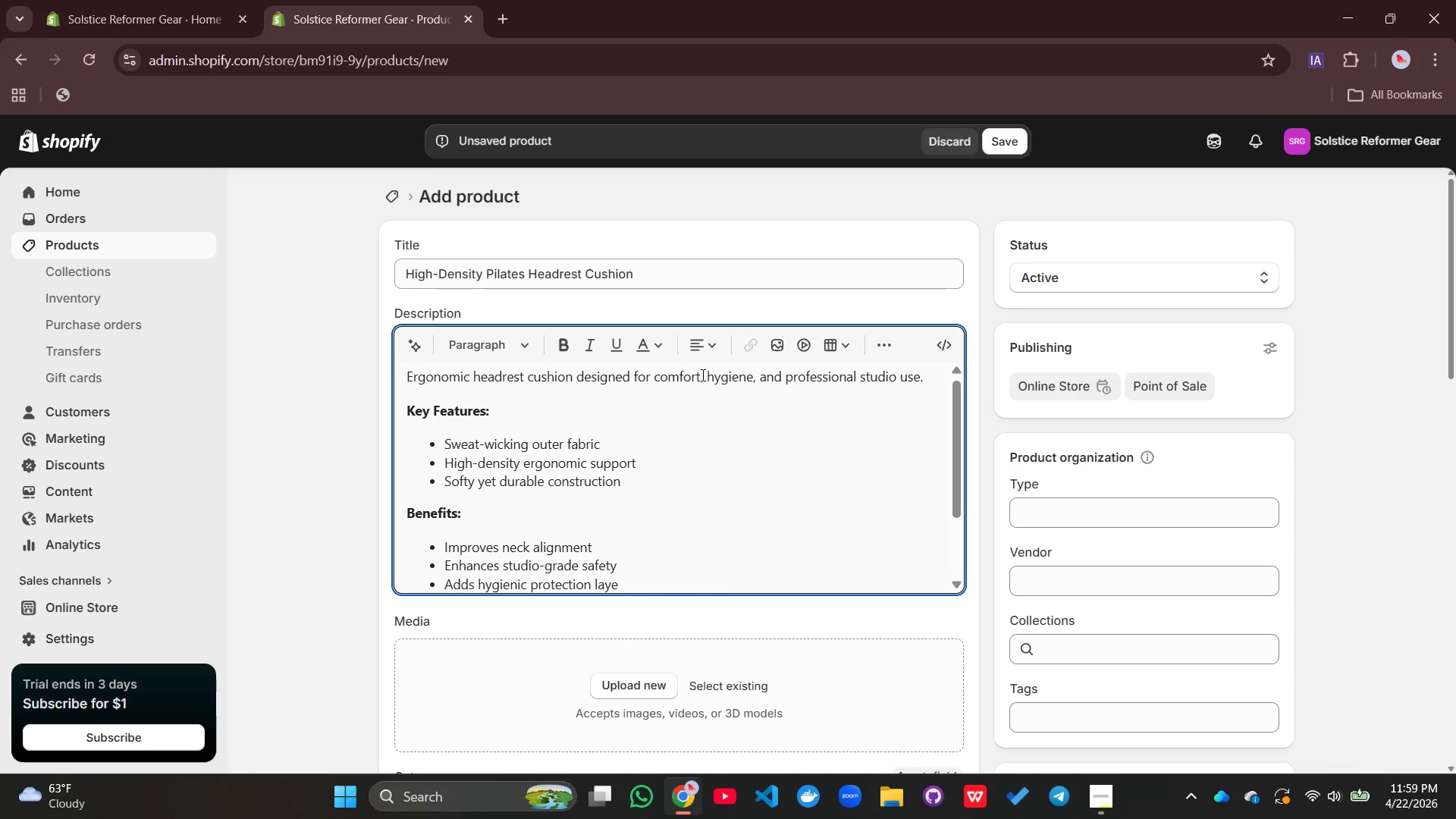 
key(Backspace)
 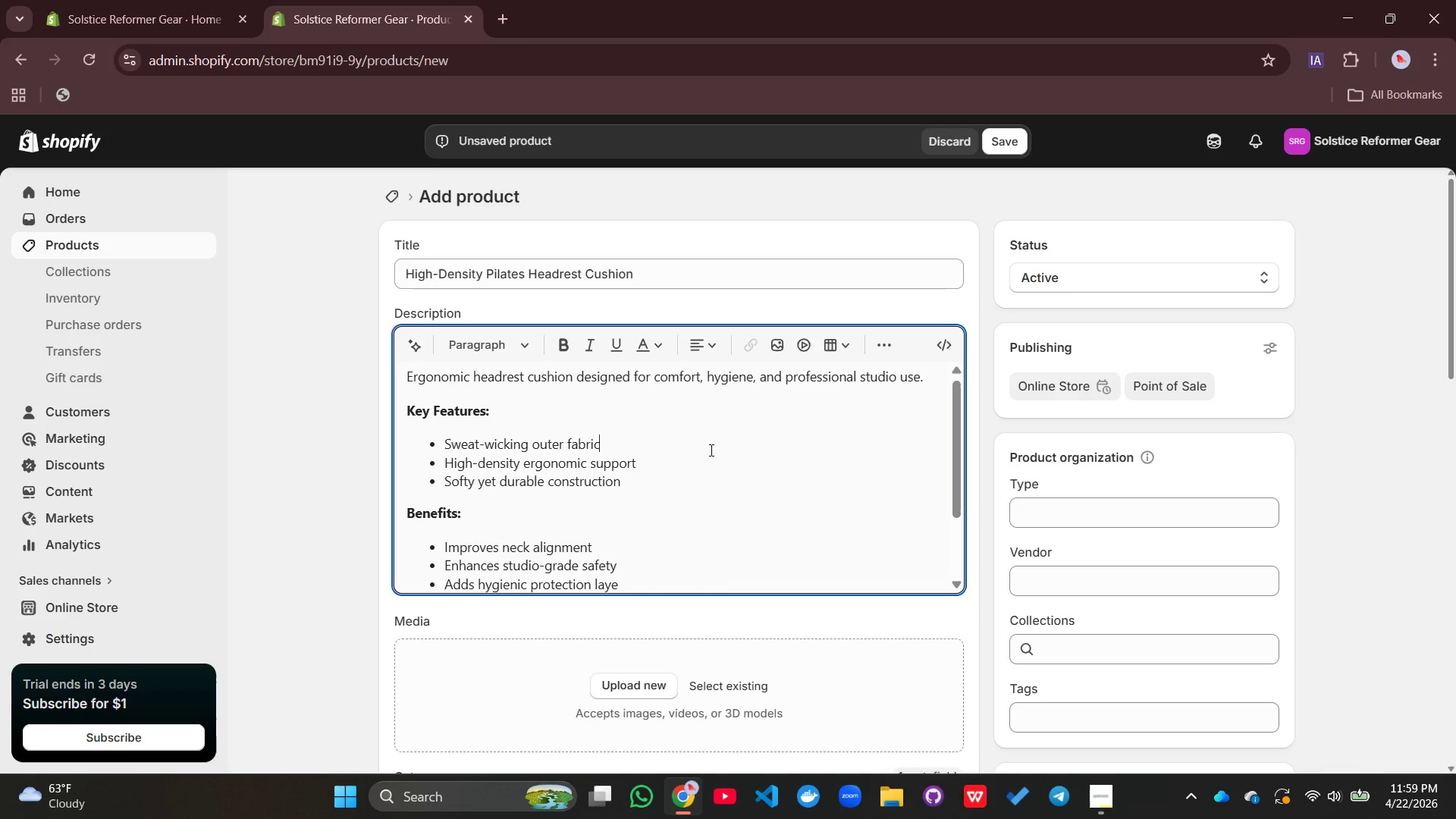 
left_click([710, 450])
 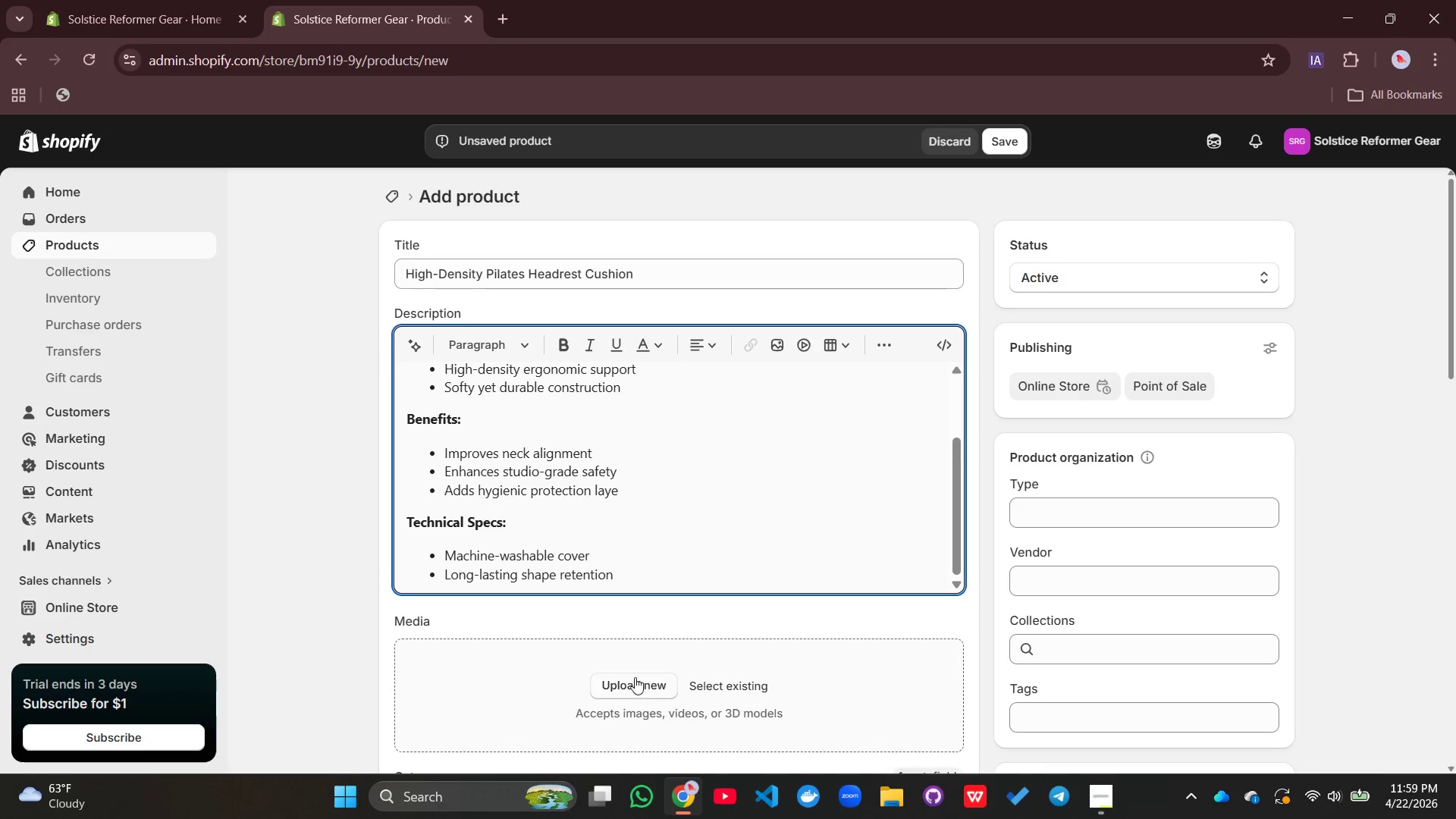 
left_click([633, 677])
 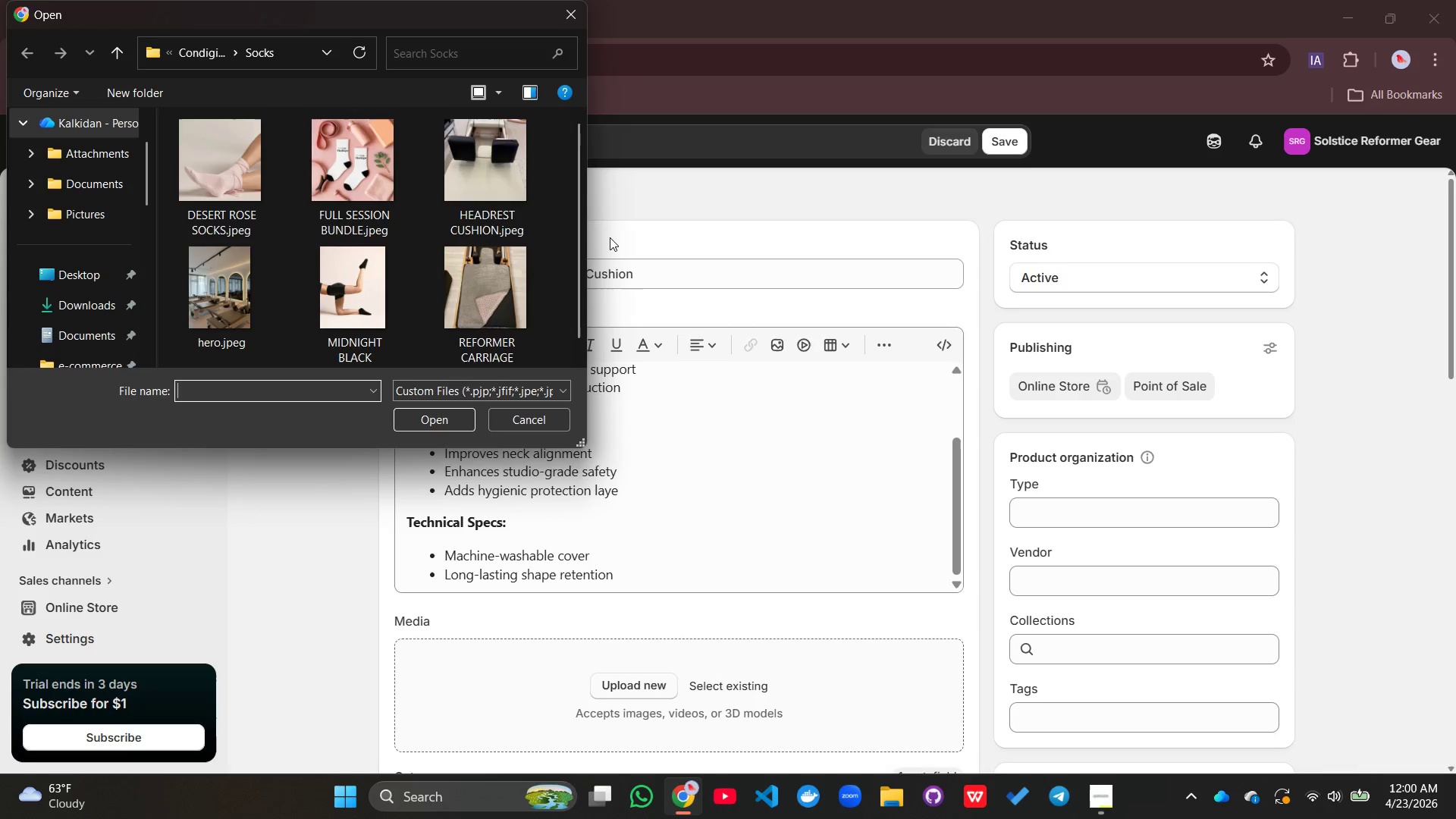 
wait(7.97)
 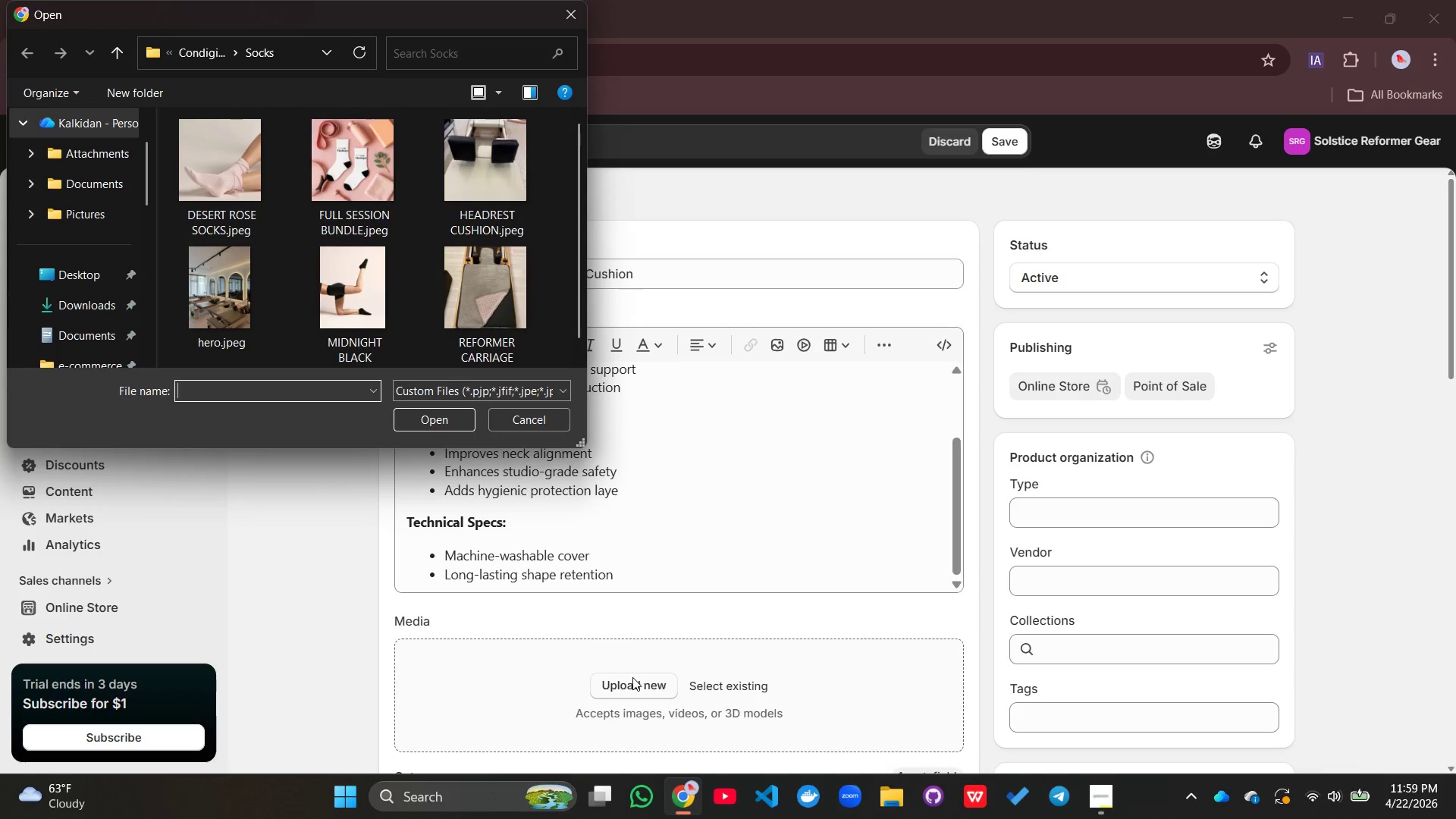 
left_click([471, 174])
 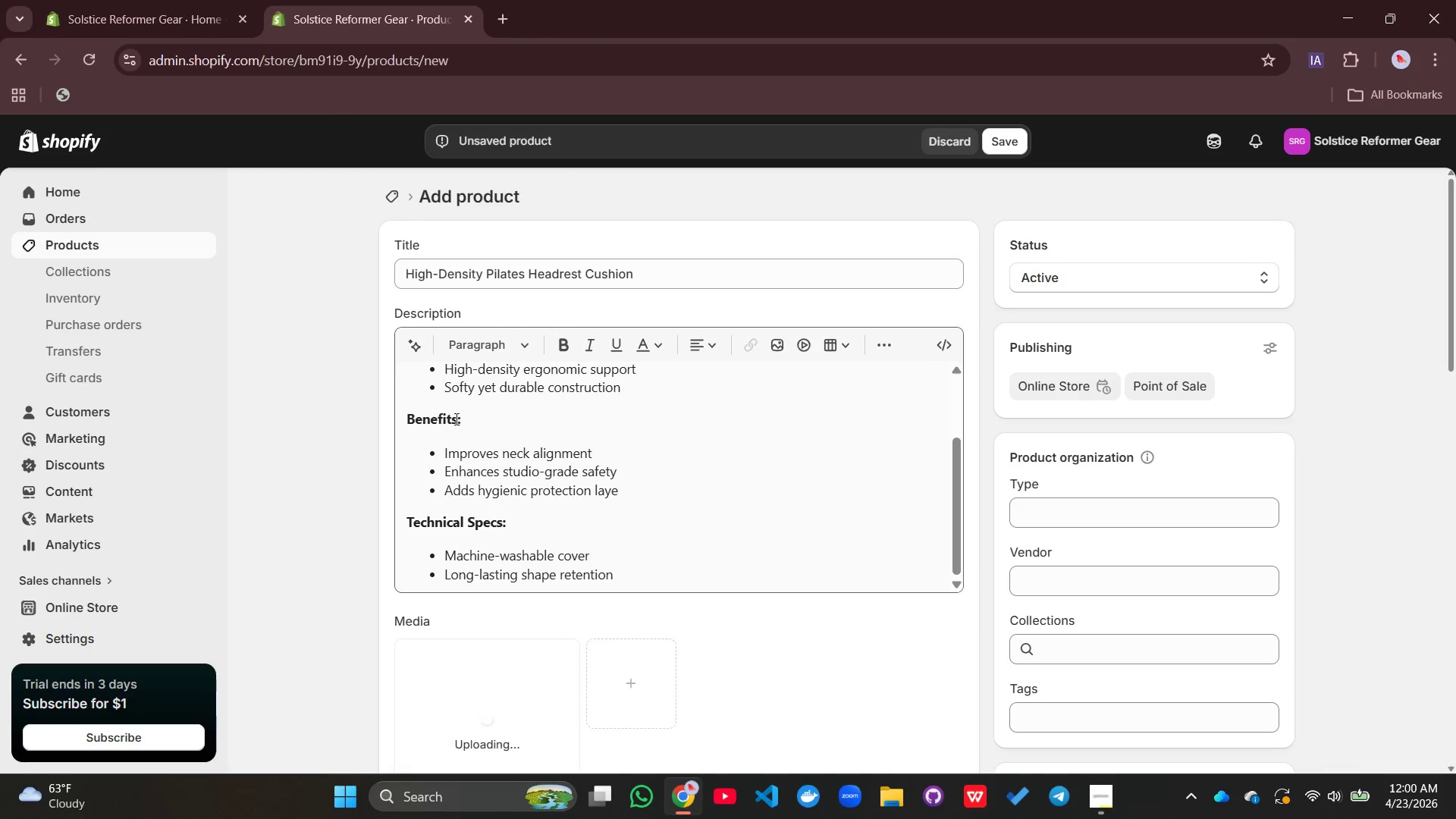 
scroll: coordinate [530, 471], scroll_direction: down, amount: 4.0
 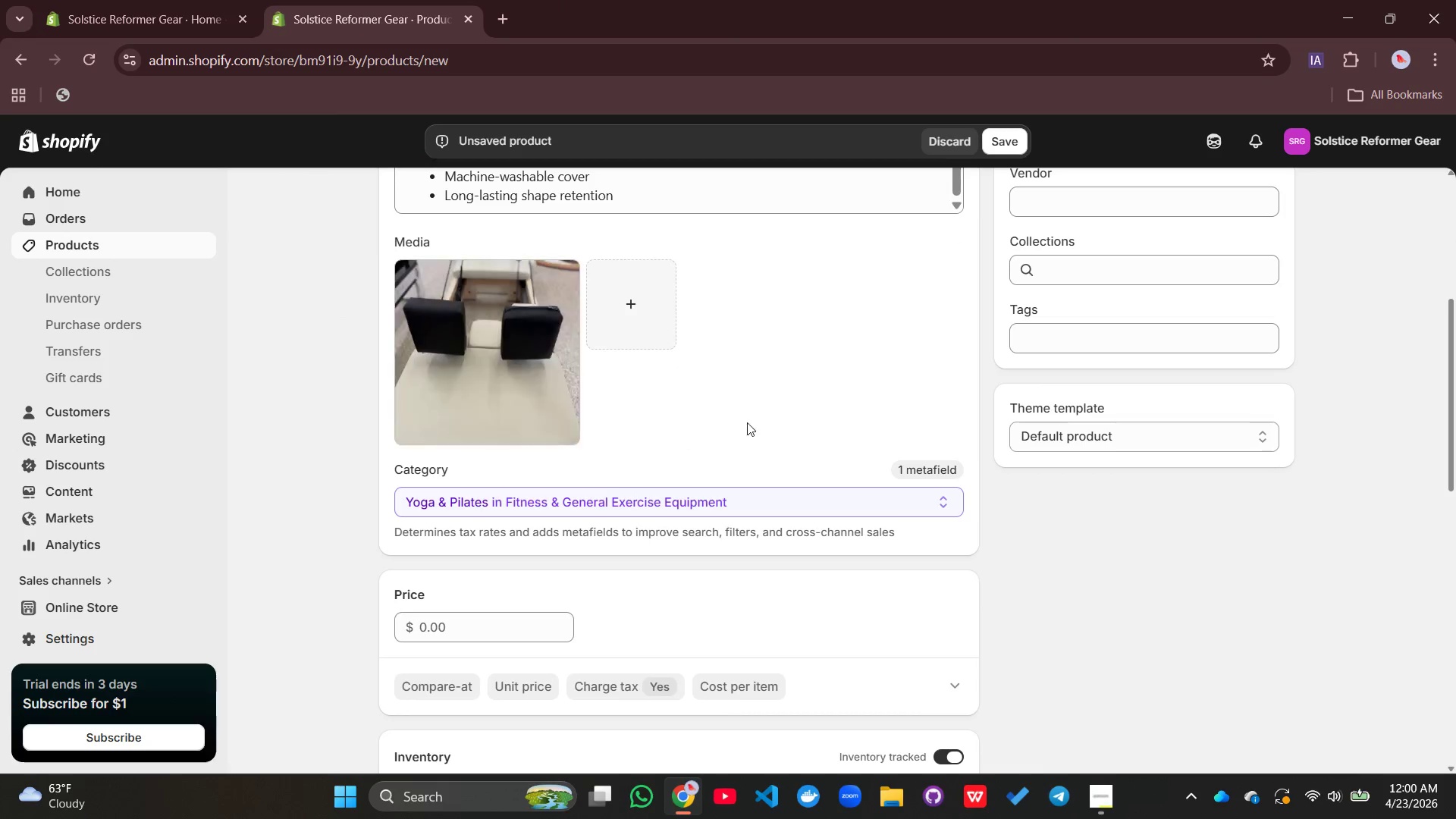 
wait(5.6)
 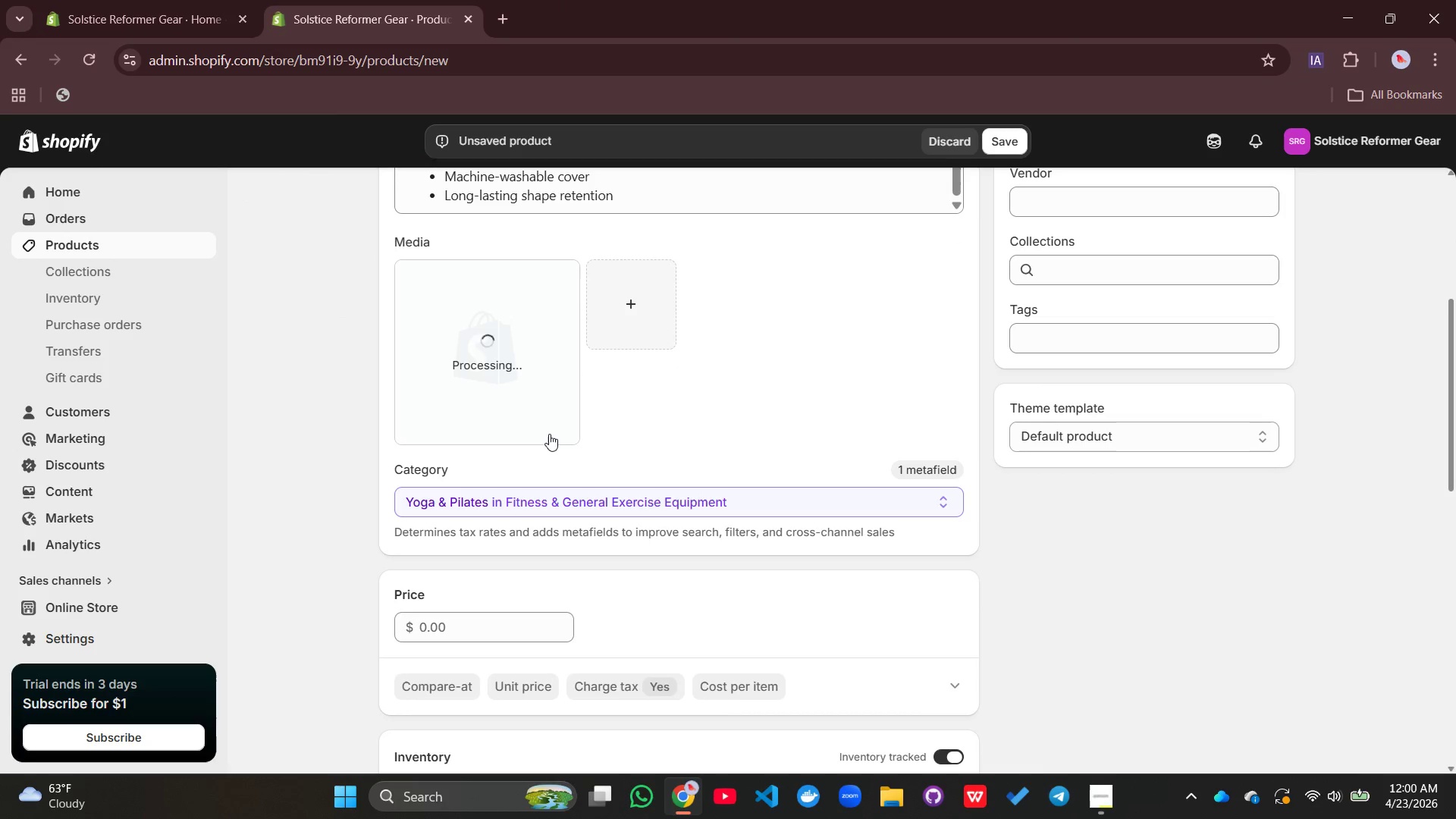 
left_click([510, 369])
 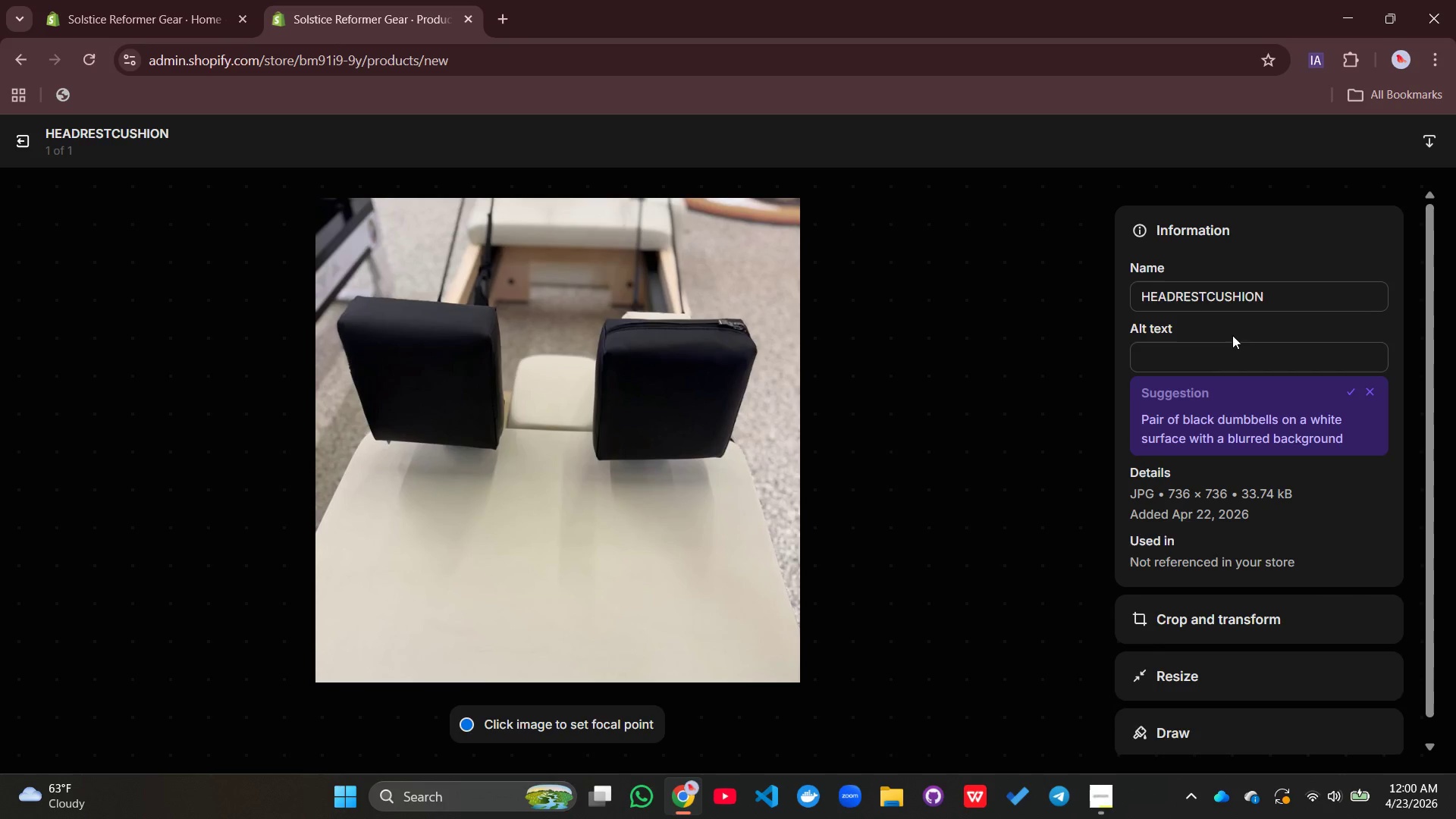 
left_click([1199, 359])
 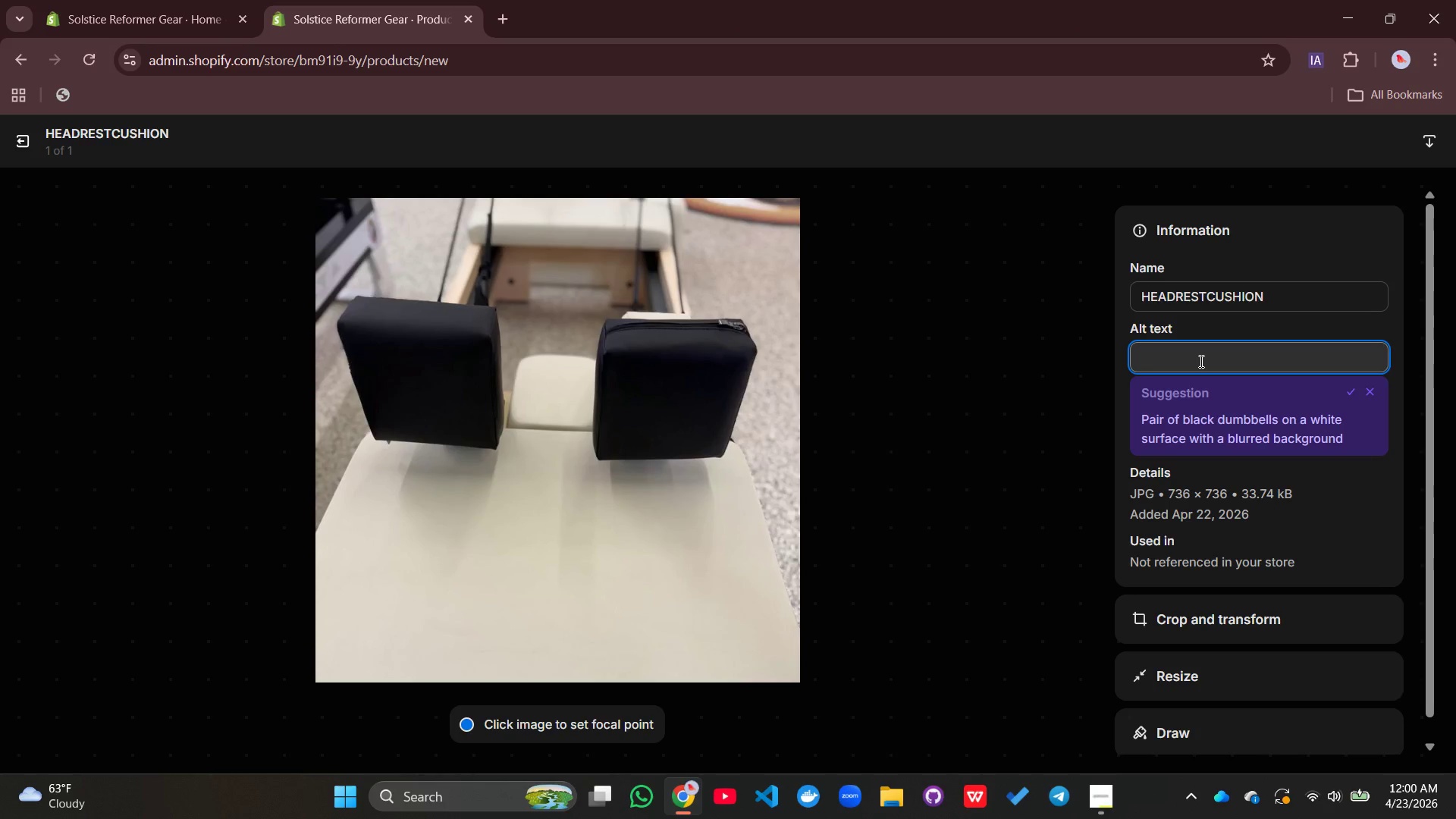 
wait(6.22)
 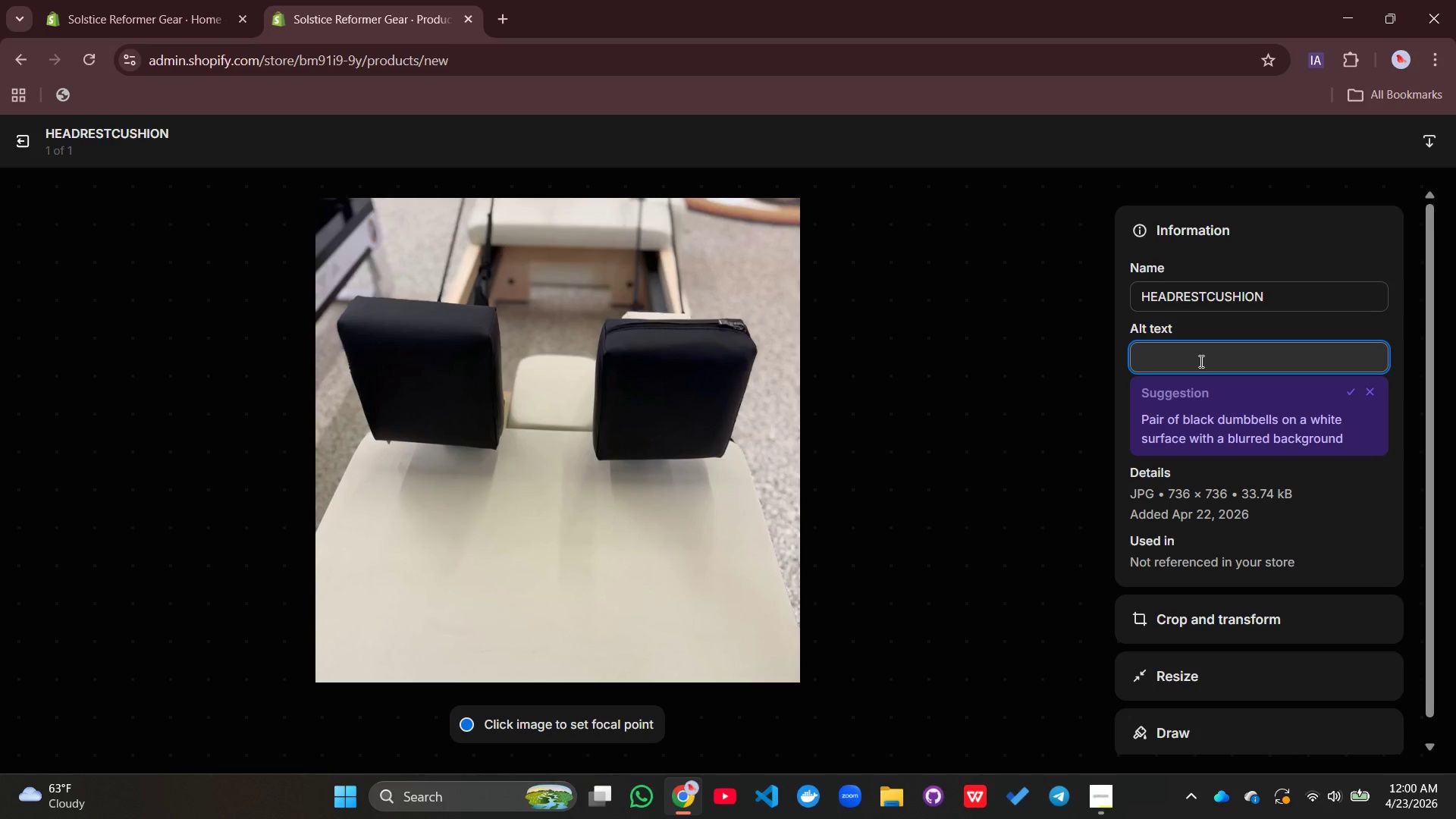 
type(high-density pilates head)
 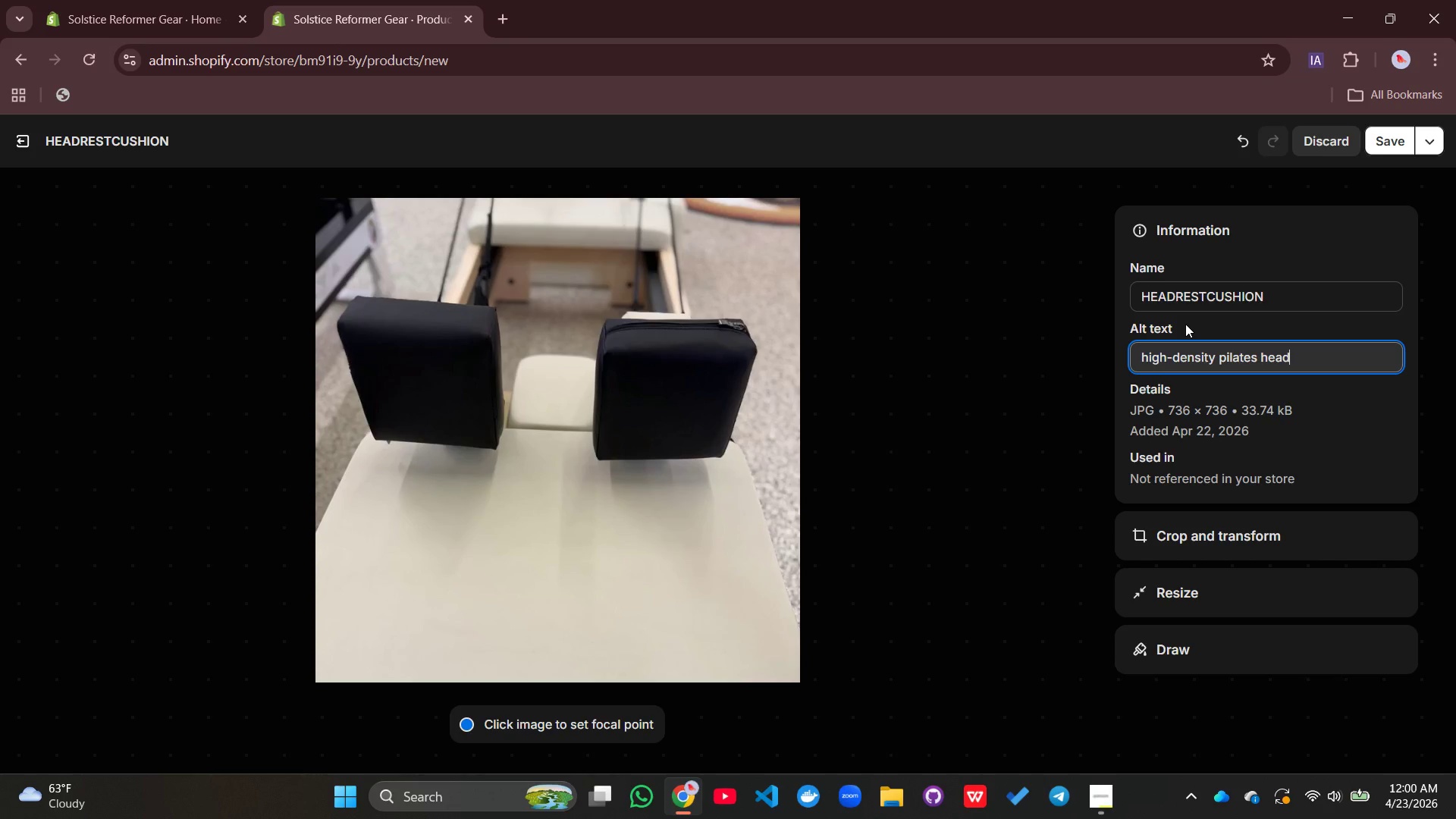 
type(rest cushion wi)
 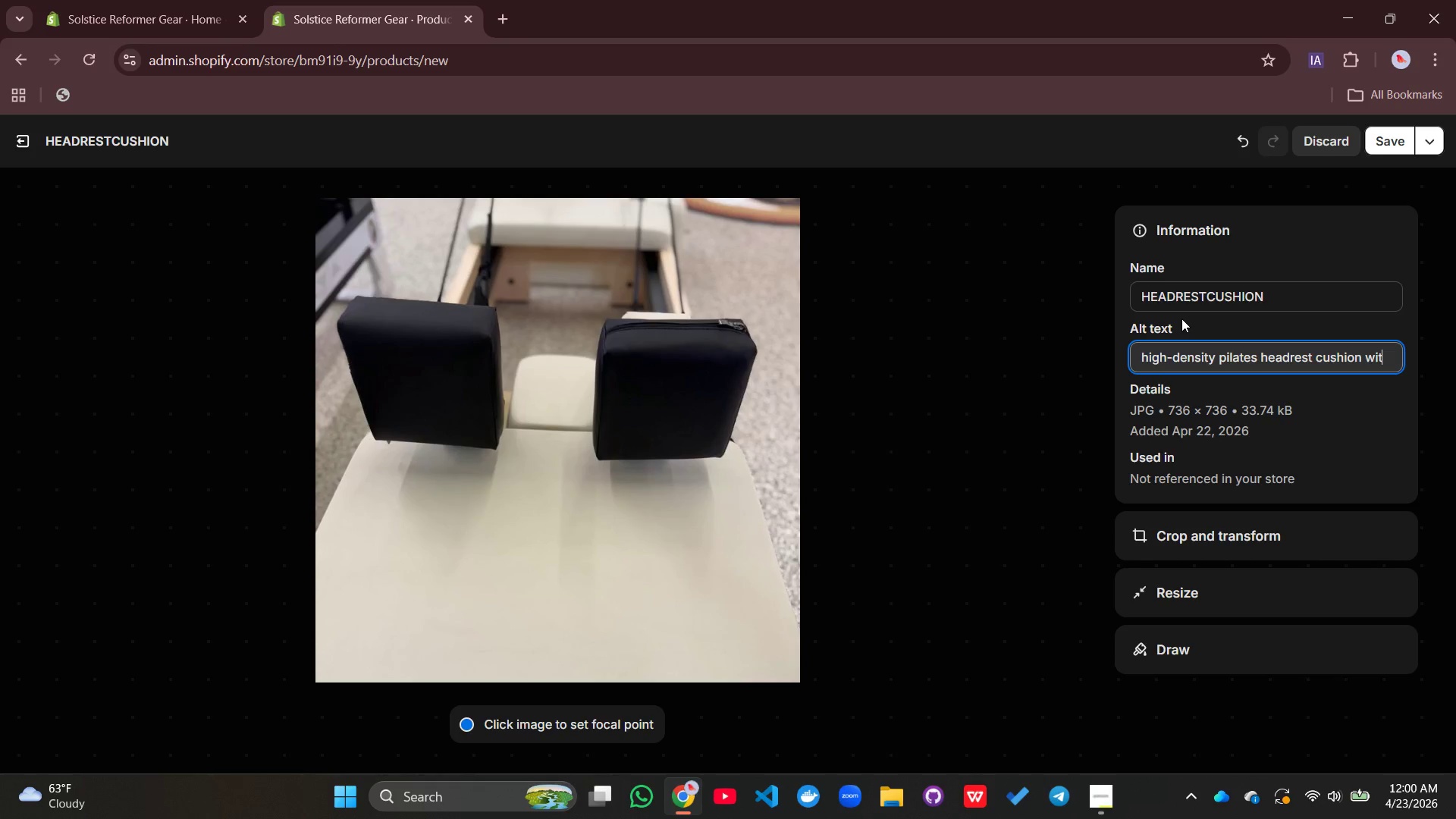 
type(th sweat-wicji)
key(Backspace)
type(kin)
key(Backspace)
key(Backspace)
key(Backspace)
key(Backspace)
type(king cover)
 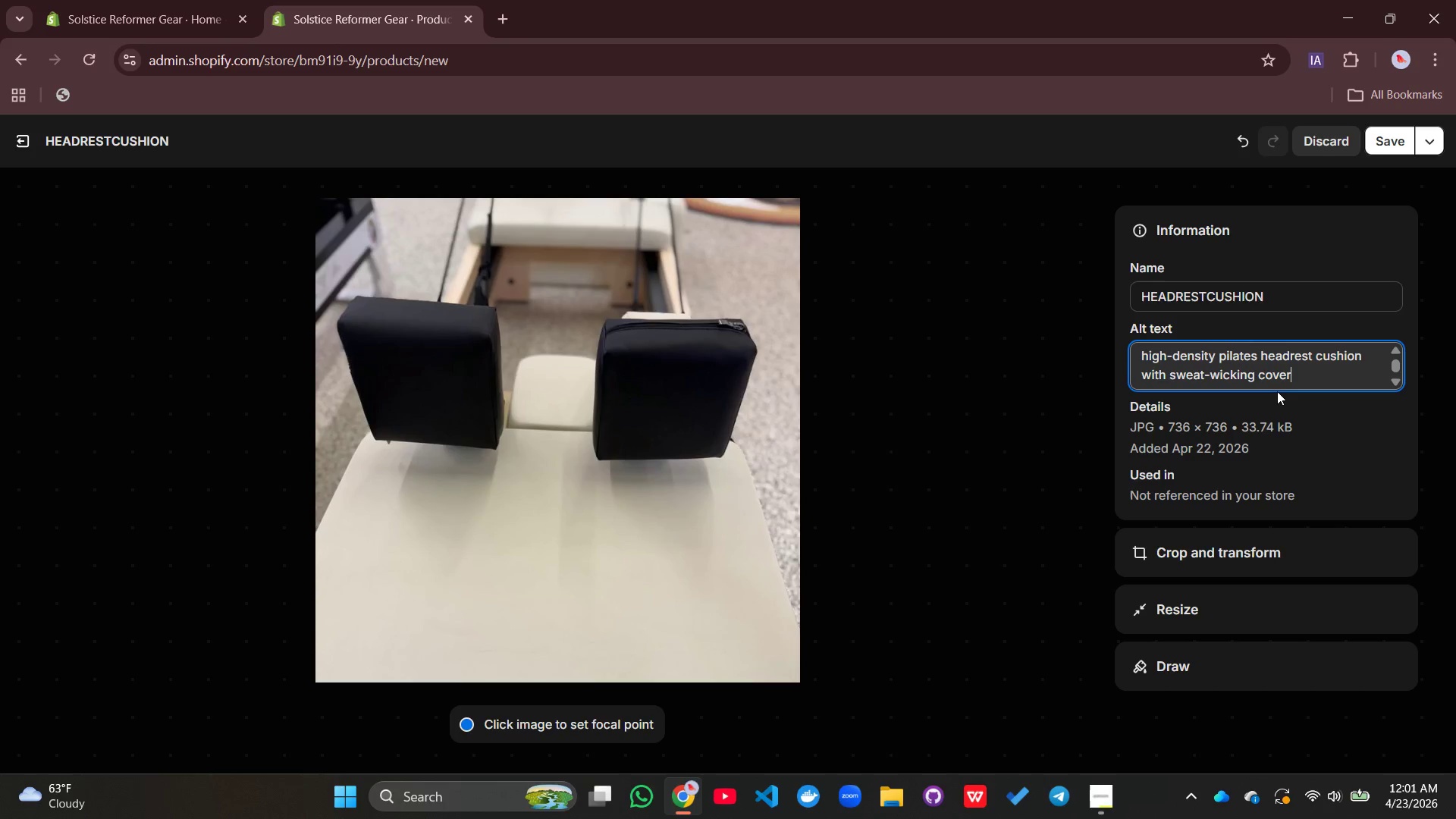 
wait(10.31)
 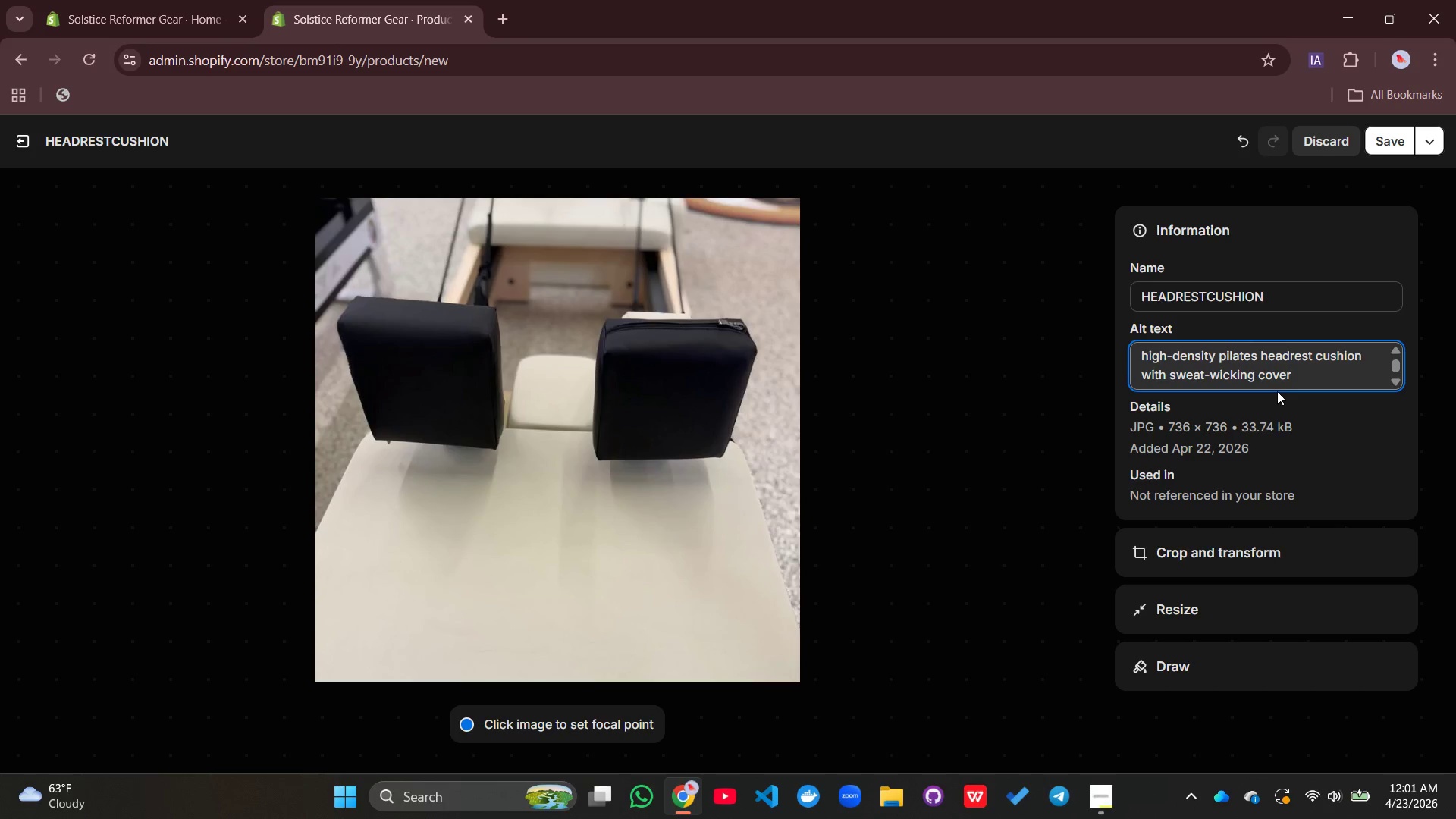 
left_click([1397, 149])
 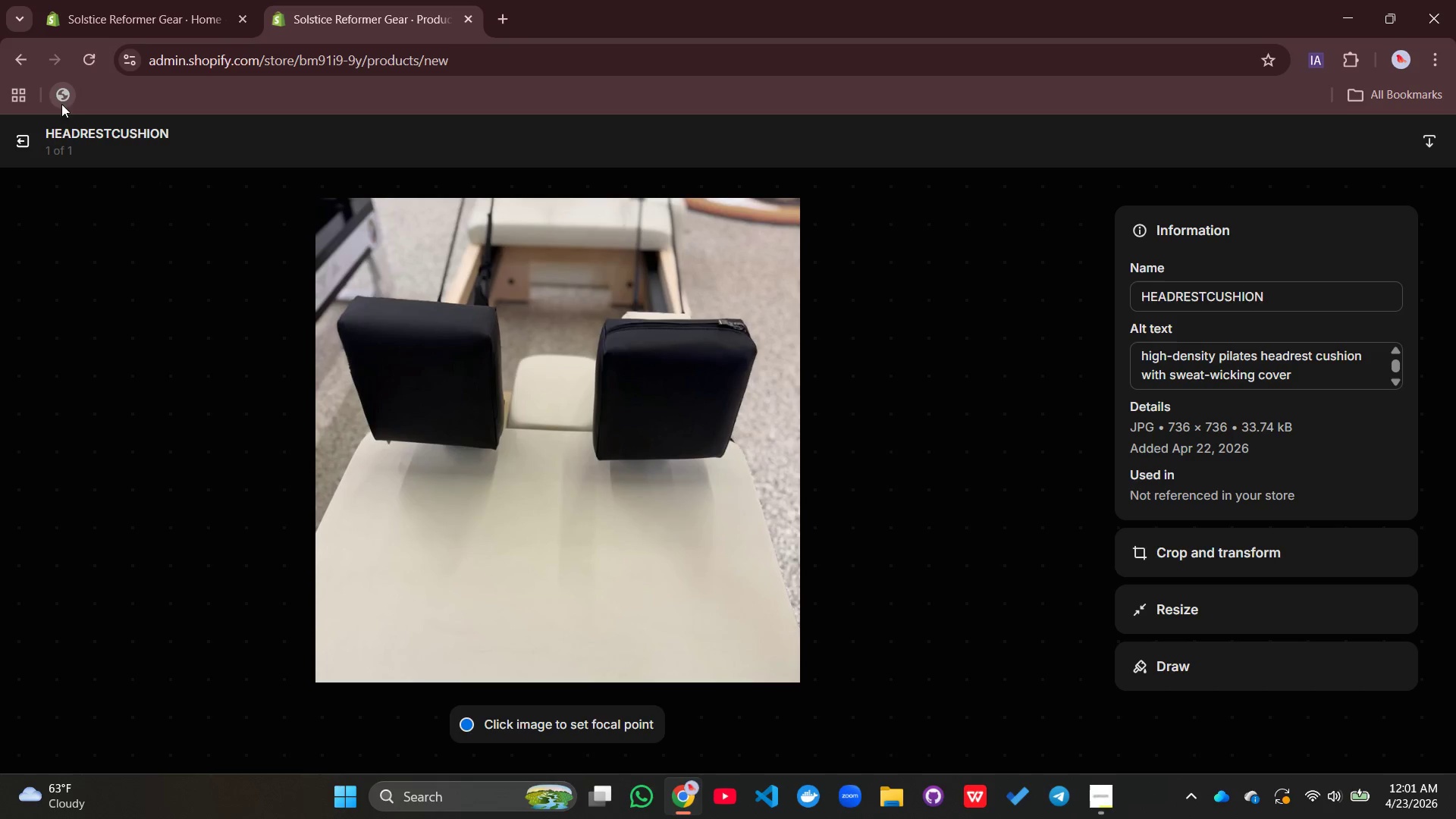 
left_click([20, 132])
 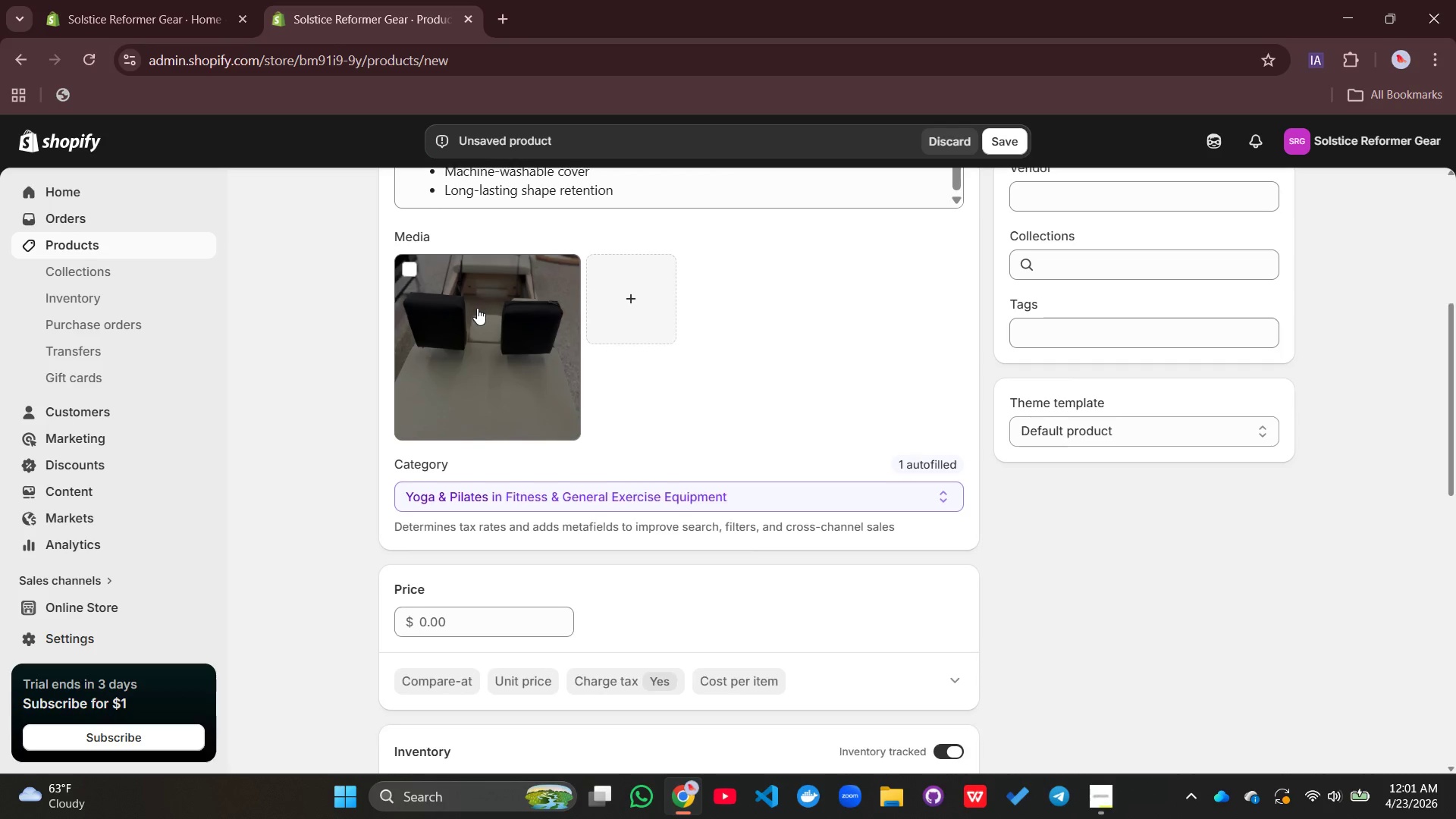 
scroll: coordinate [477, 308], scroll_direction: down, amount: 3.0
 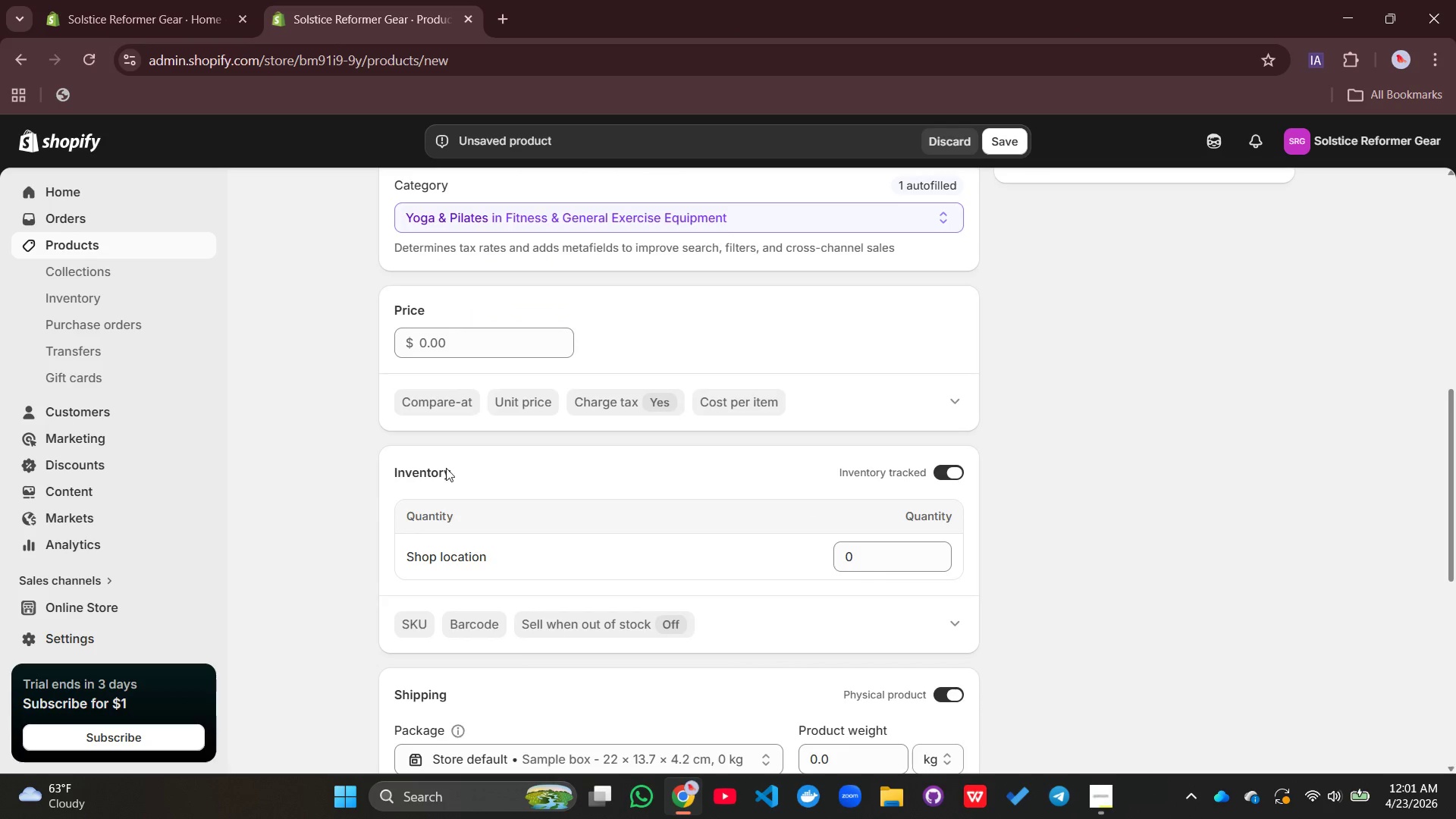 
double_click([418, 337])
 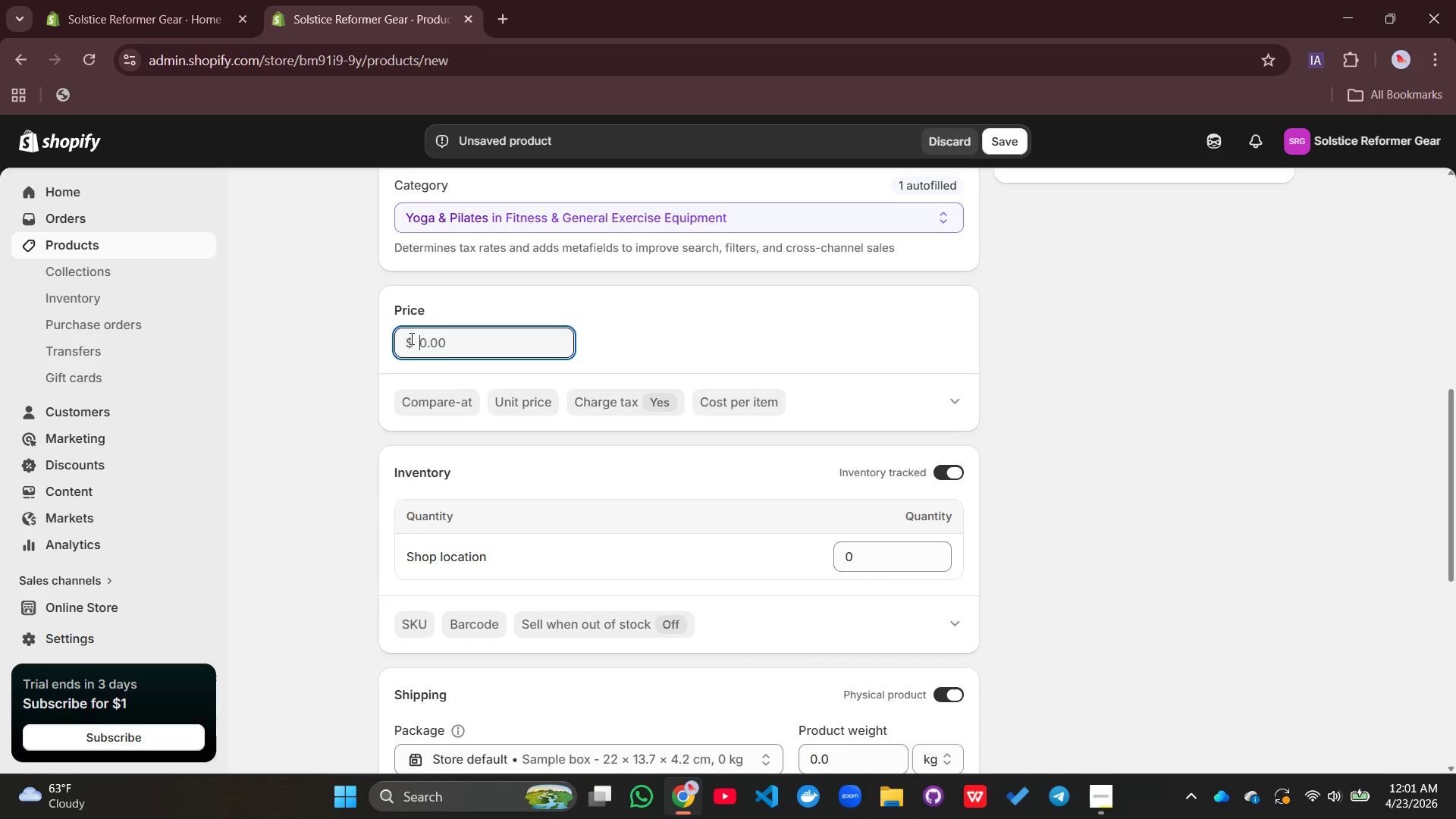 
type(45)
 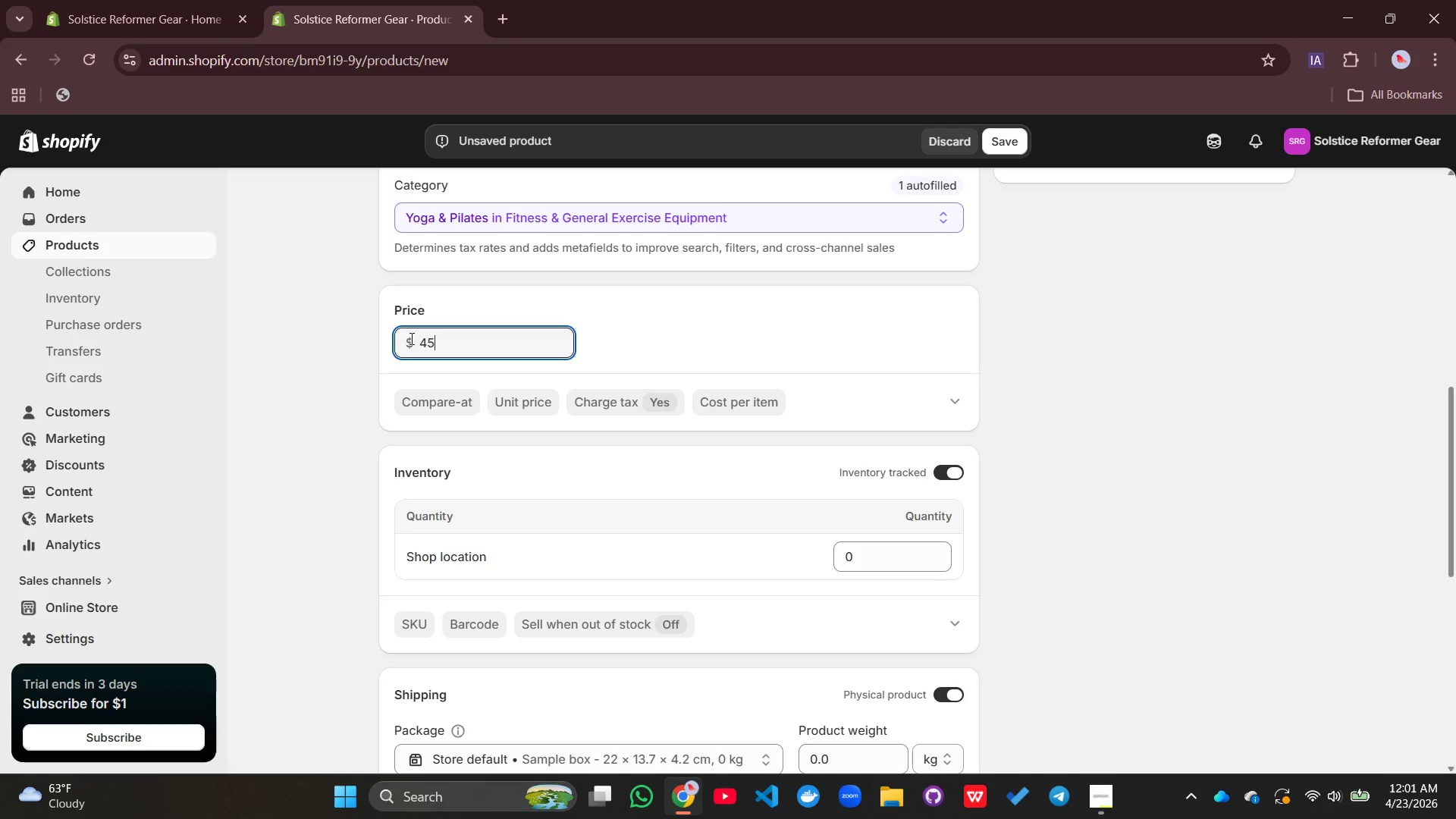 
wait(9.27)
 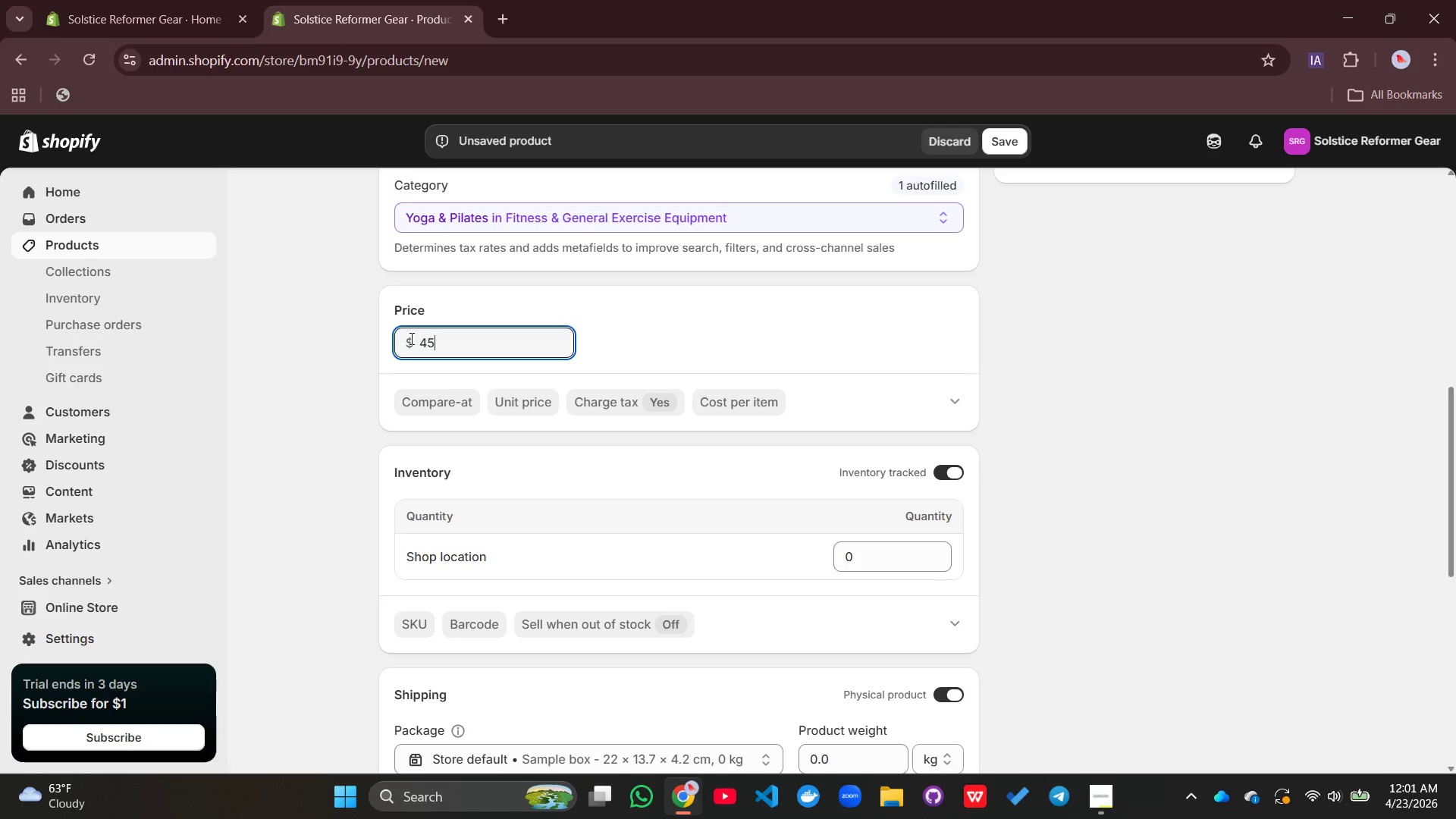 
scroll: coordinate [592, 391], scroll_direction: down, amount: 1.0
 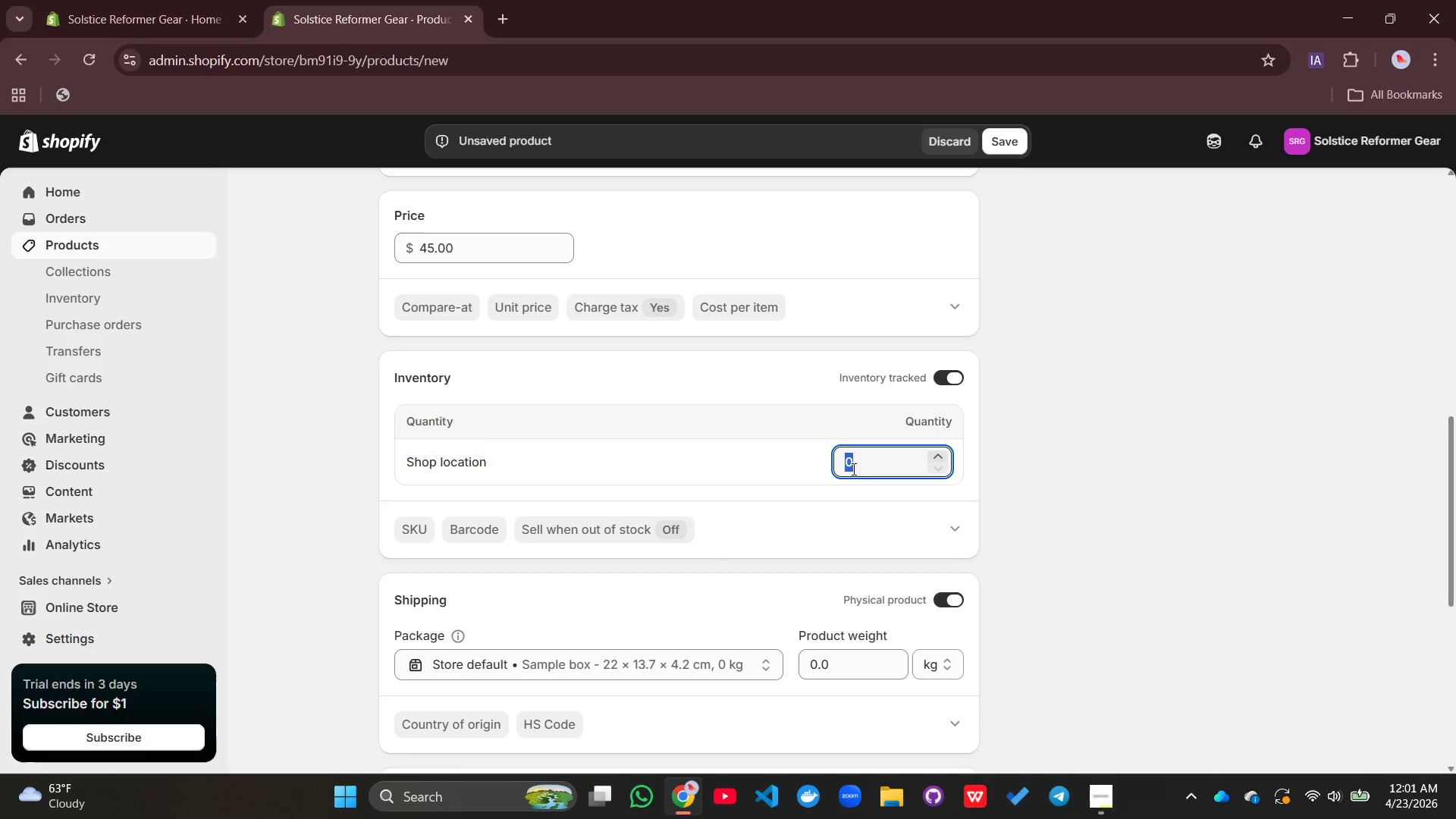 
type(100)
 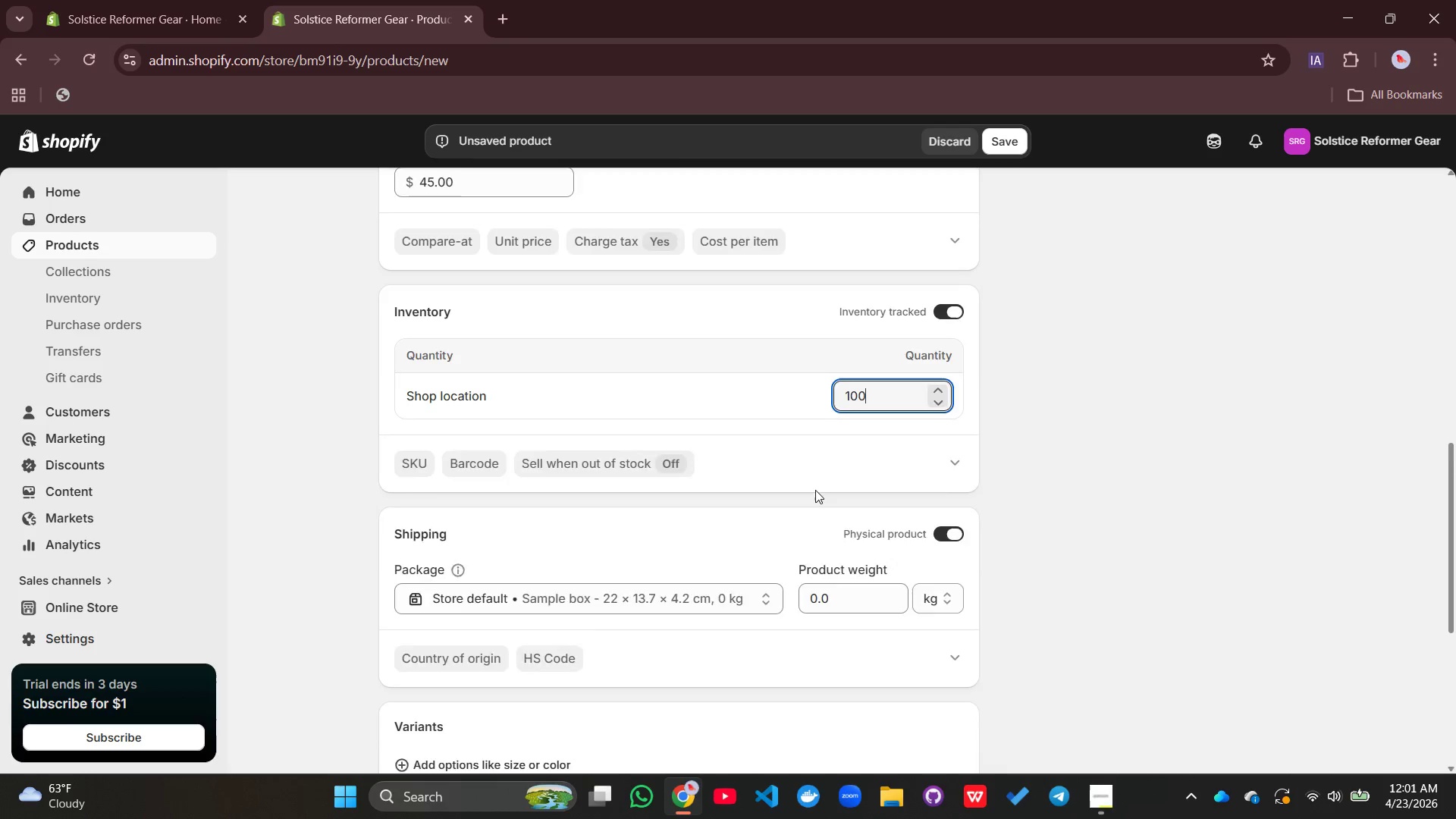 
scroll: coordinate [815, 490], scroll_direction: down, amount: 2.0
 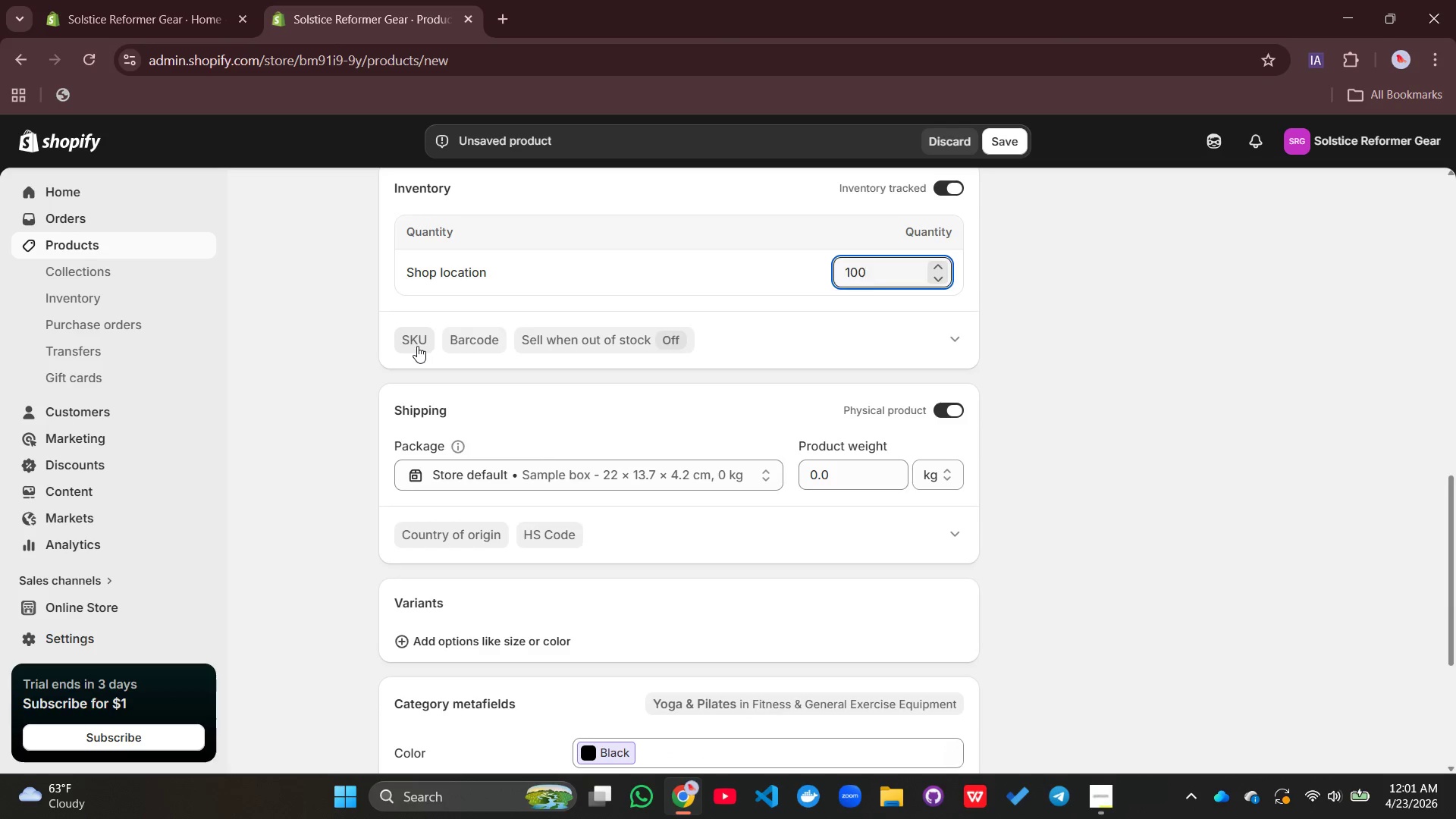 
left_click([417, 346])
 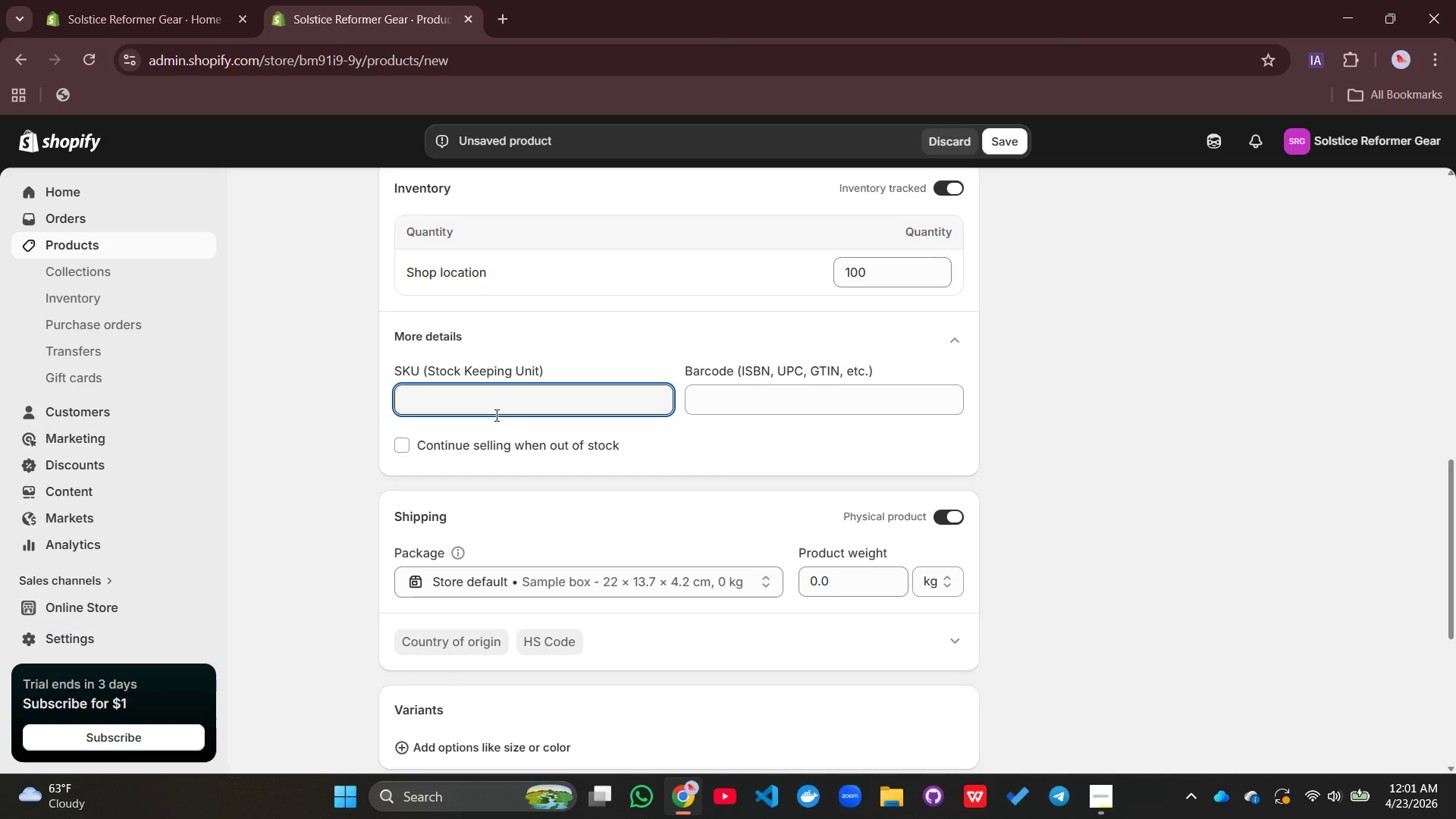 
left_click([495, 415])
 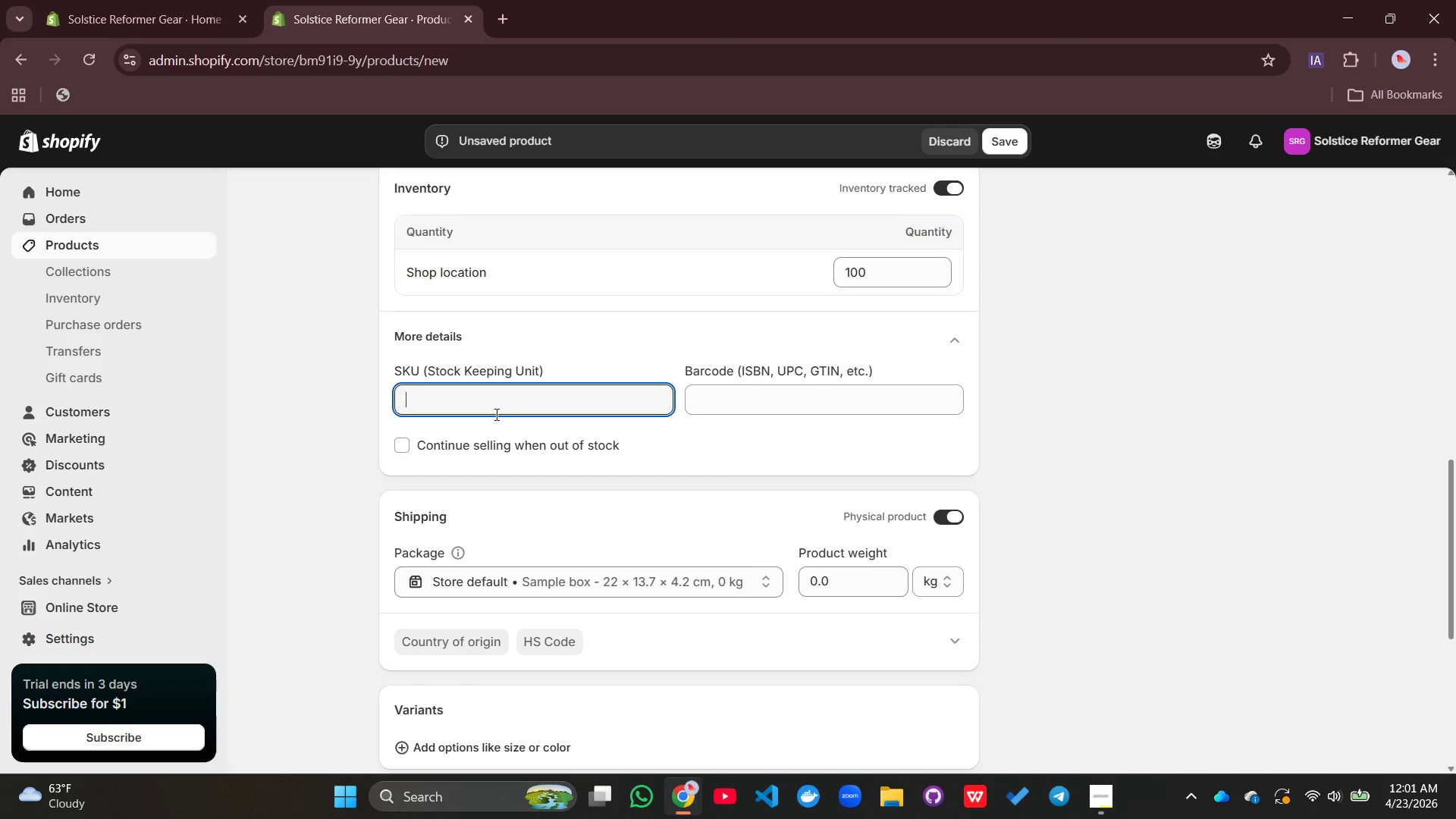 
type(HRC-STD)
 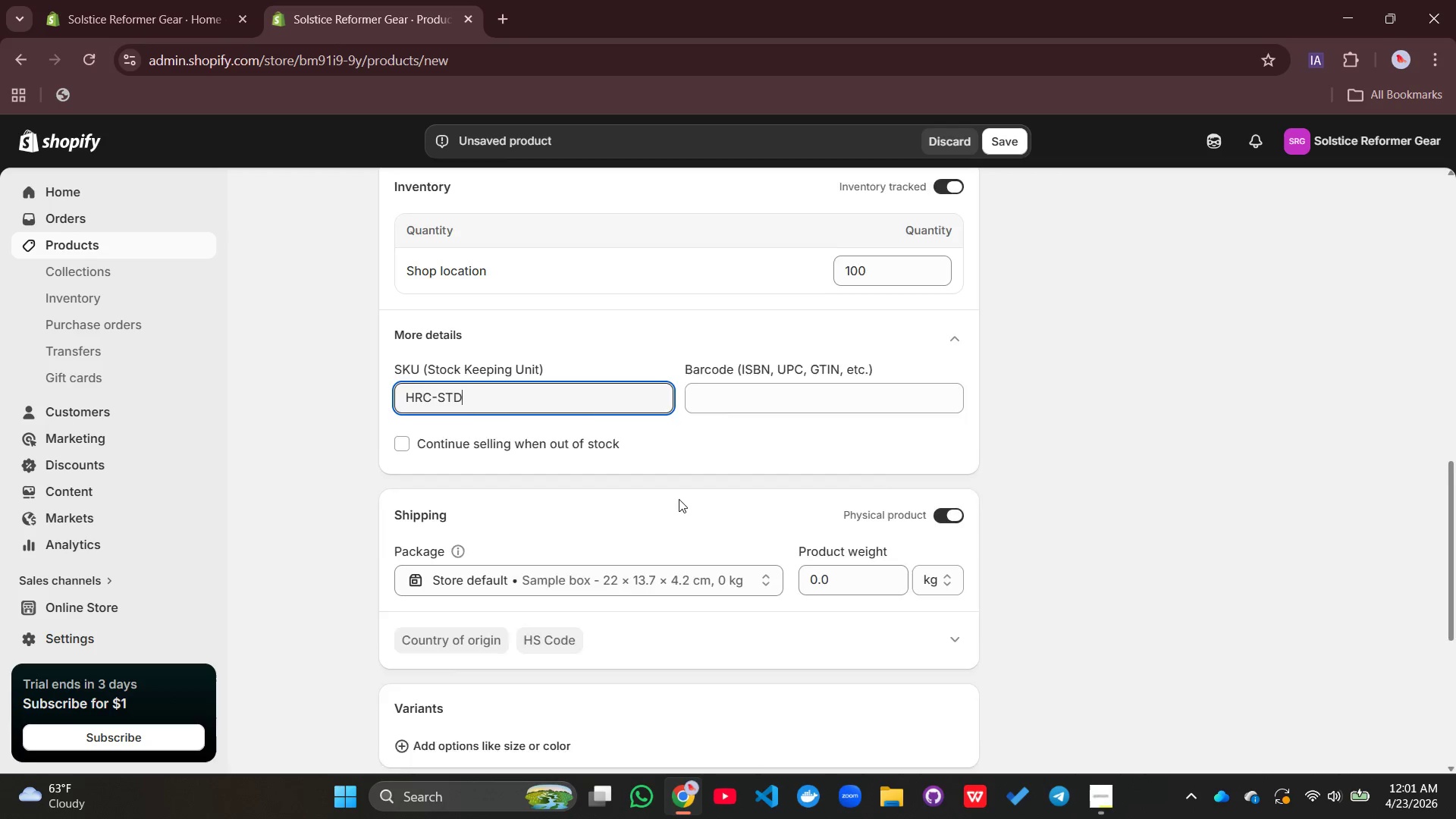 
scroll: coordinate [679, 499], scroll_direction: down, amount: 8.0
 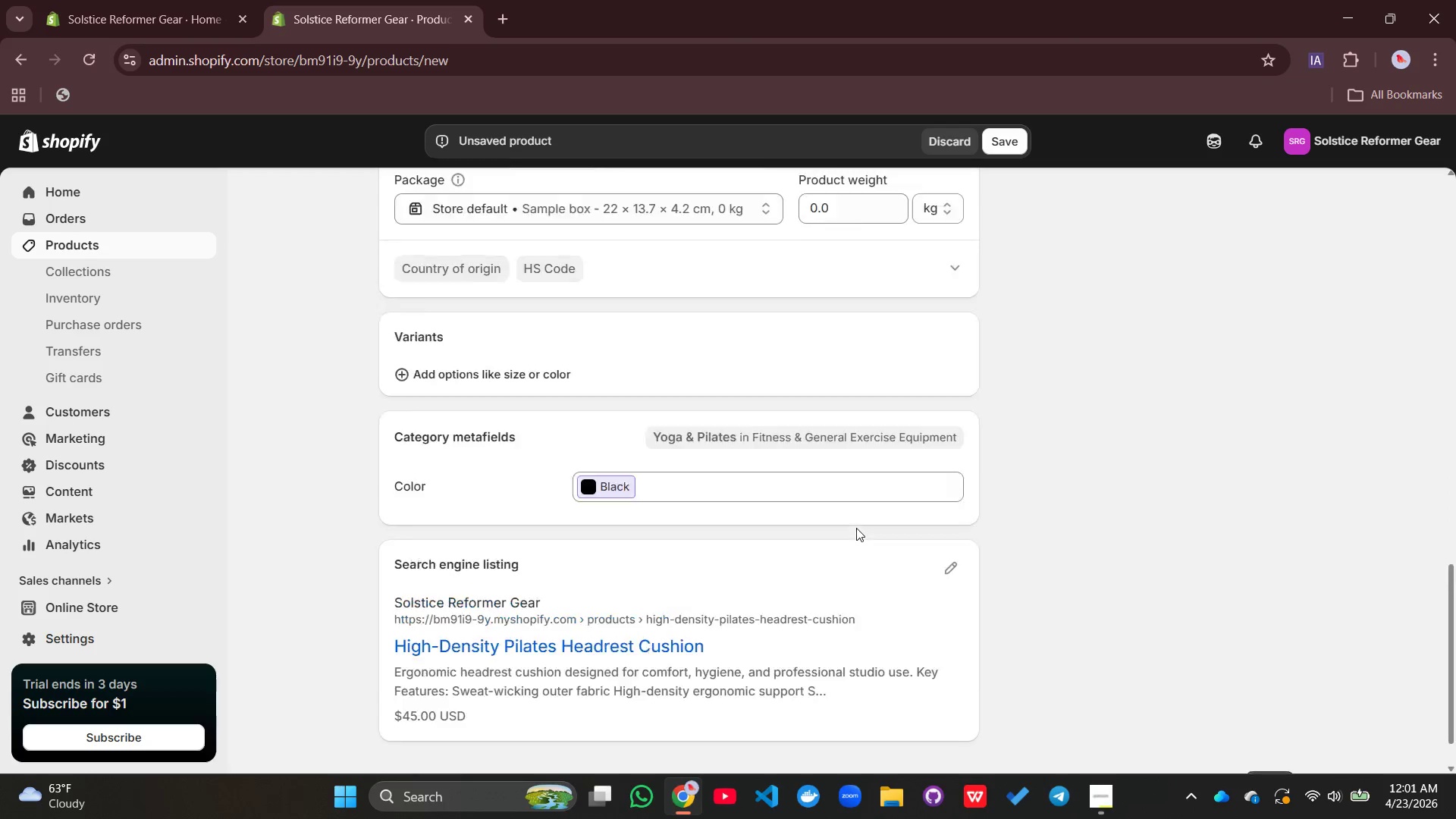 
scroll: coordinate [856, 528], scroll_direction: up, amount: 5.0
 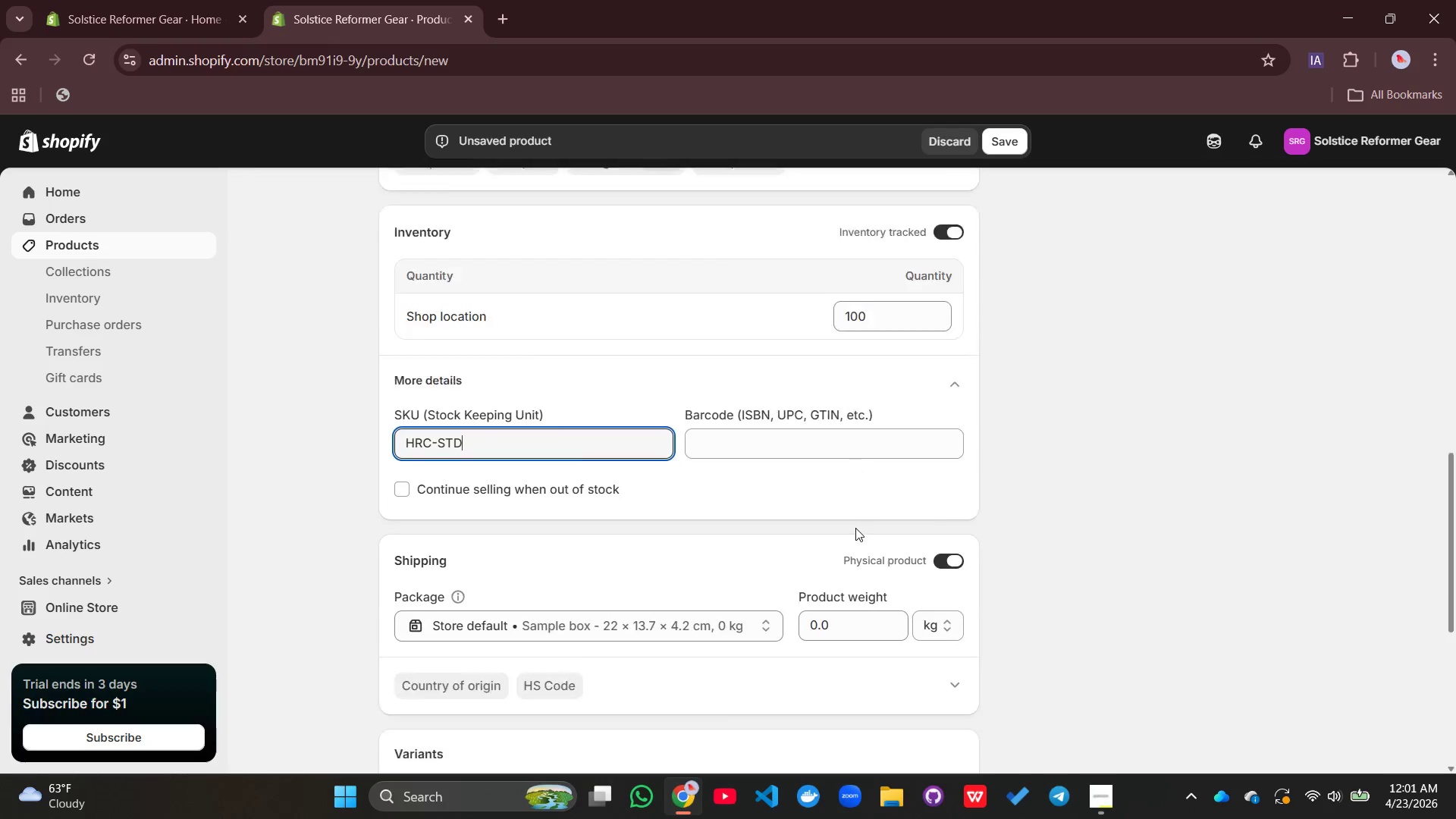 
scroll: coordinate [855, 528], scroll_direction: down, amount: 4.0
 